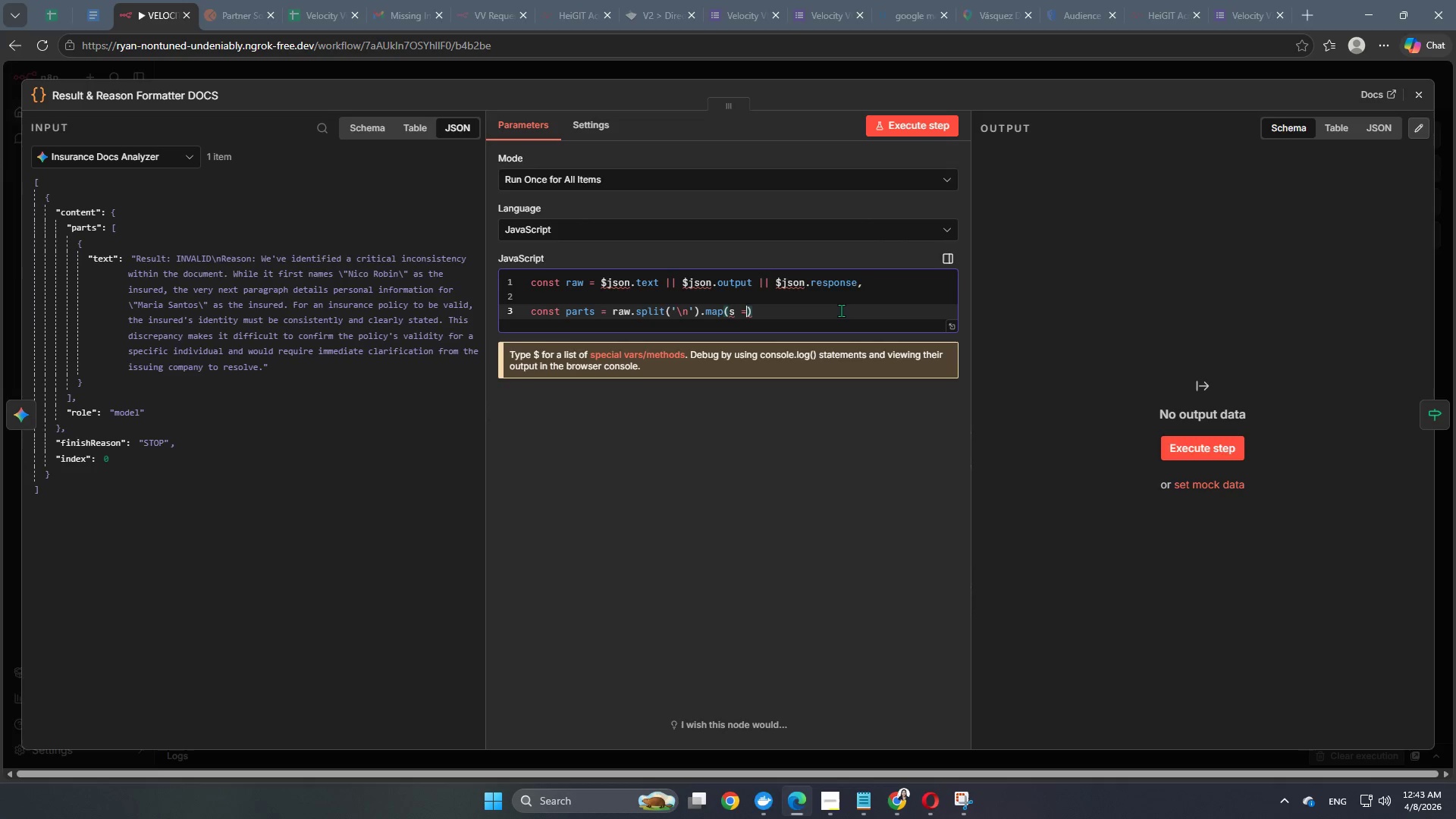 
key(Shift+Period)
 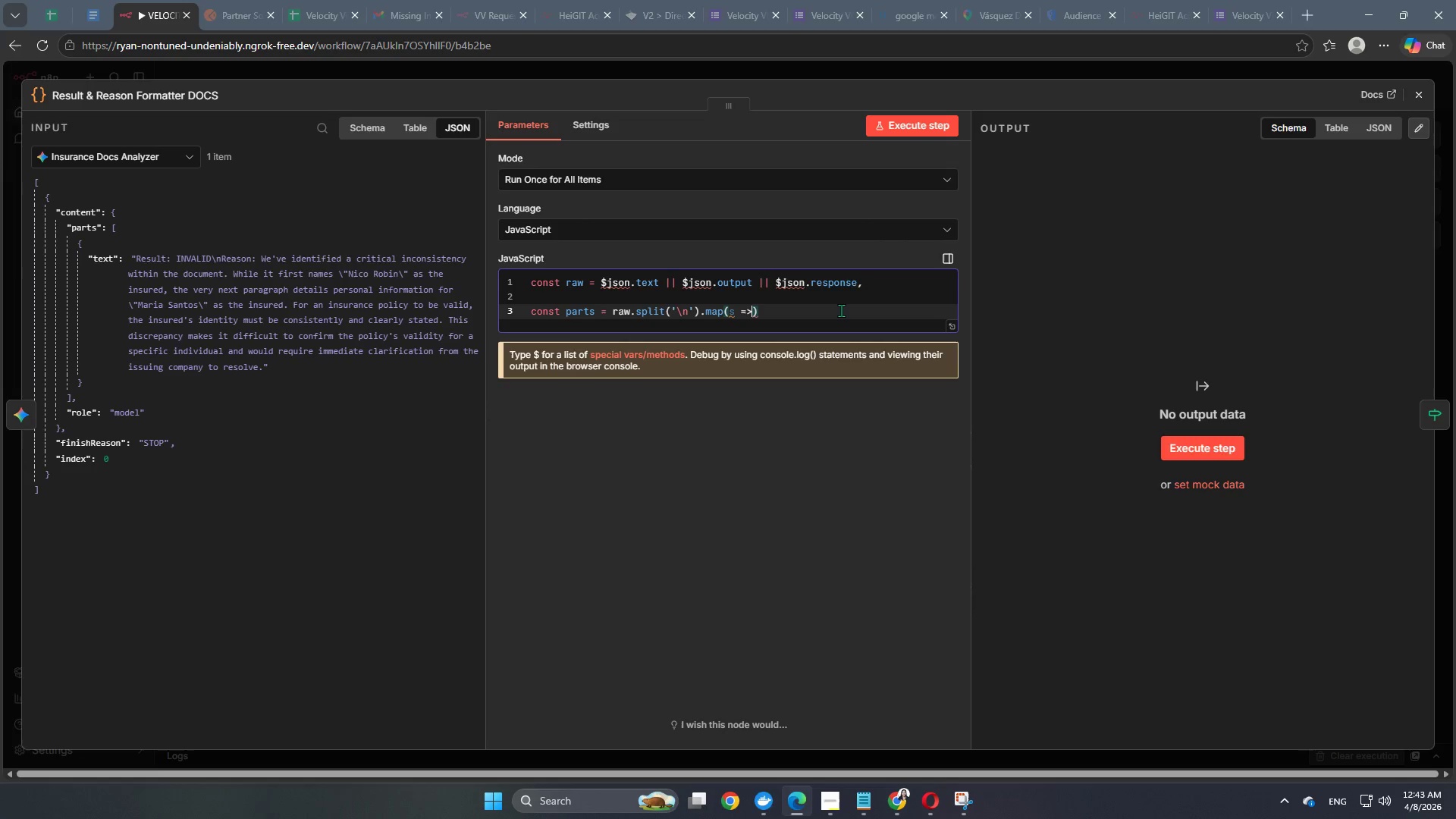 
type( s.trimn)
key(Backspace)
 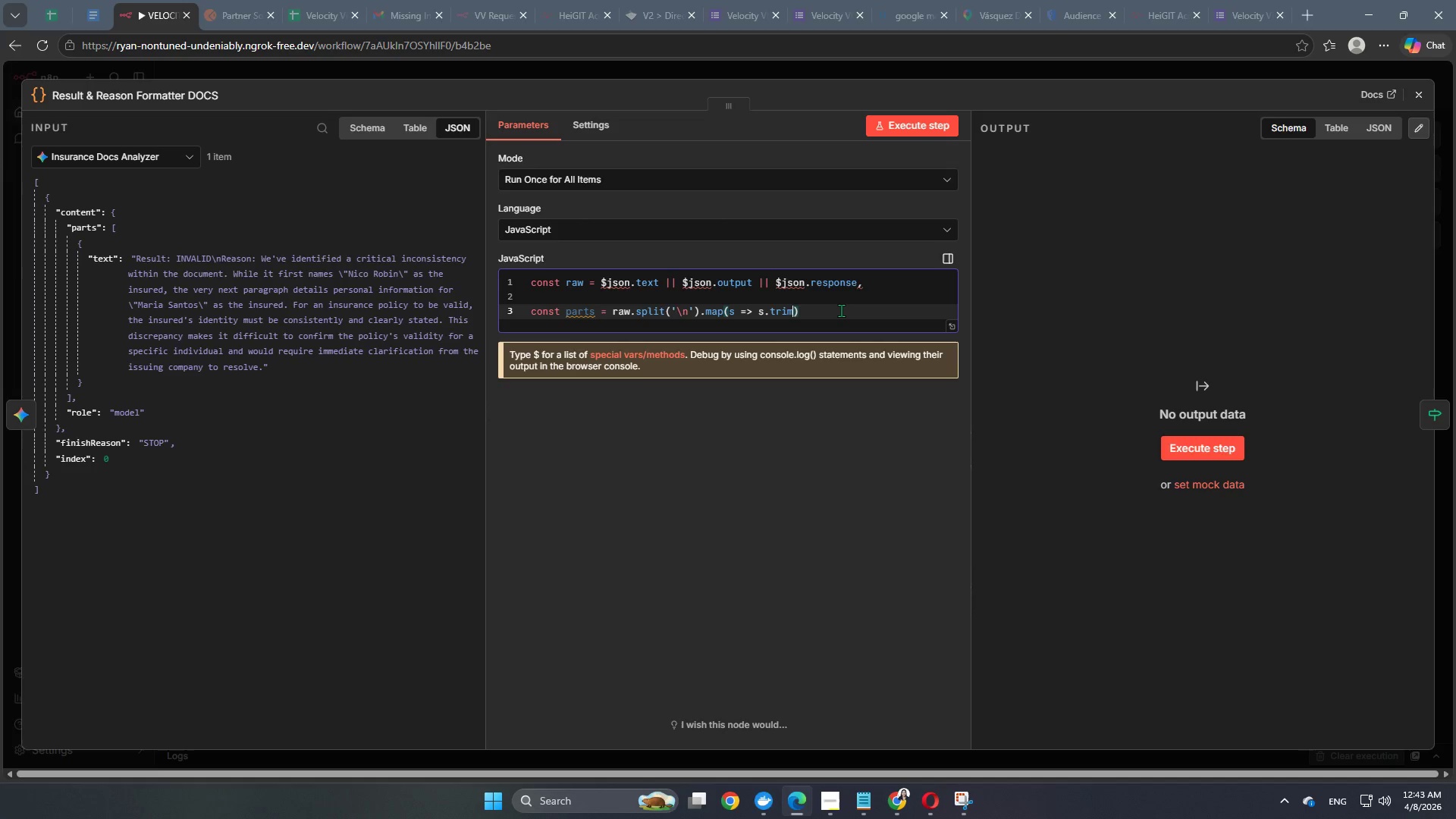 
key(Shift+9)
 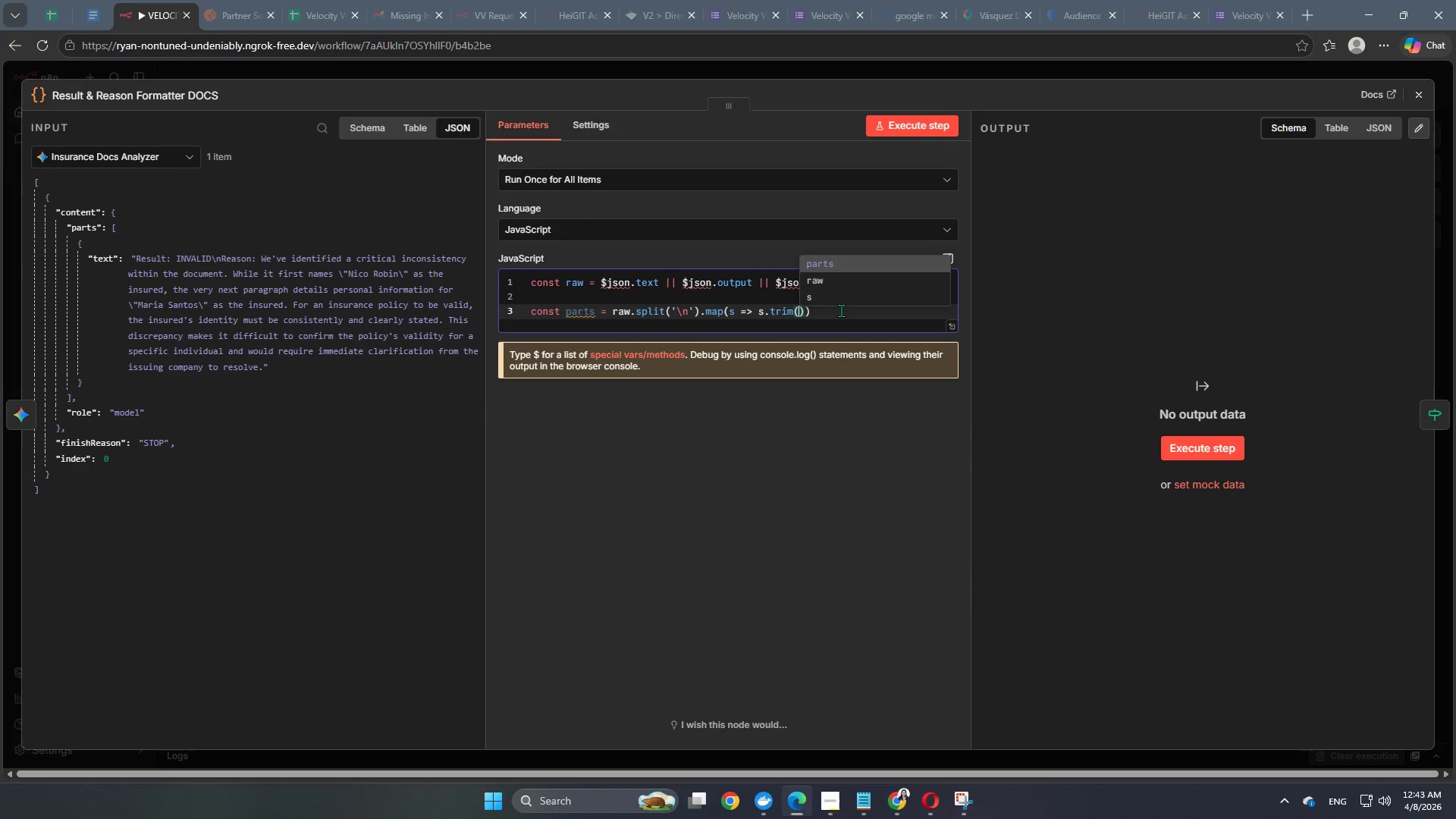 
key(ArrowRight)
 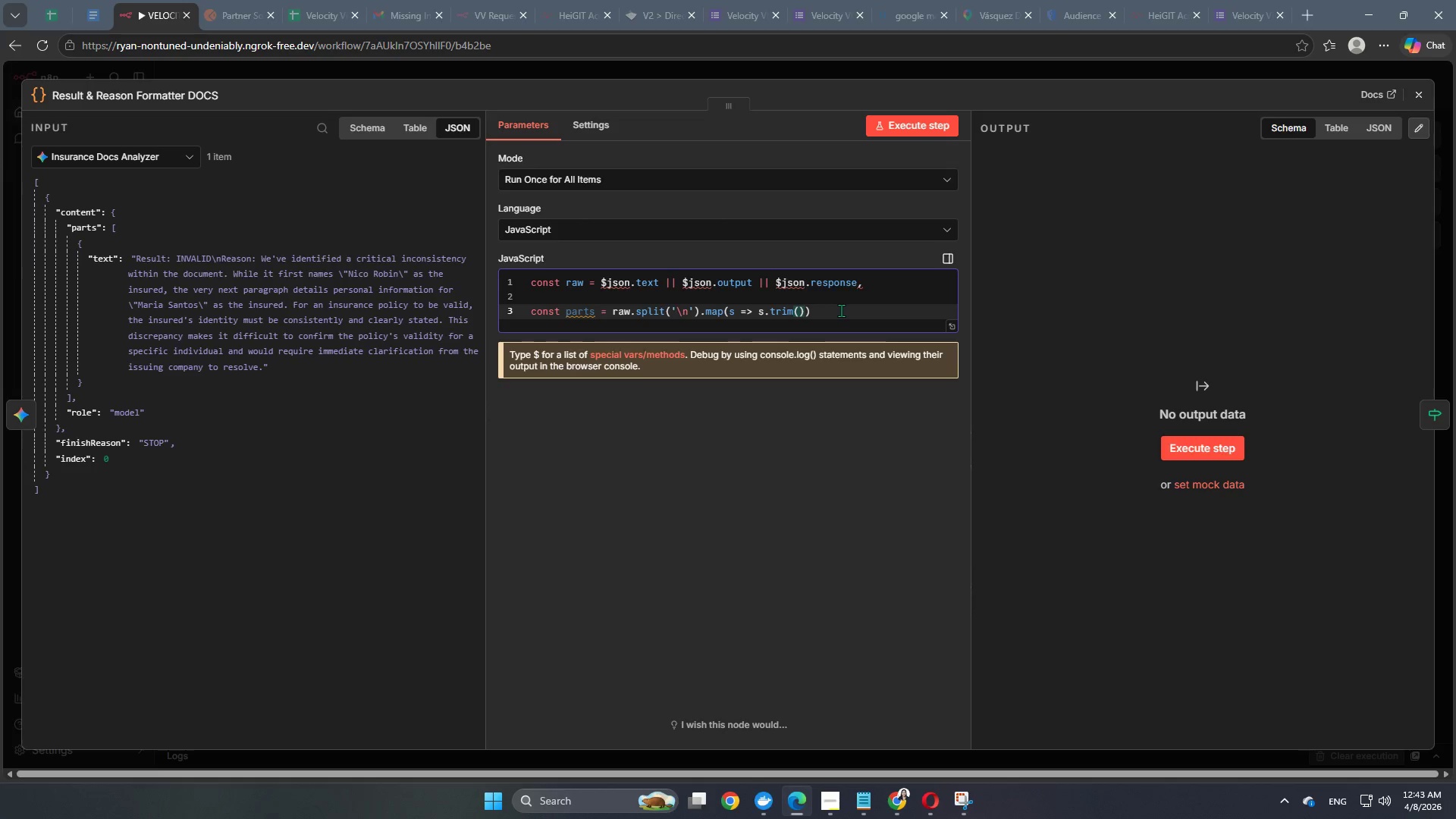 
hold_key(key=ShiftRight, duration=1.5)
 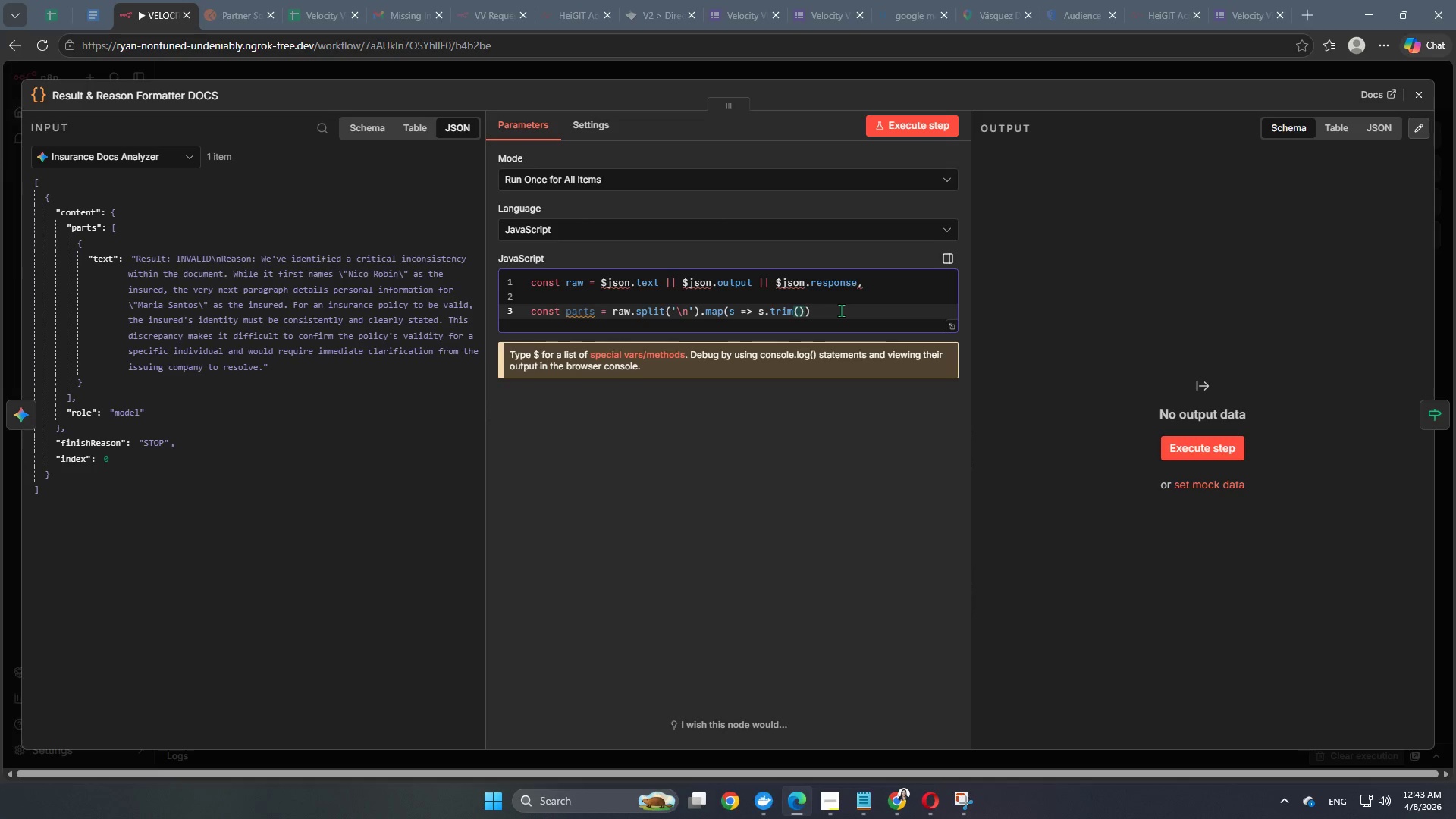 
key(Shift+0)
 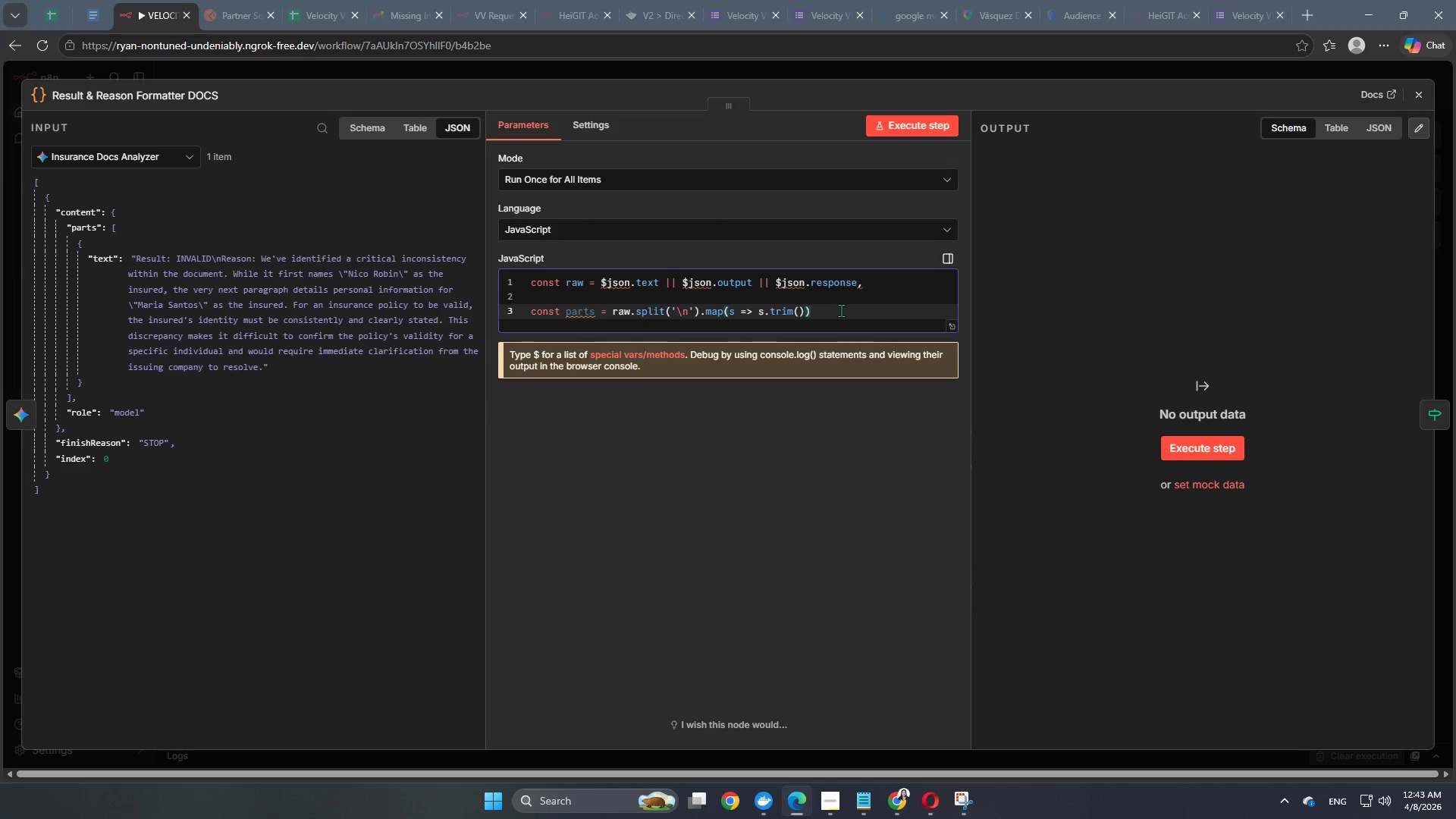 
wait(5.81)
 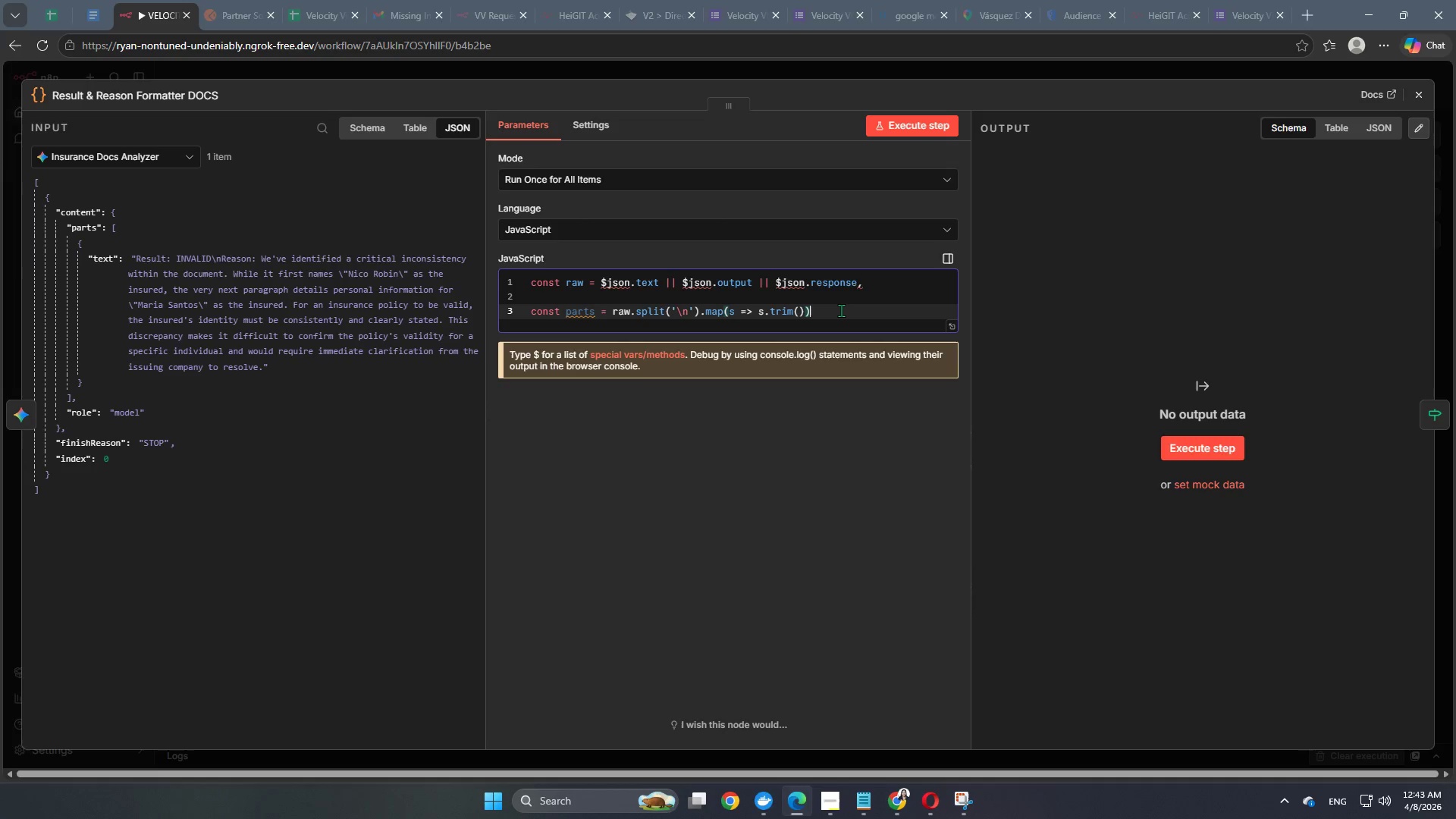 
type(.filter)
 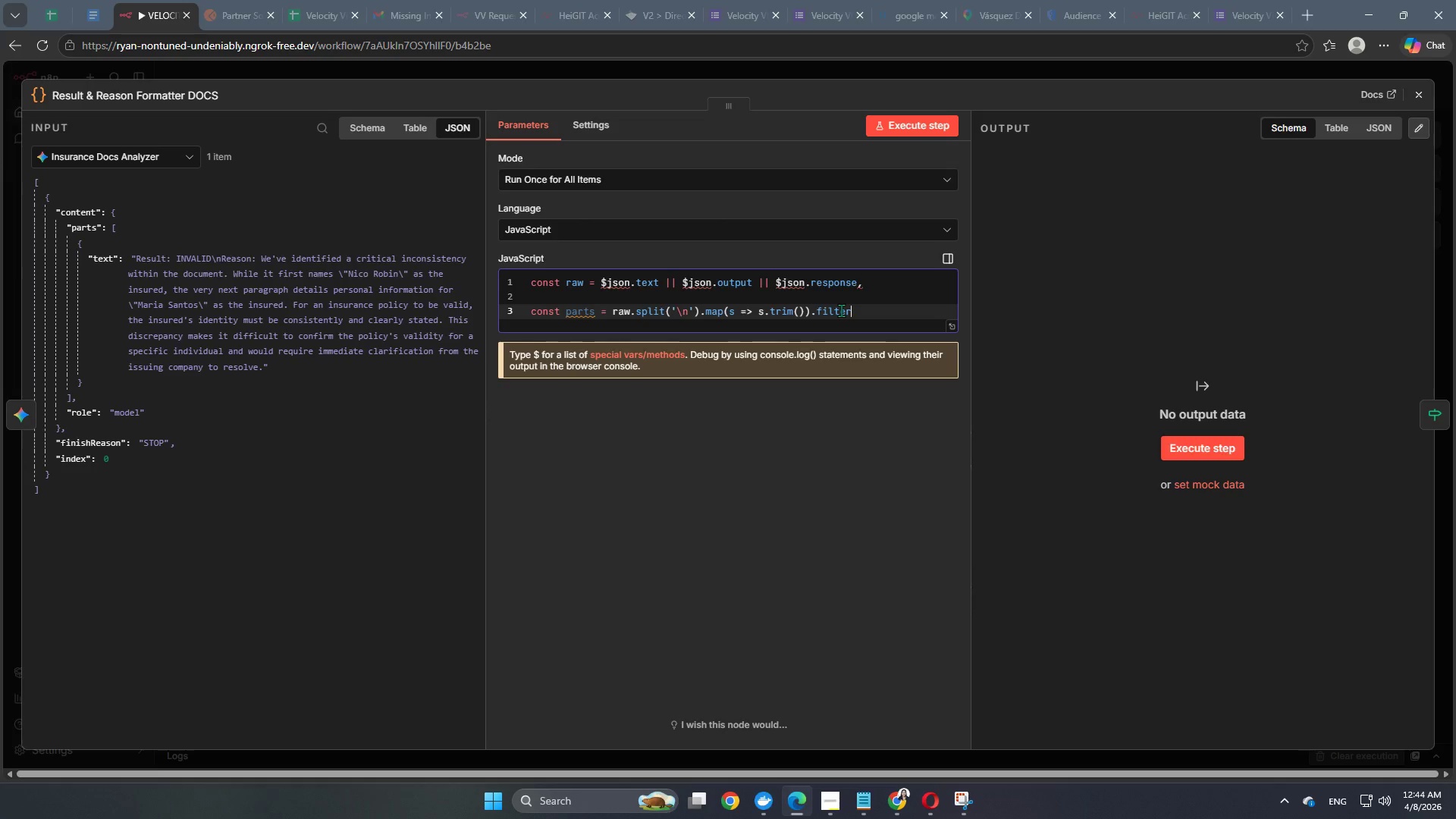 
hold_key(key=ShiftRight, duration=1.5)
 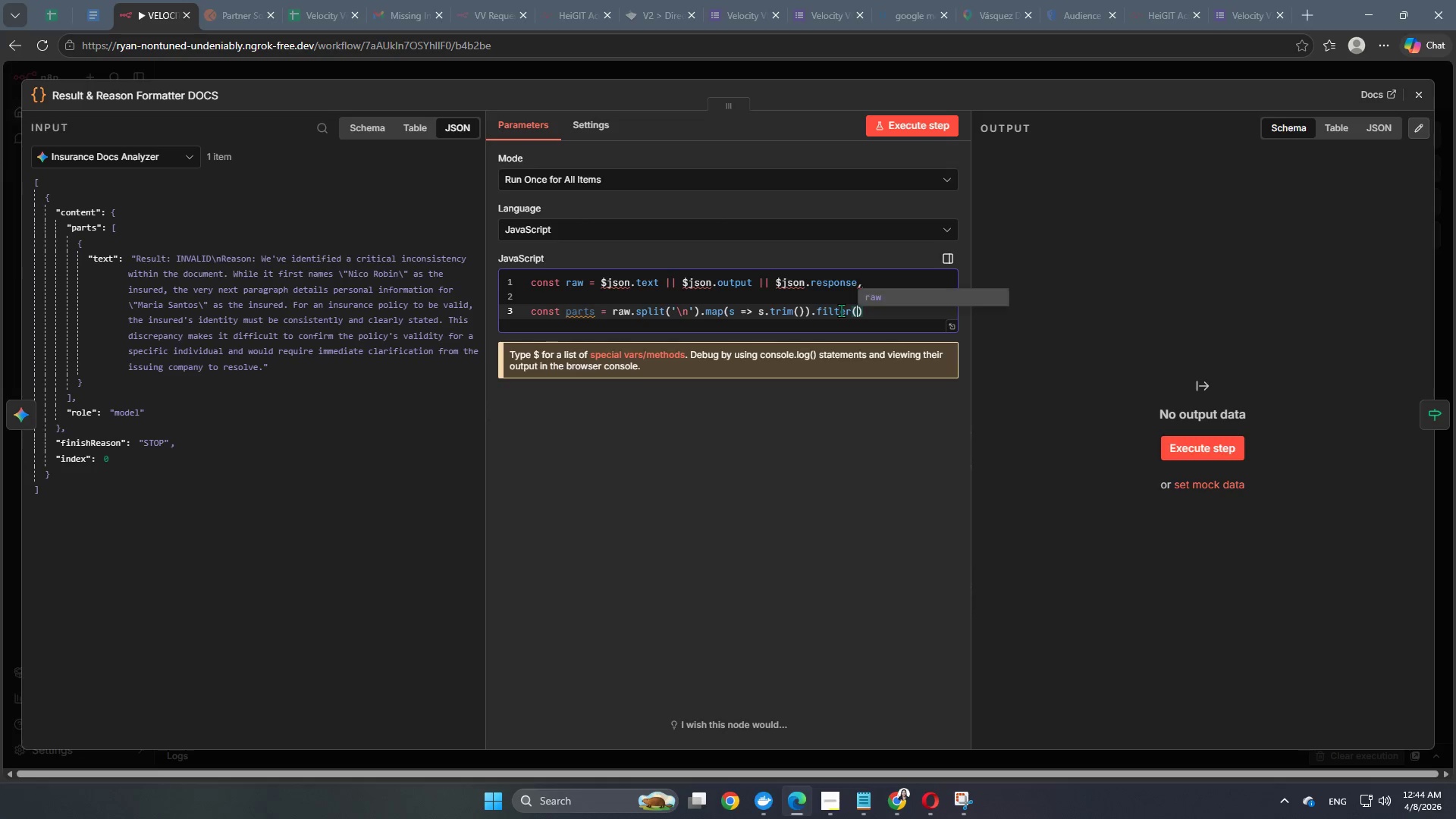 
type((Boolean)
 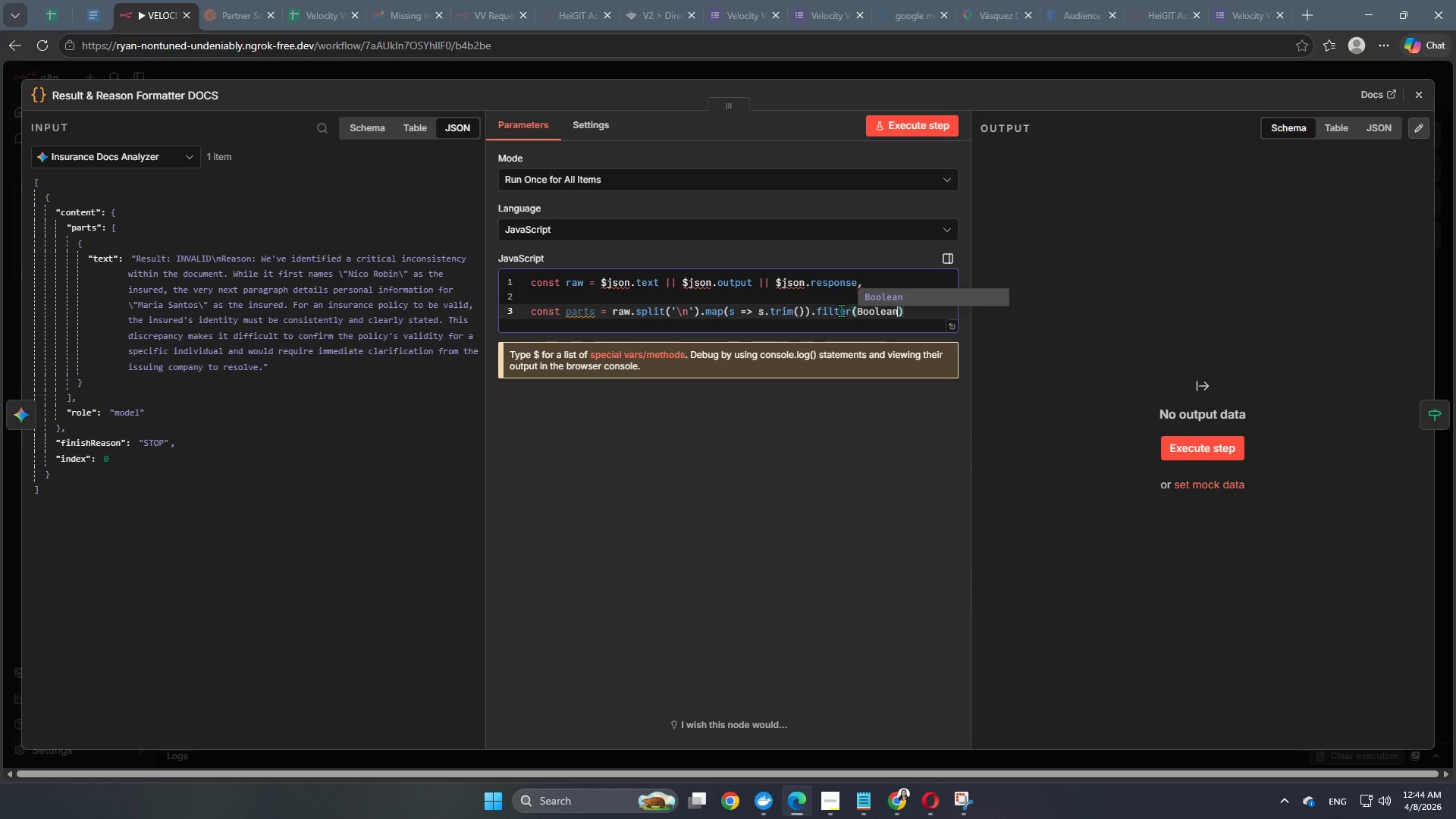 
 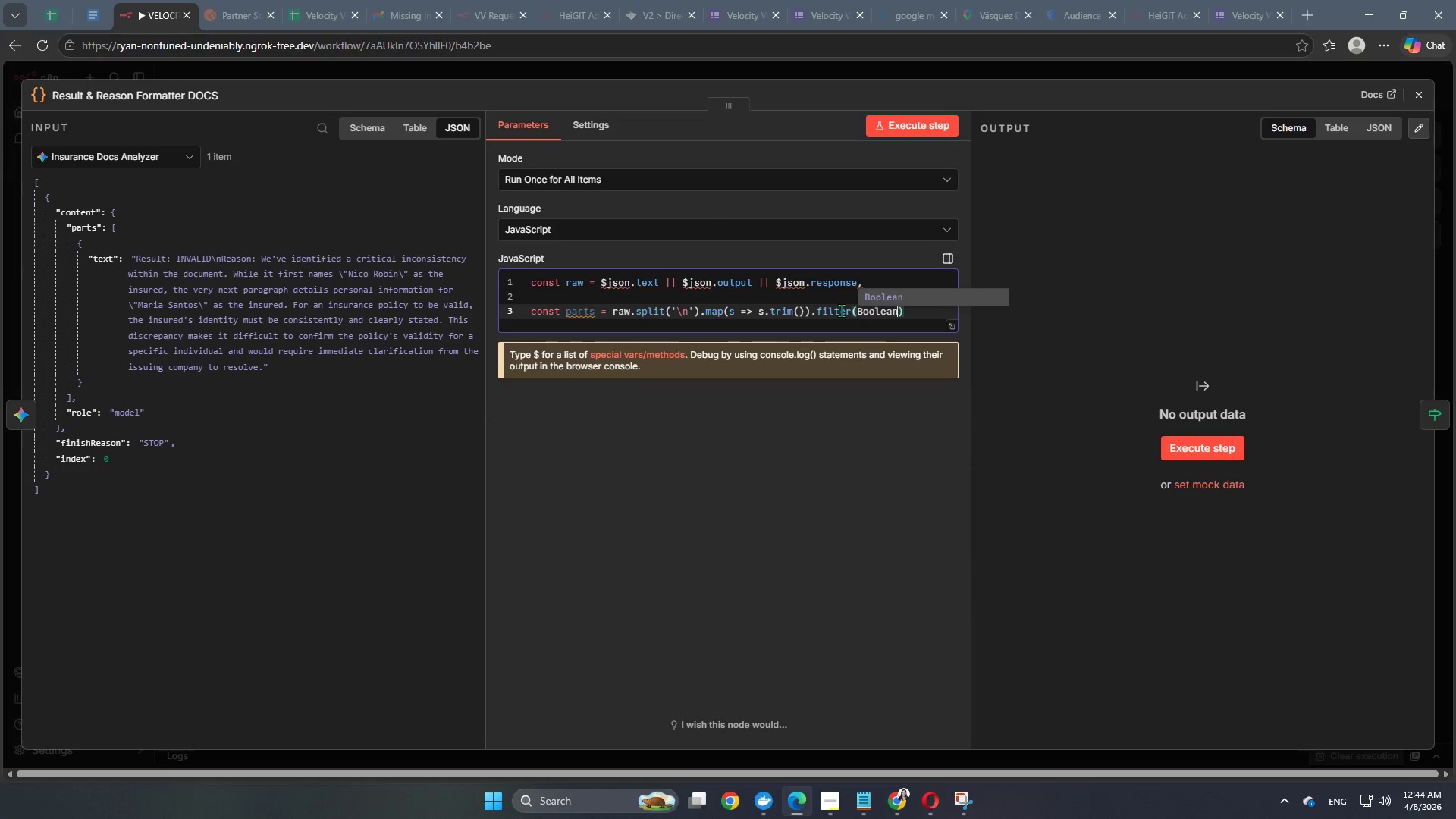 
hold_key(key=ShiftRight, duration=0.88)
 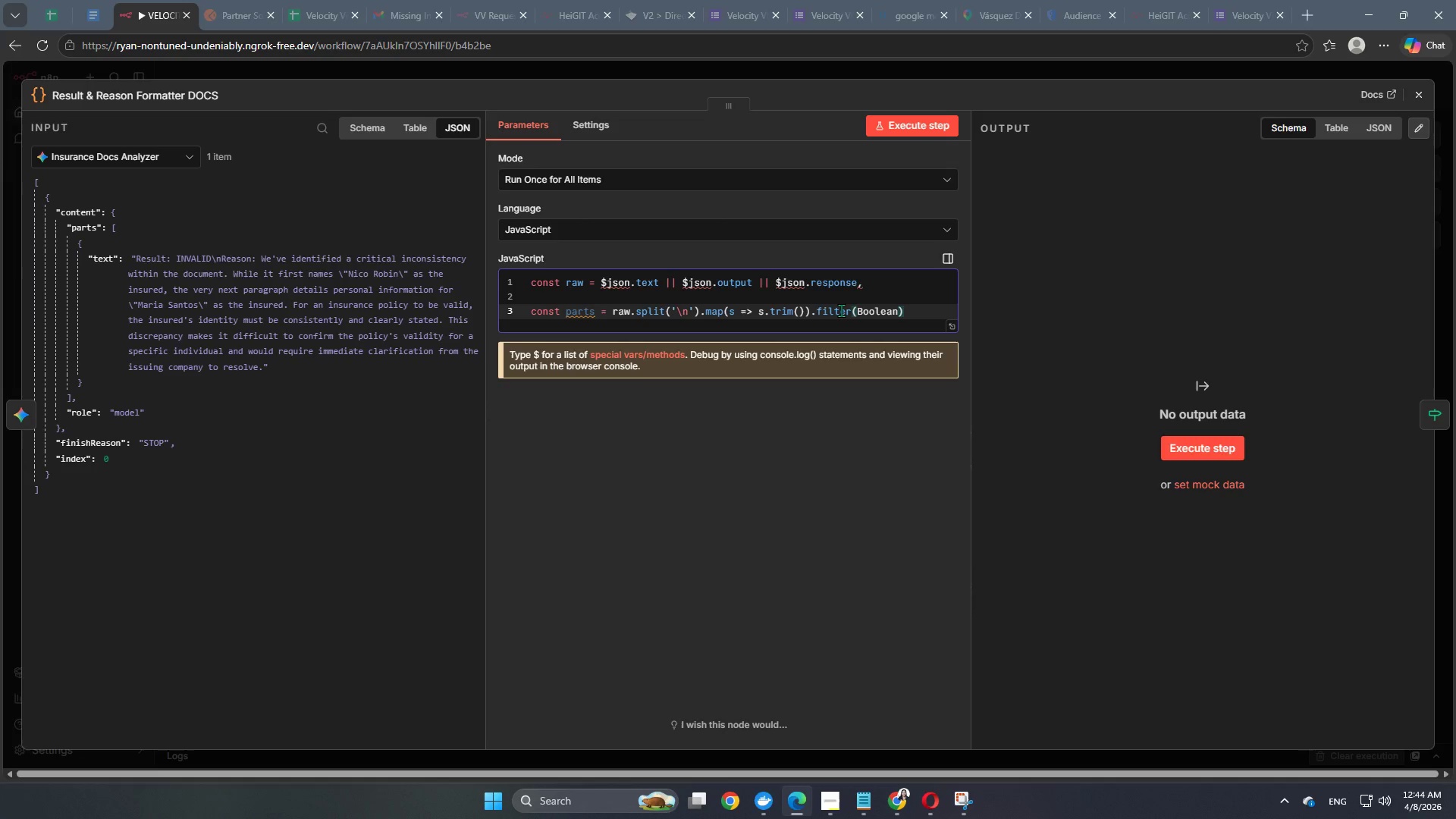 
hold_key(key=0, duration=0.31)
 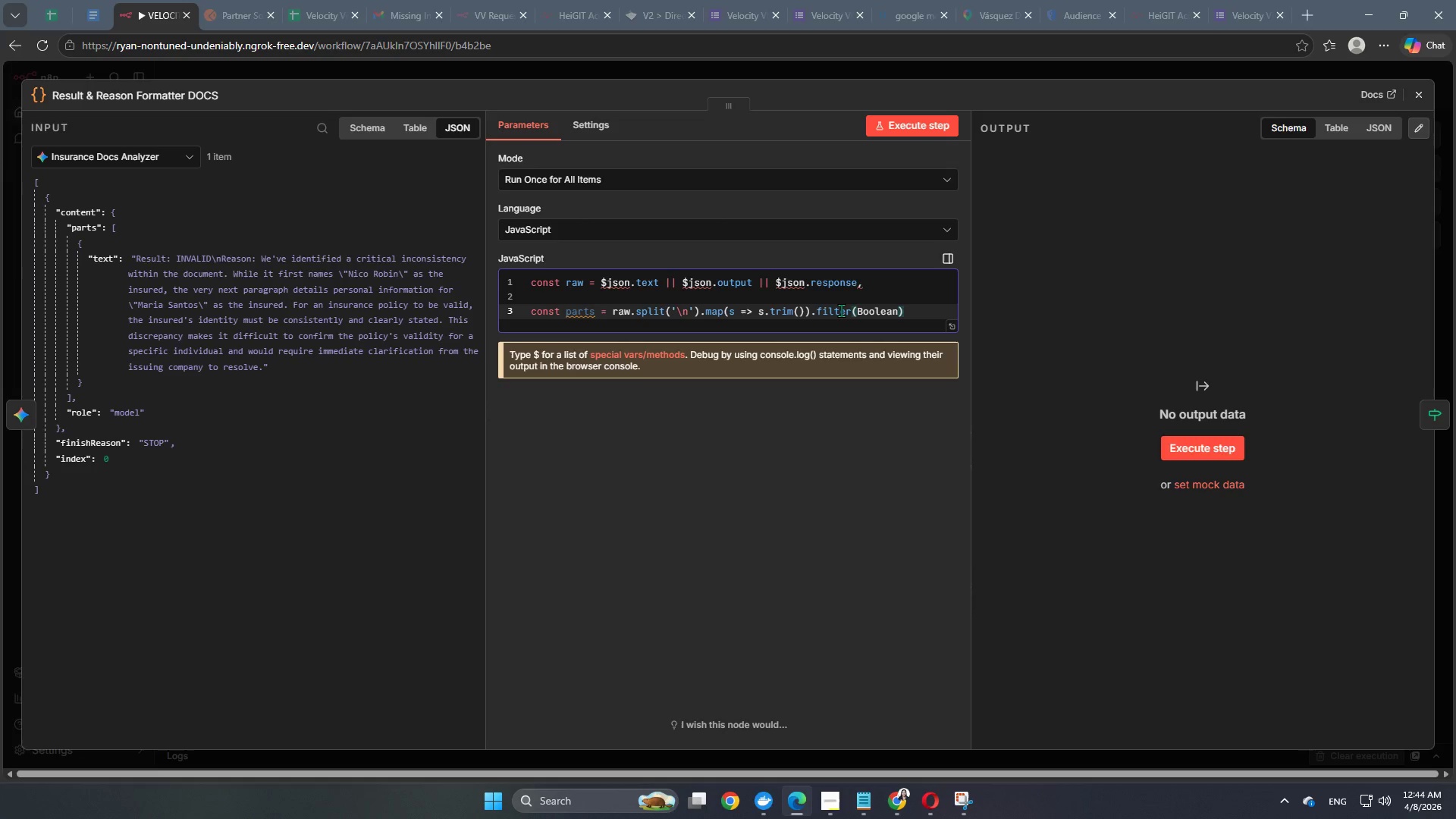 
key(Semicolon)
 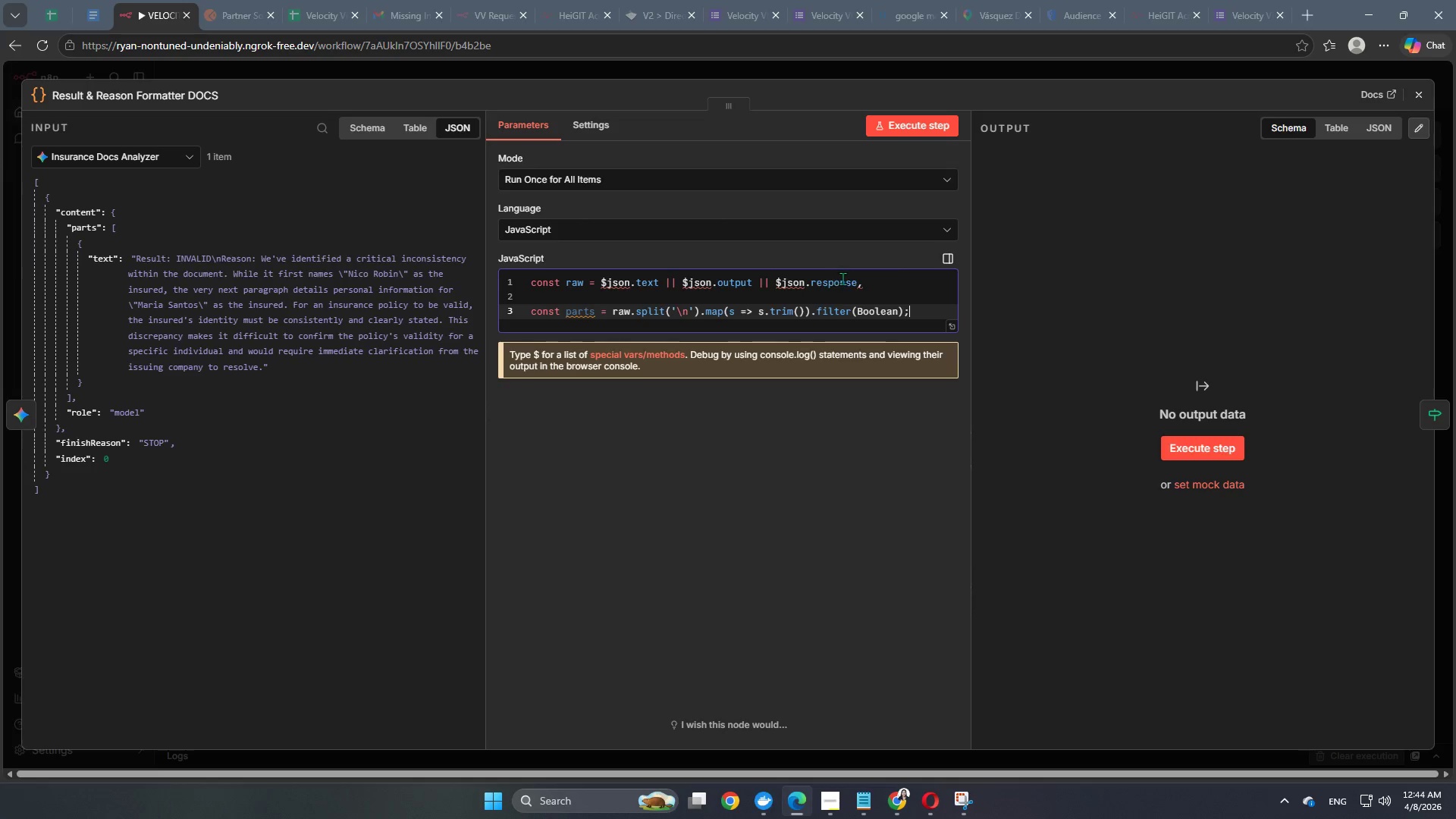 
left_click([880, 285])
 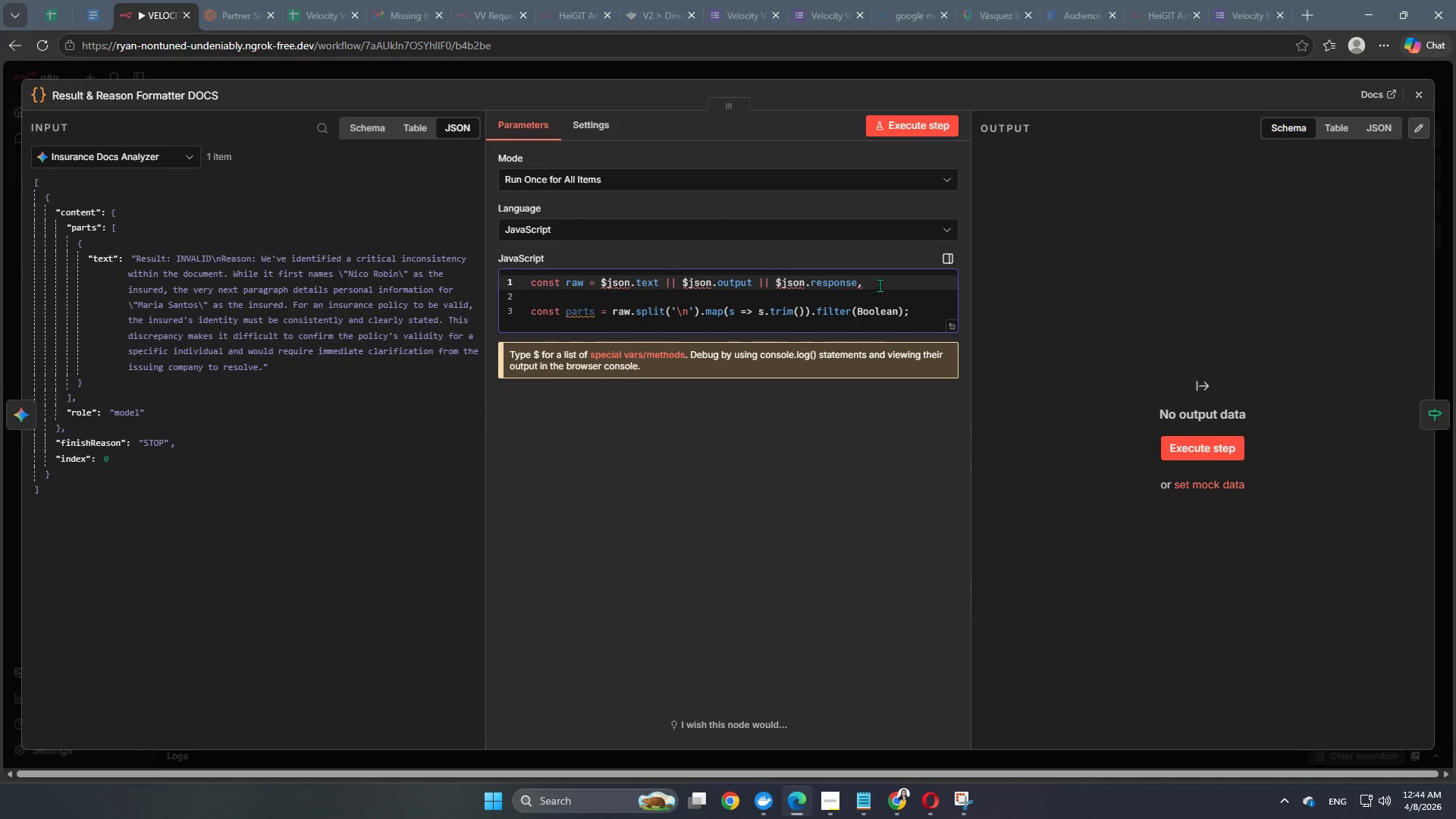 
key(Backspace)
 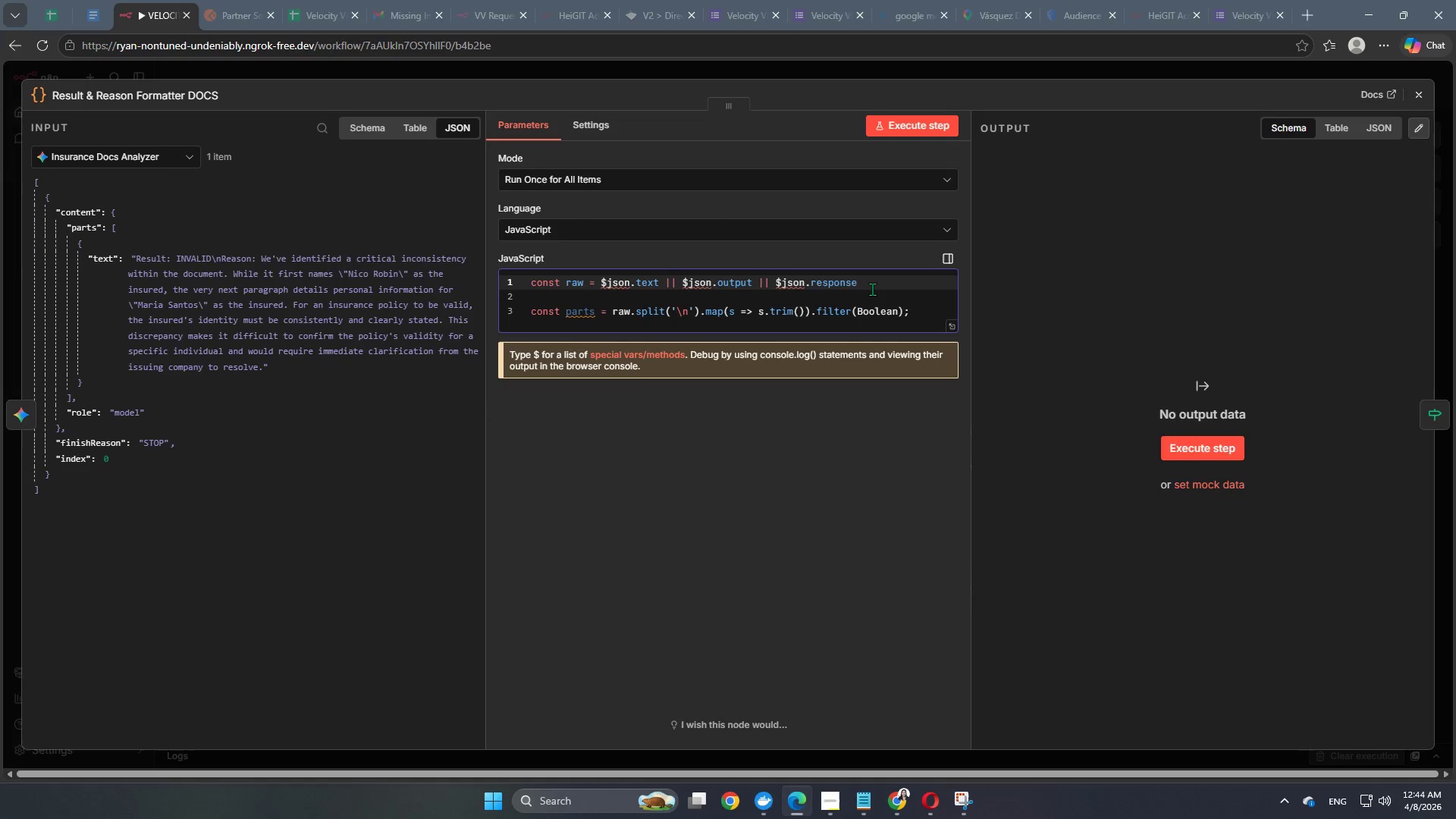 
key(Semicolon)
 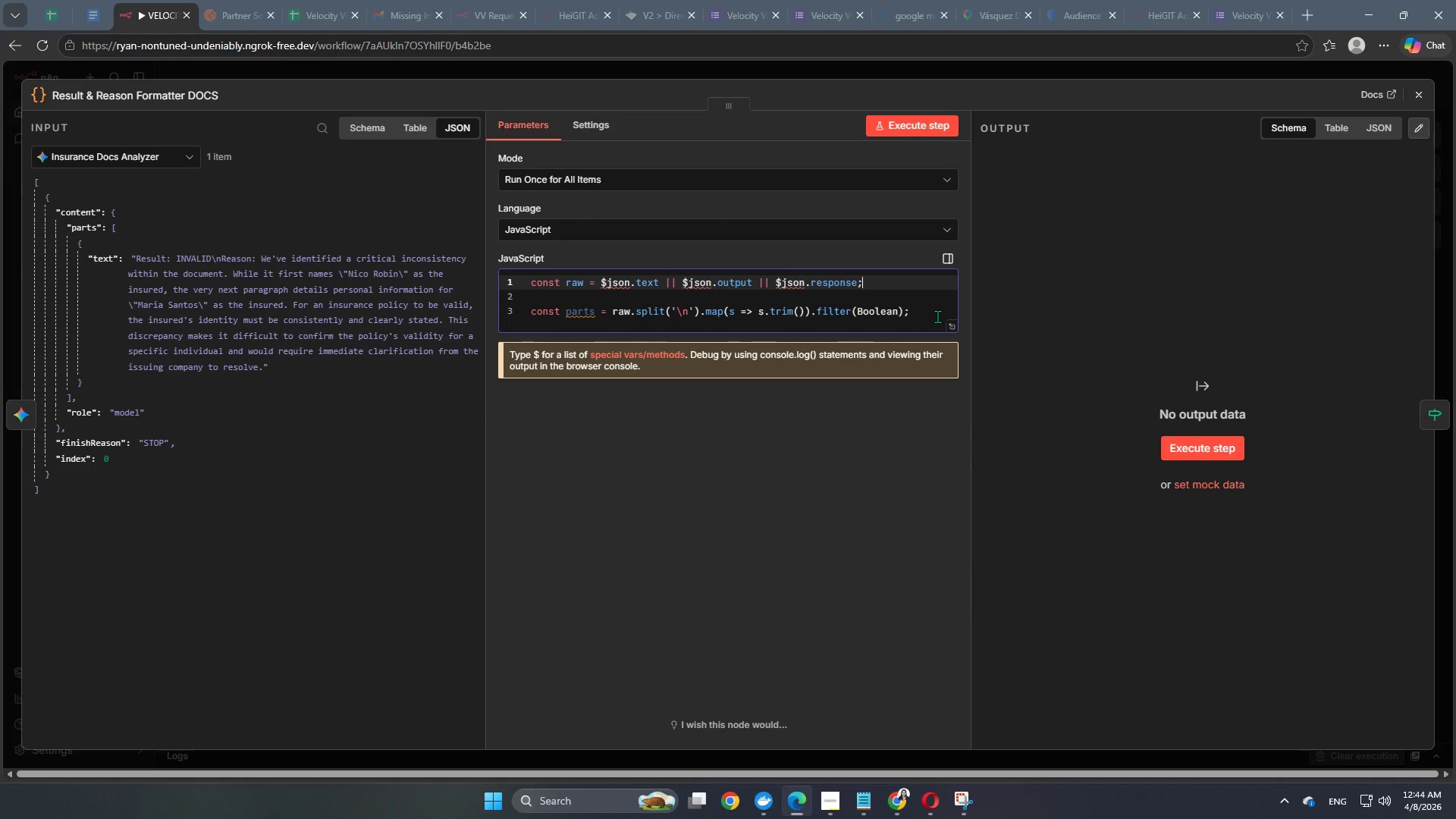 
left_click([934, 316])
 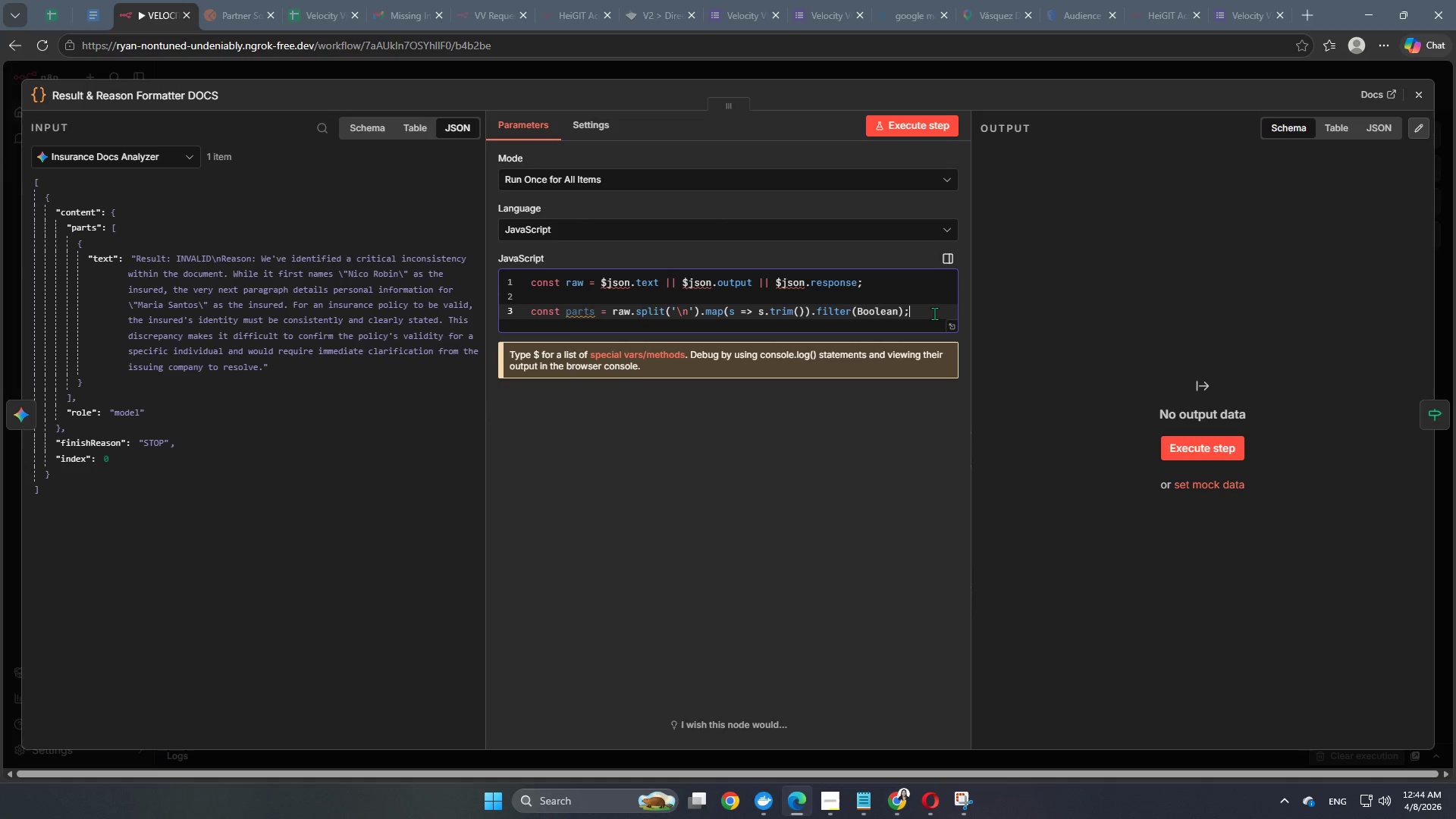 
key(Enter)
 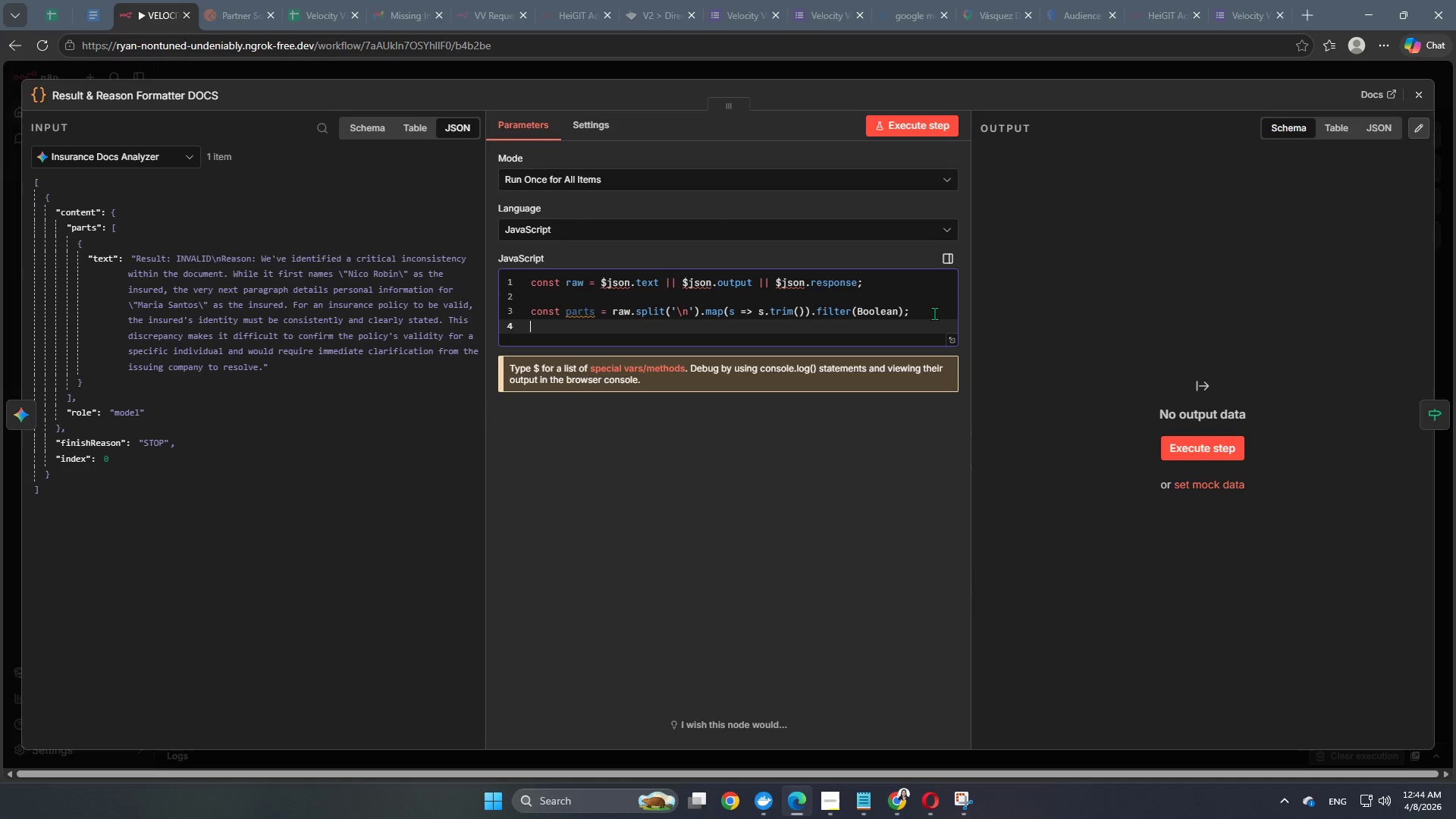 
key(Enter)
 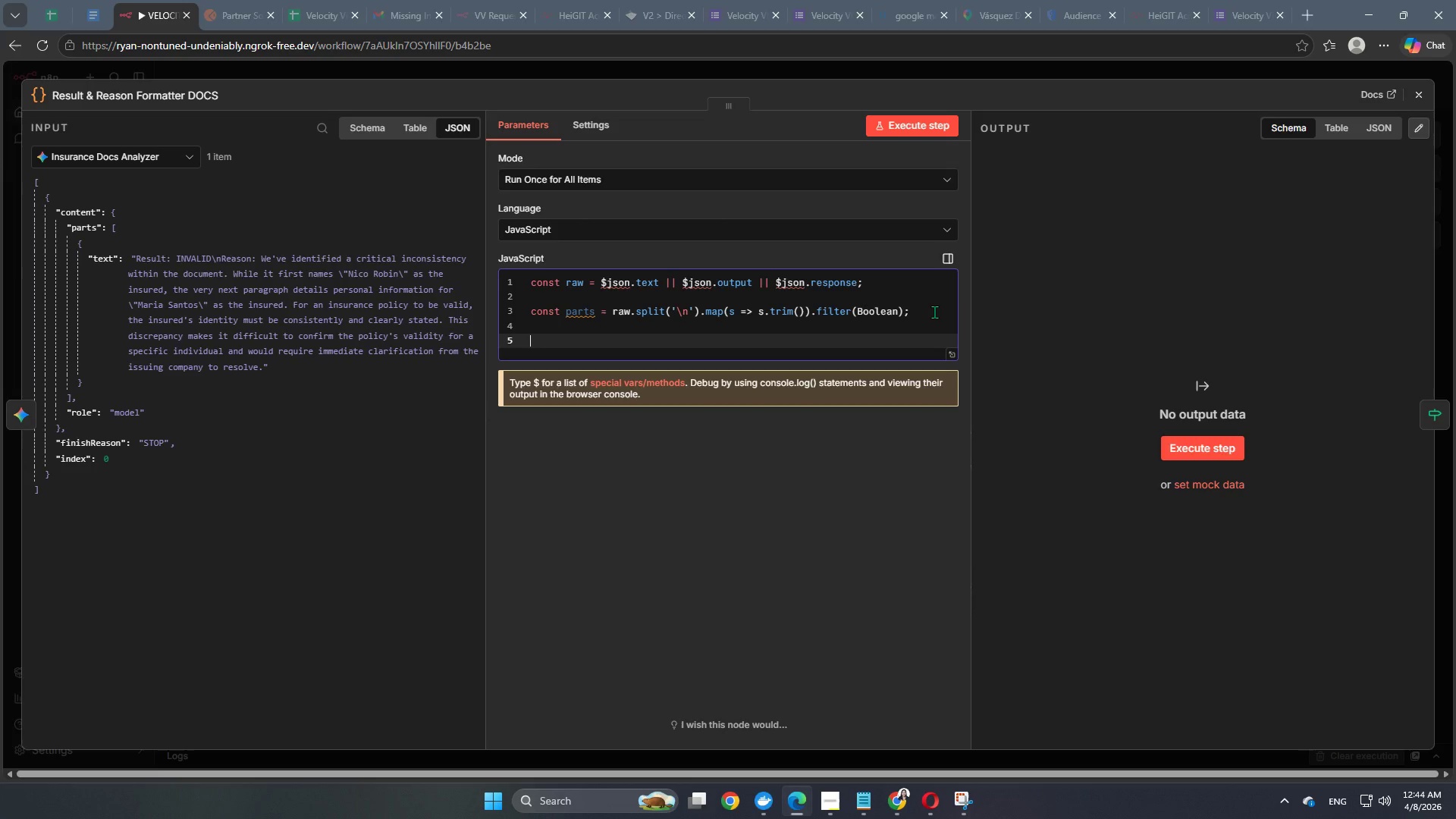 
wait(9.98)
 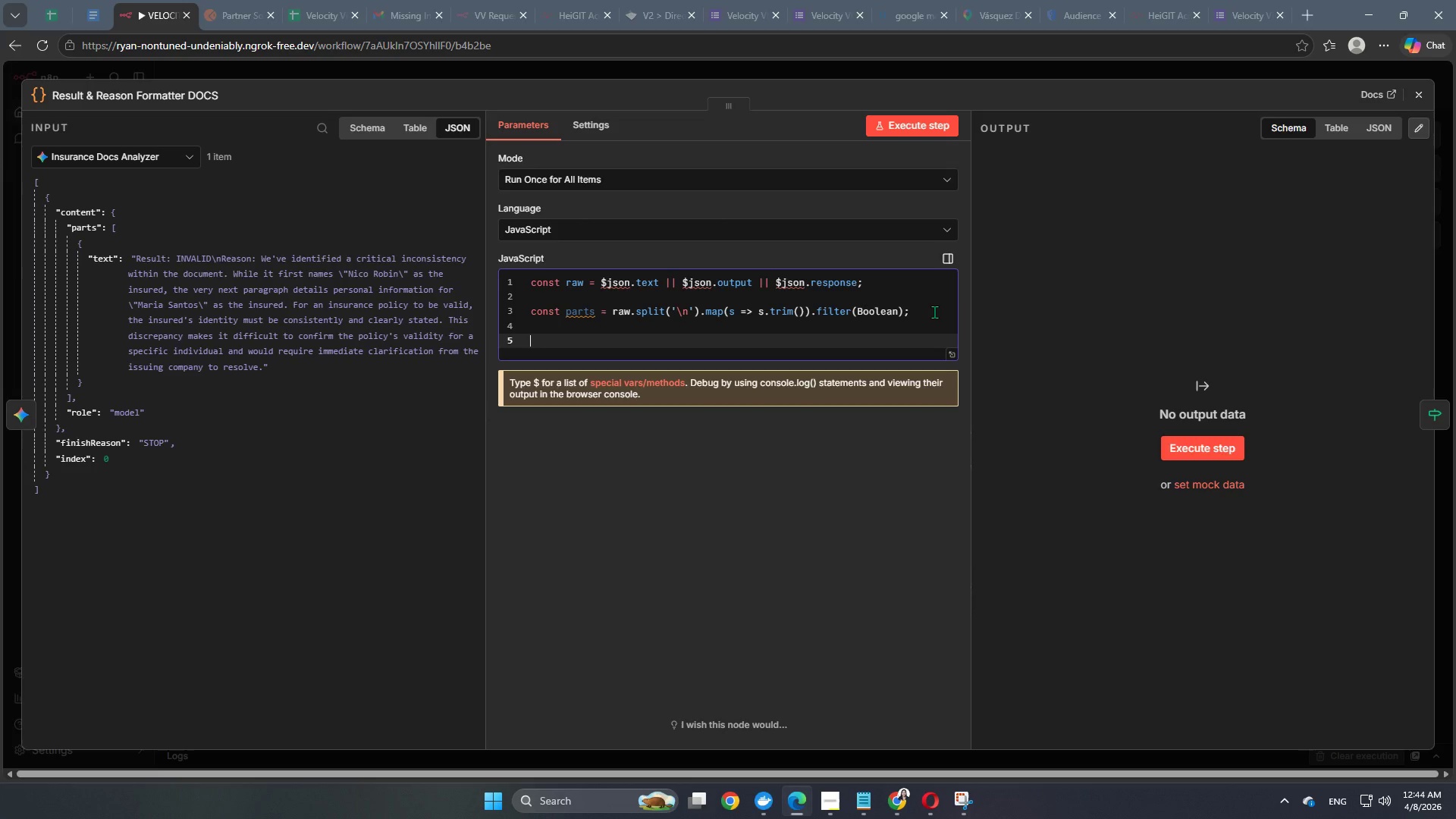 
type(con)
 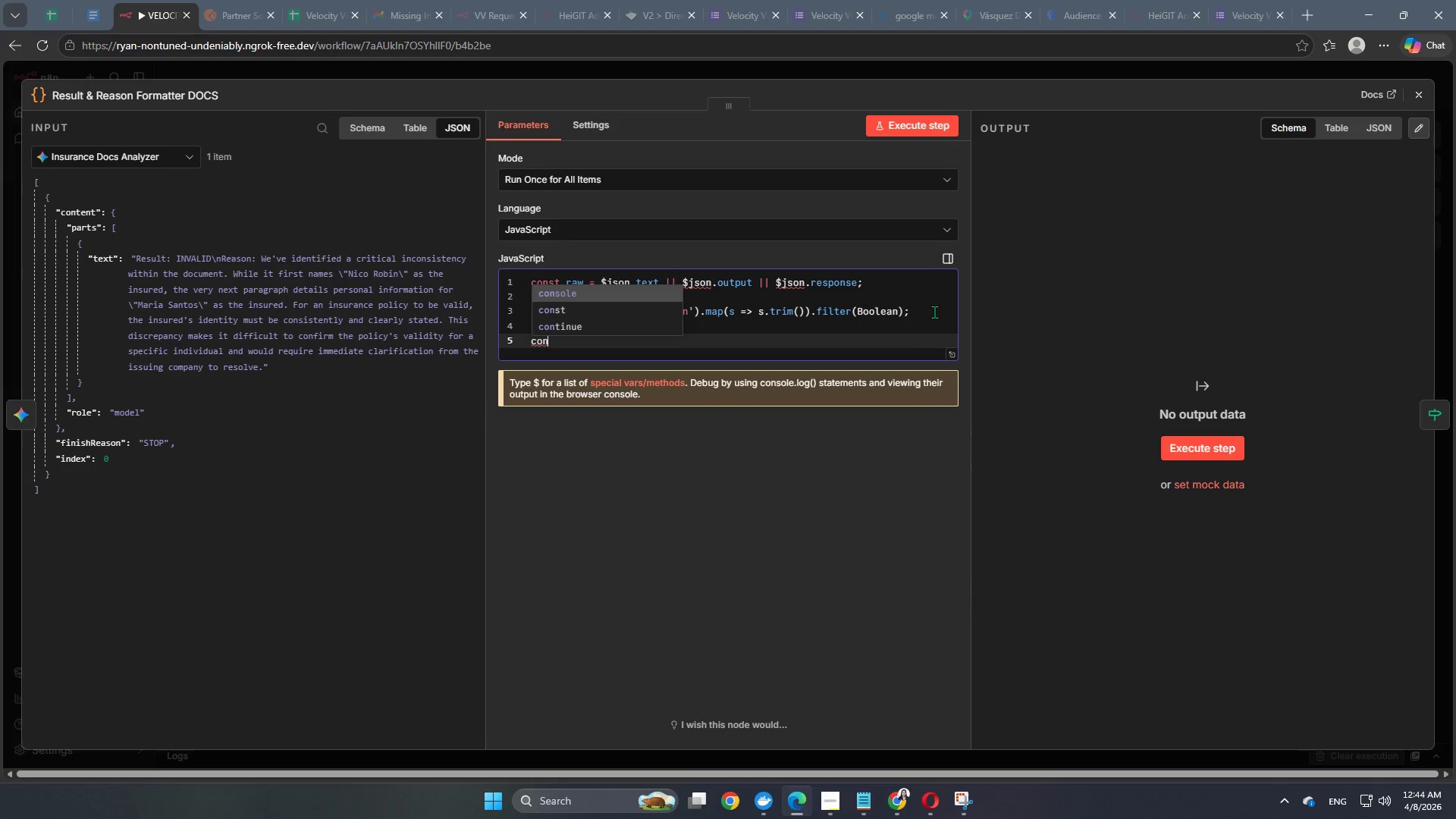 
key(ArrowDown)
 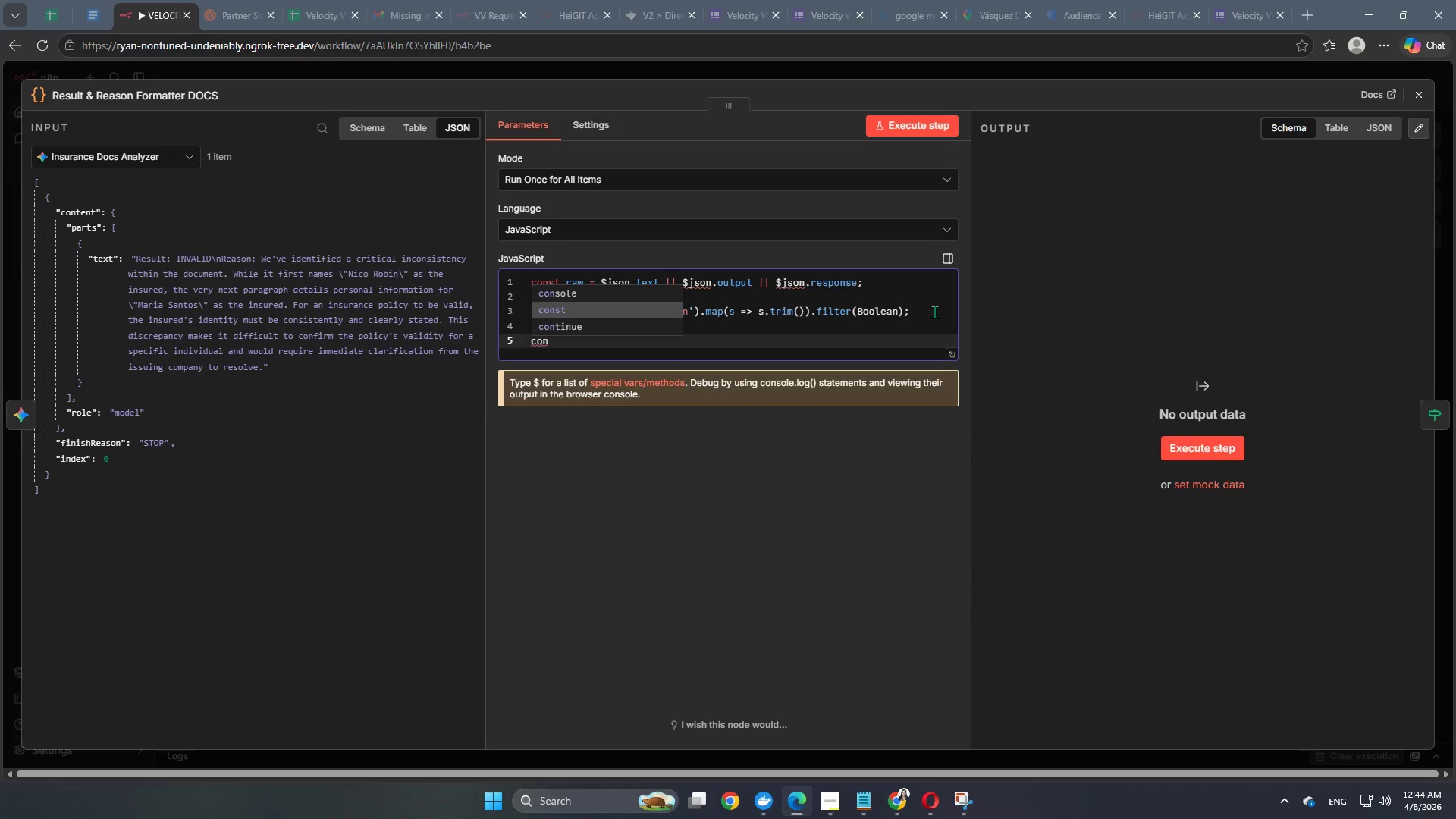 
key(Enter)
 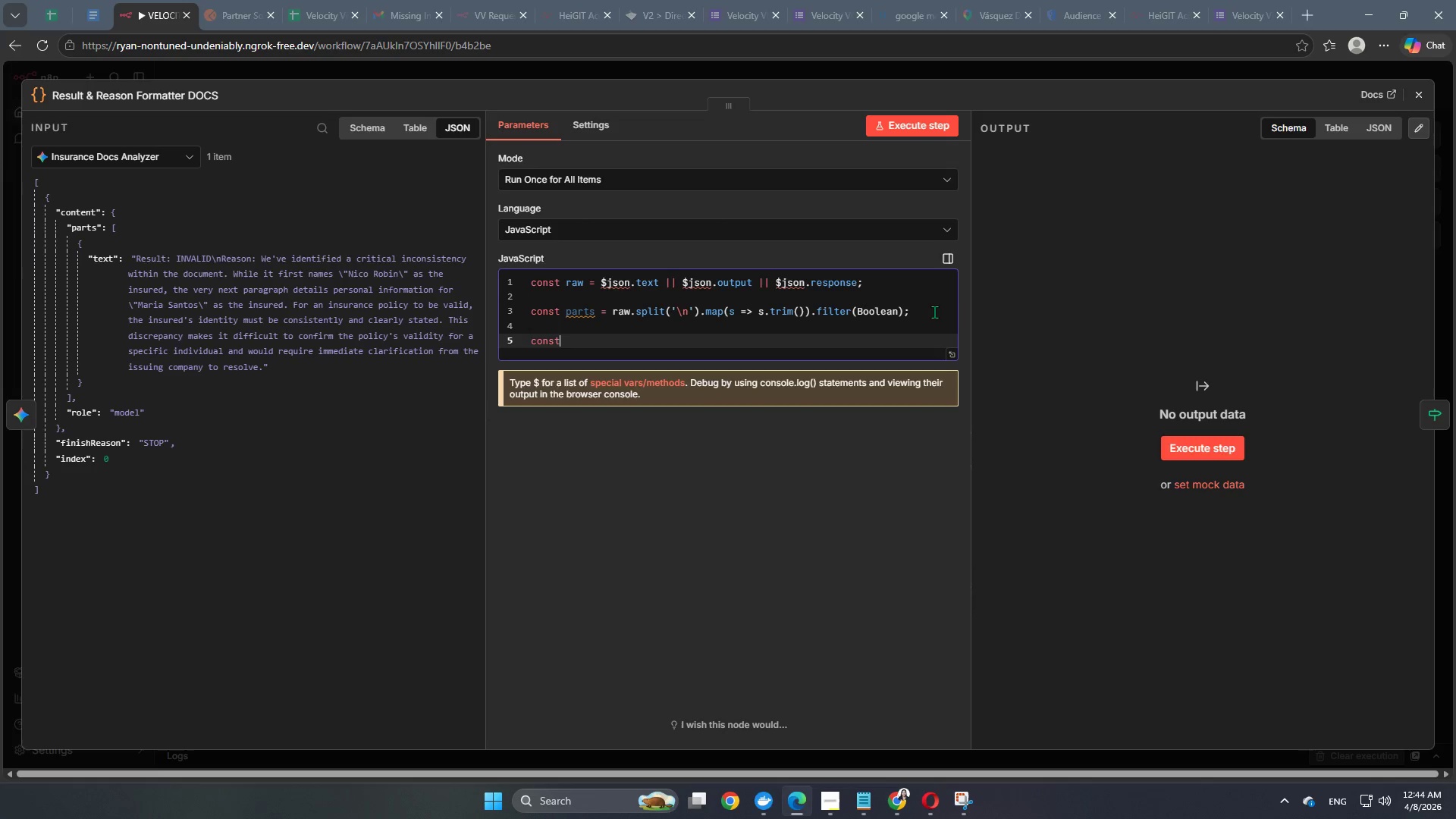 
type( result = parts.slice)
 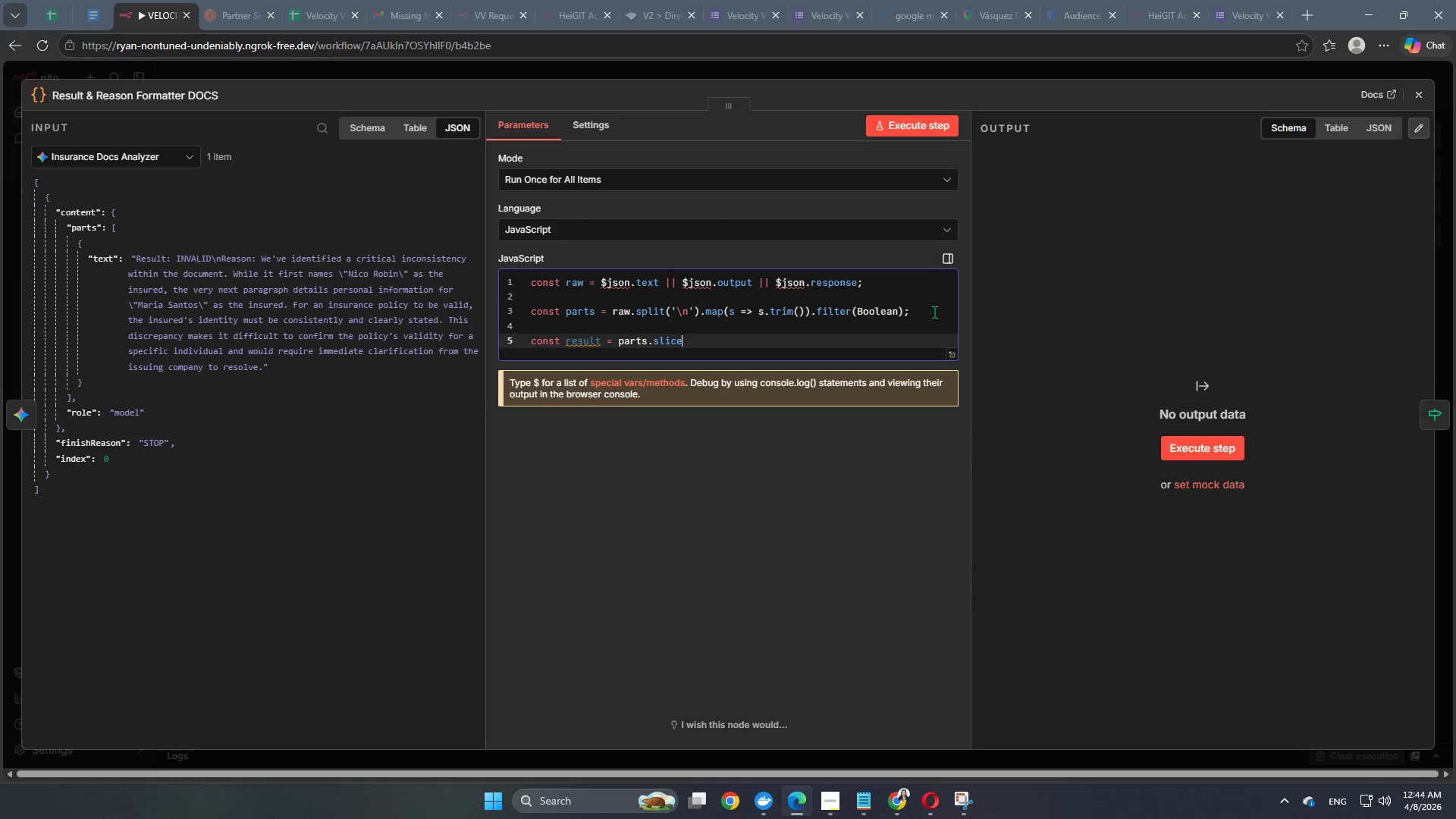 
wait(6.09)
 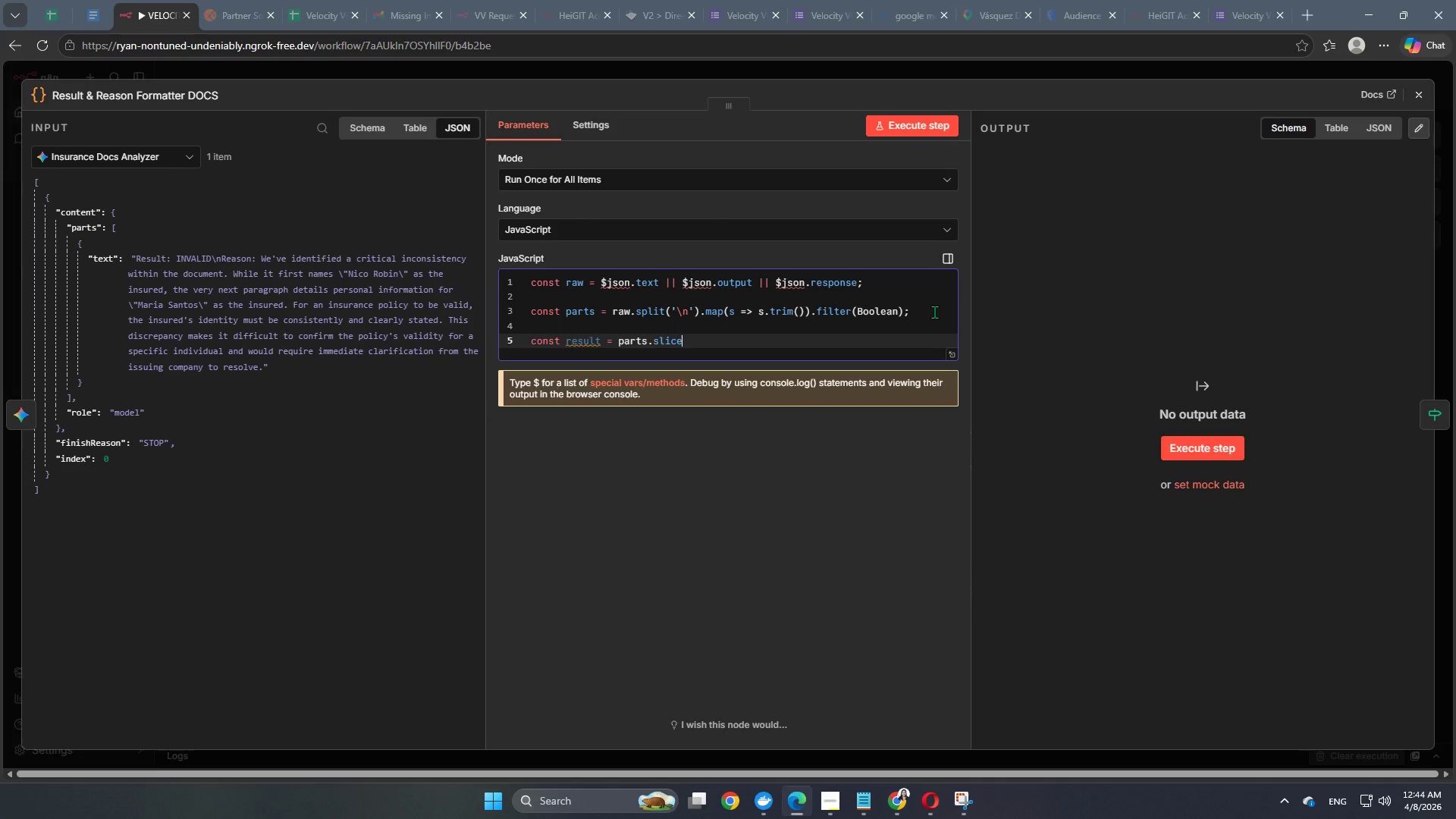 
key(Shift+9)
 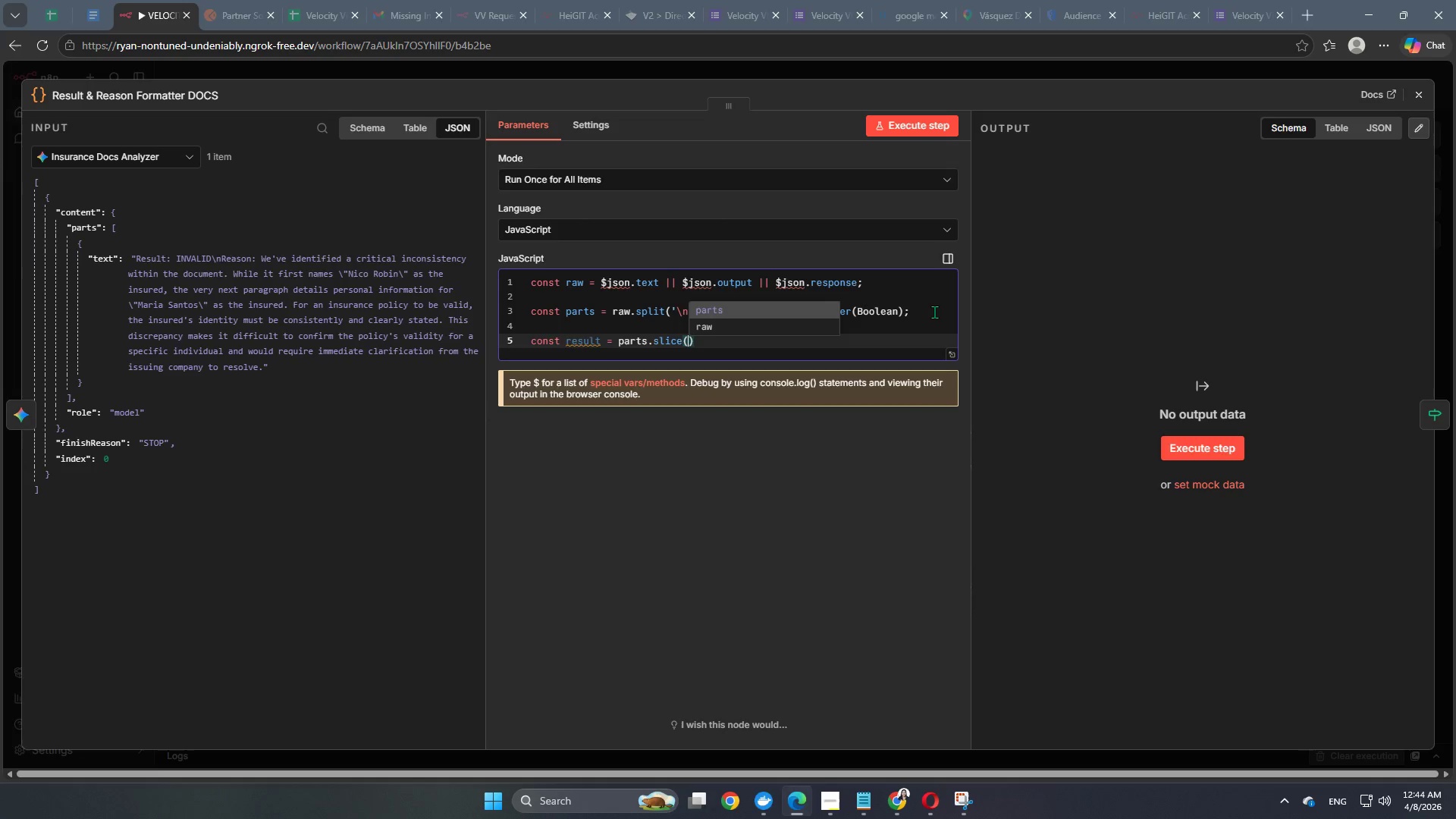 
key(Numpad1)
 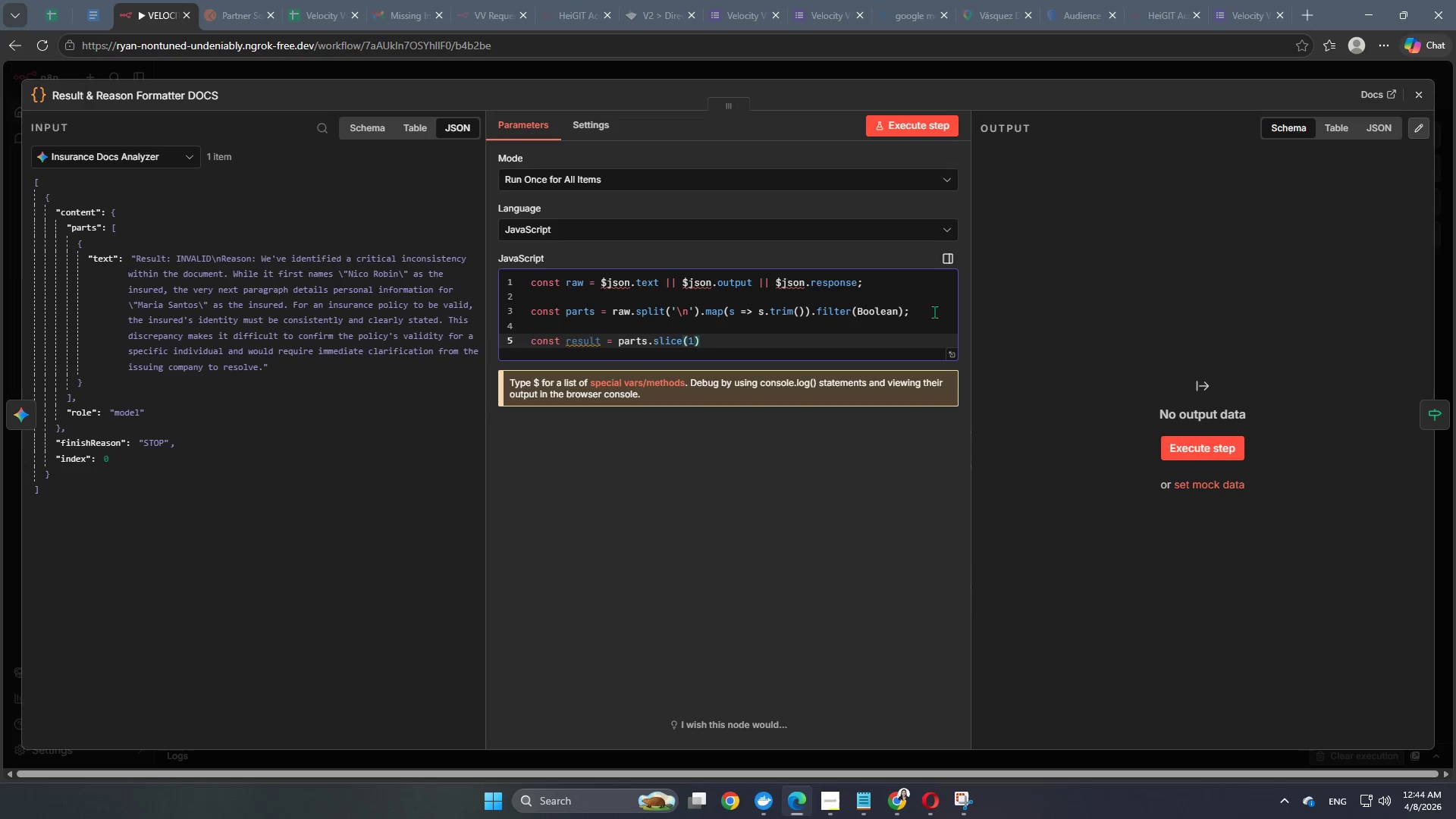 
key(ArrowRight)
 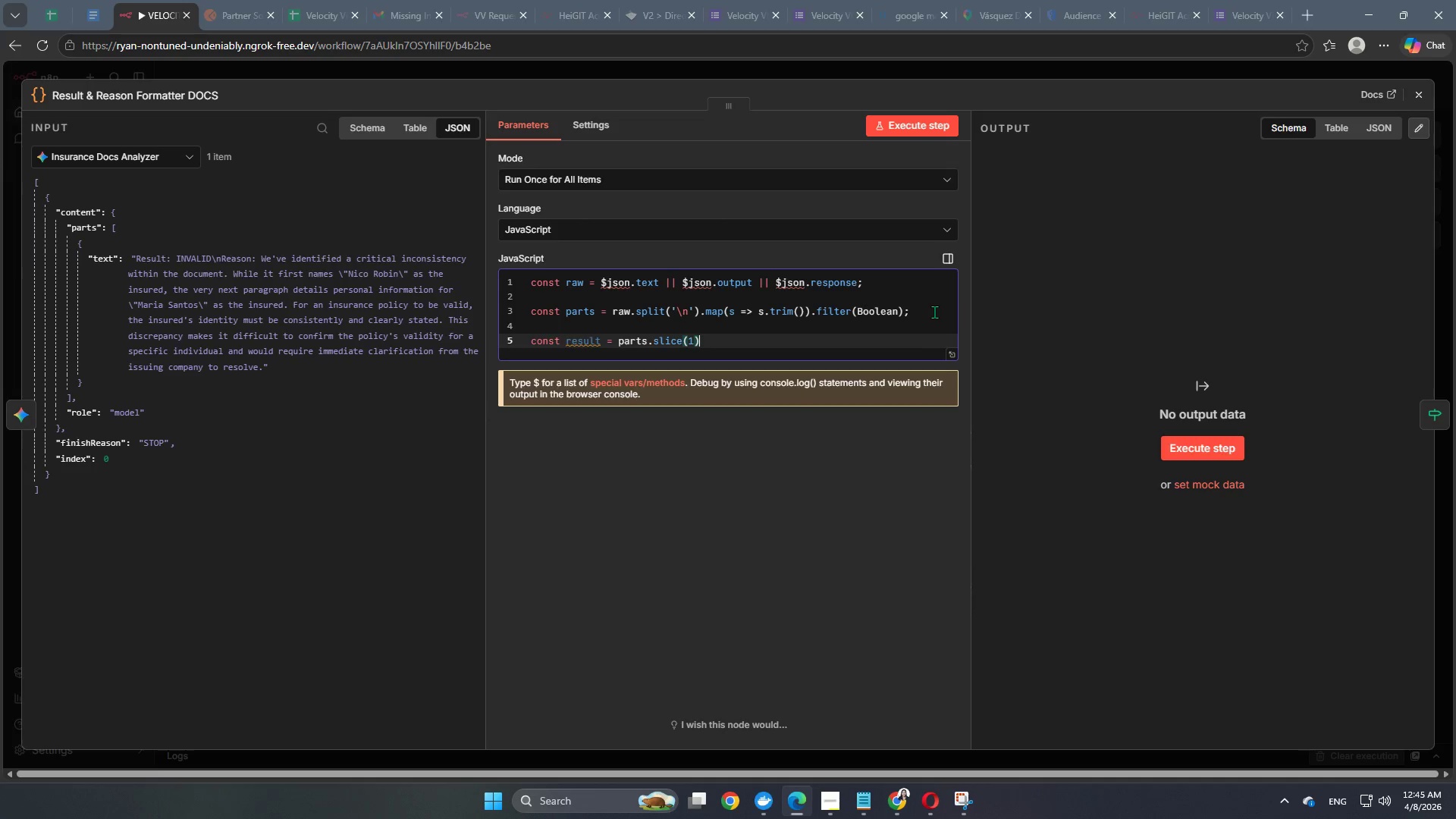 
type(.join()
 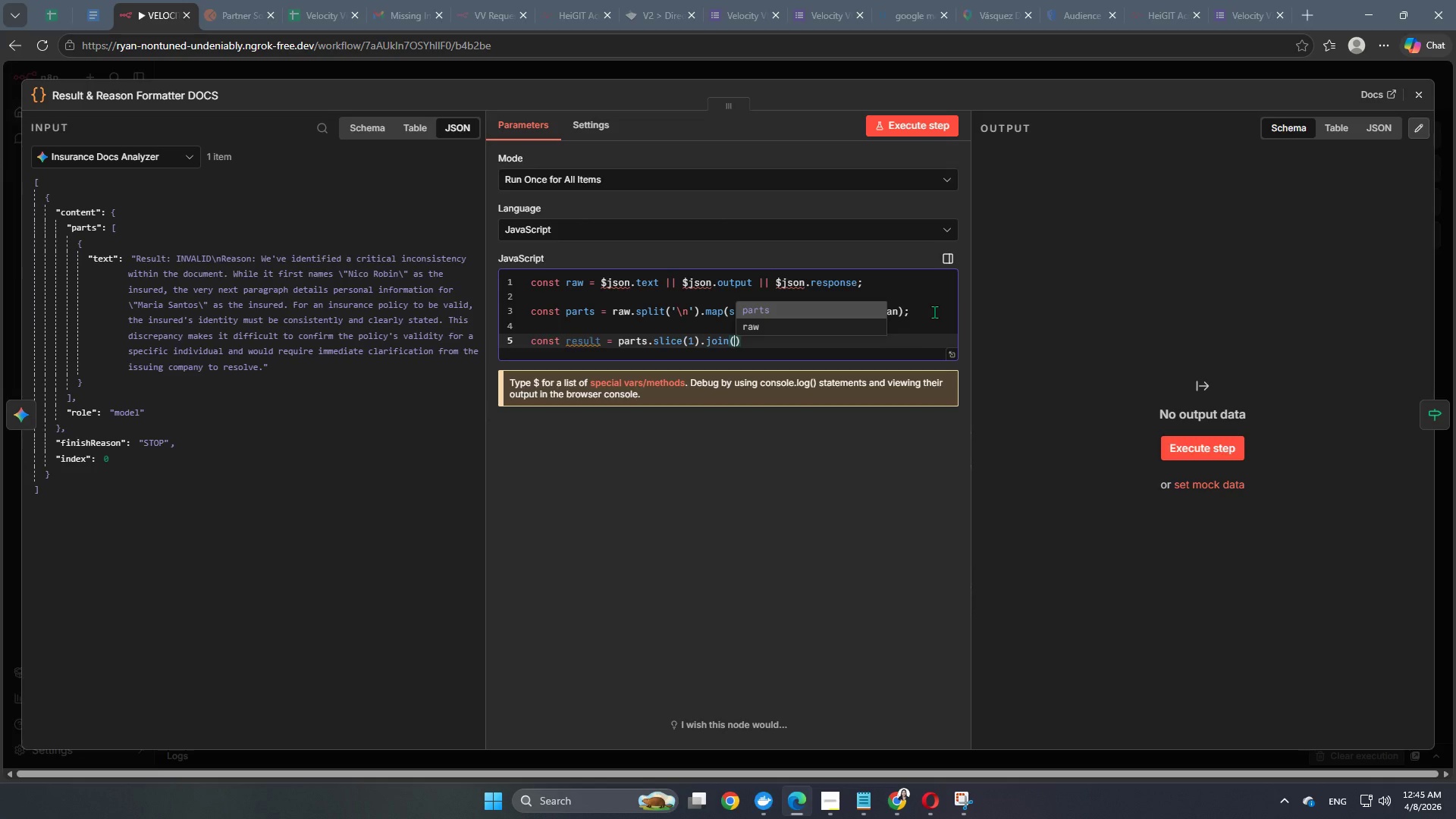 
key(Quote)
 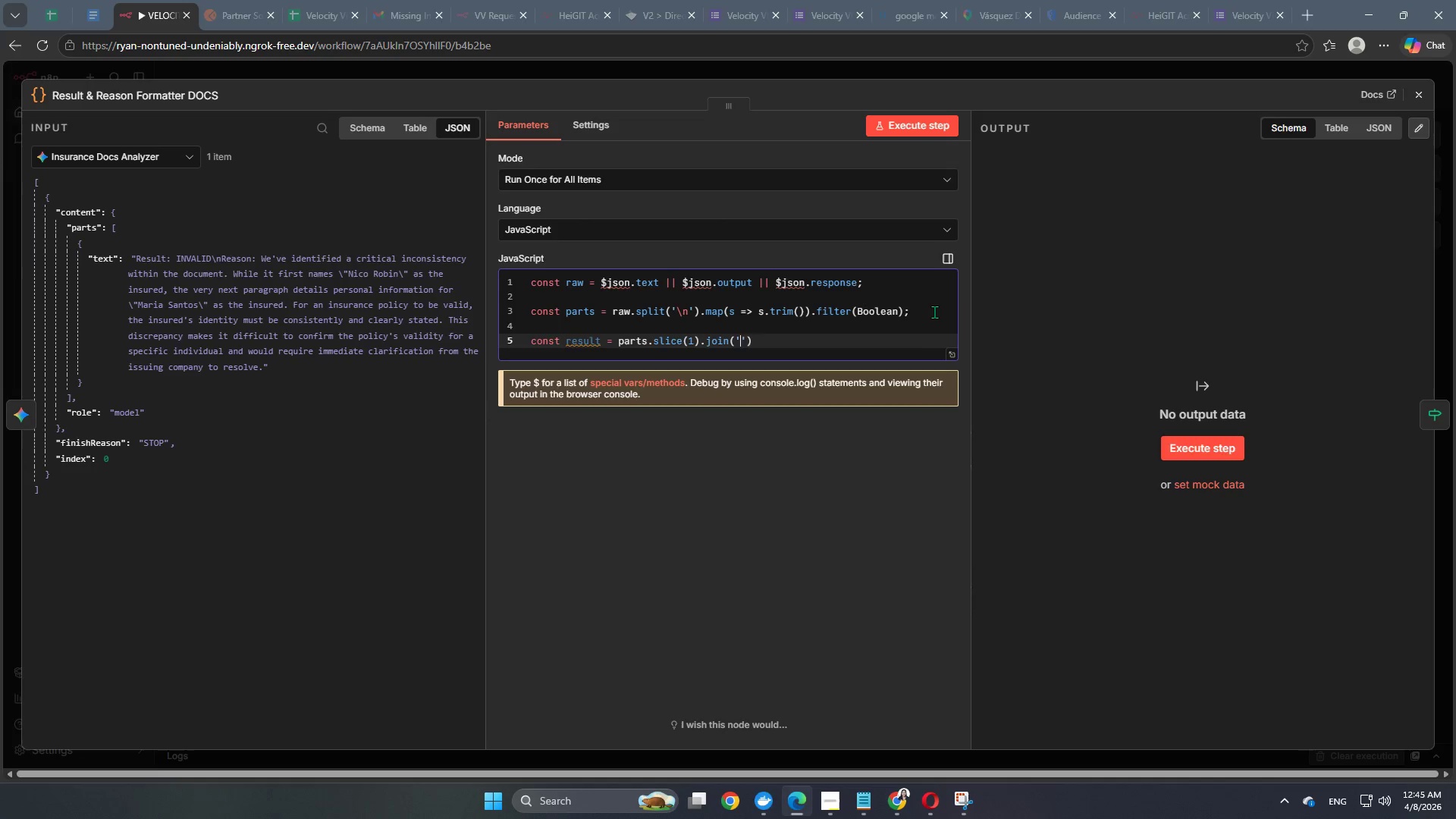 
key(Space)
 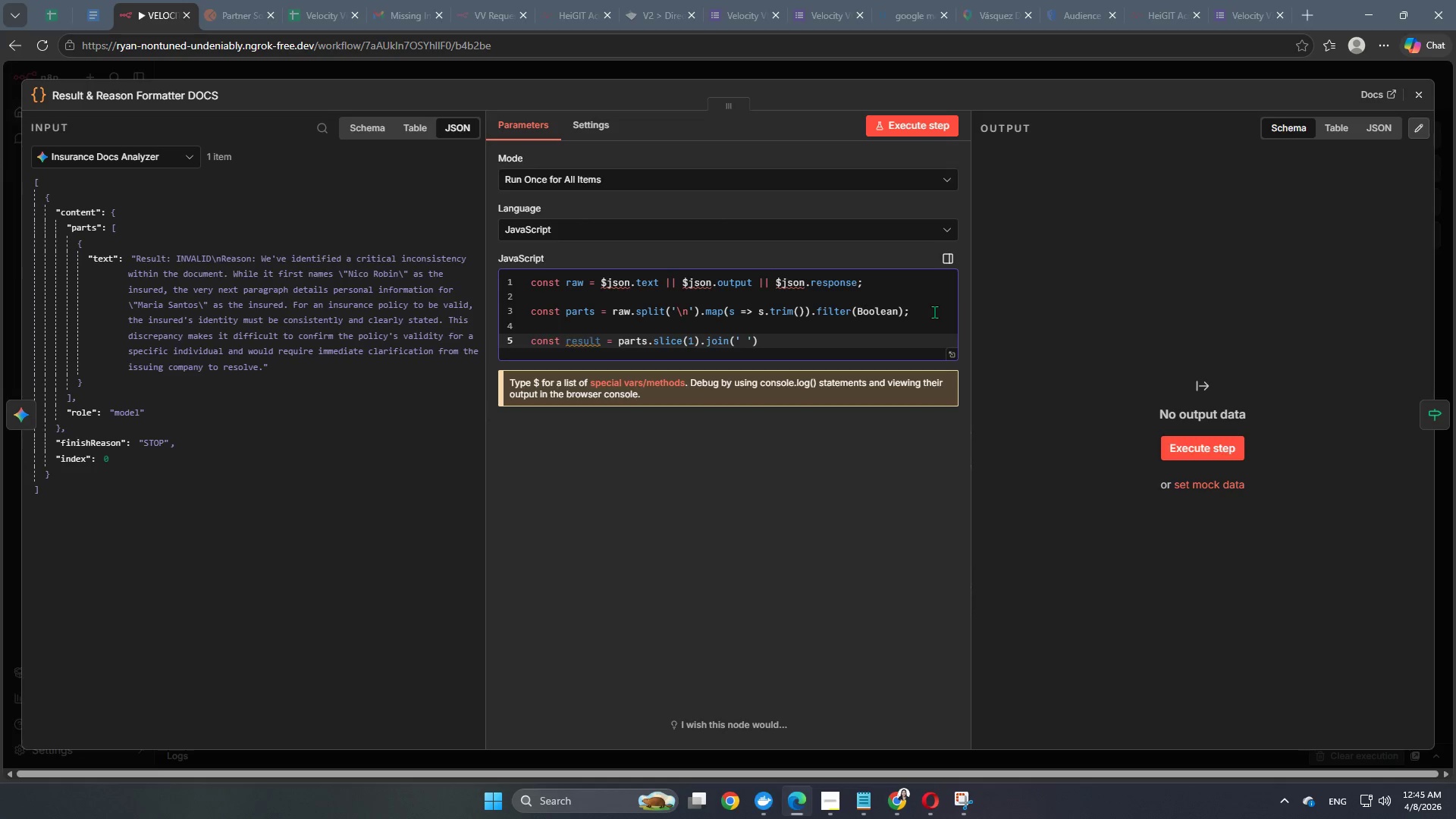 
wait(12.97)
 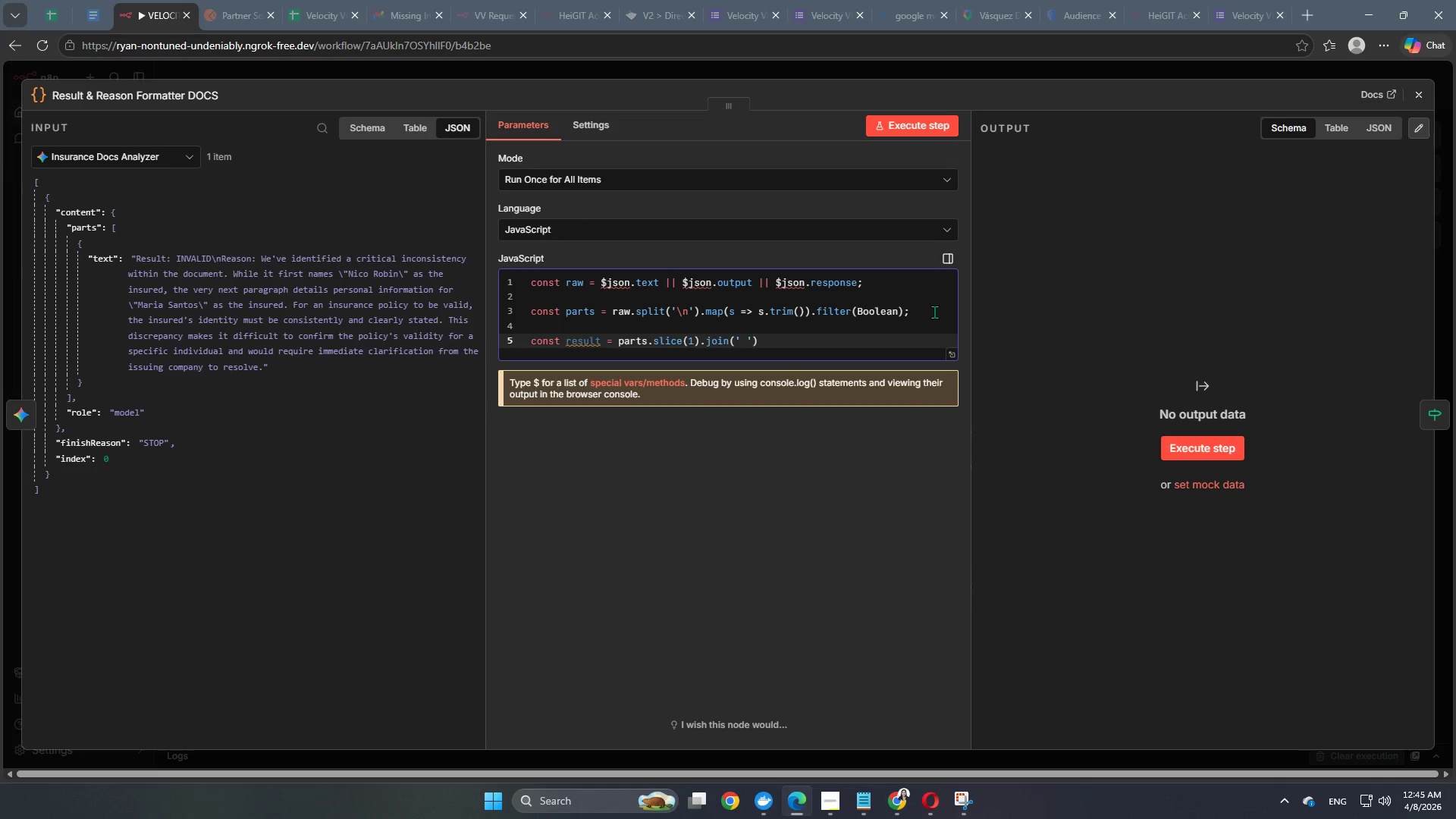 
key(ArrowRight)
 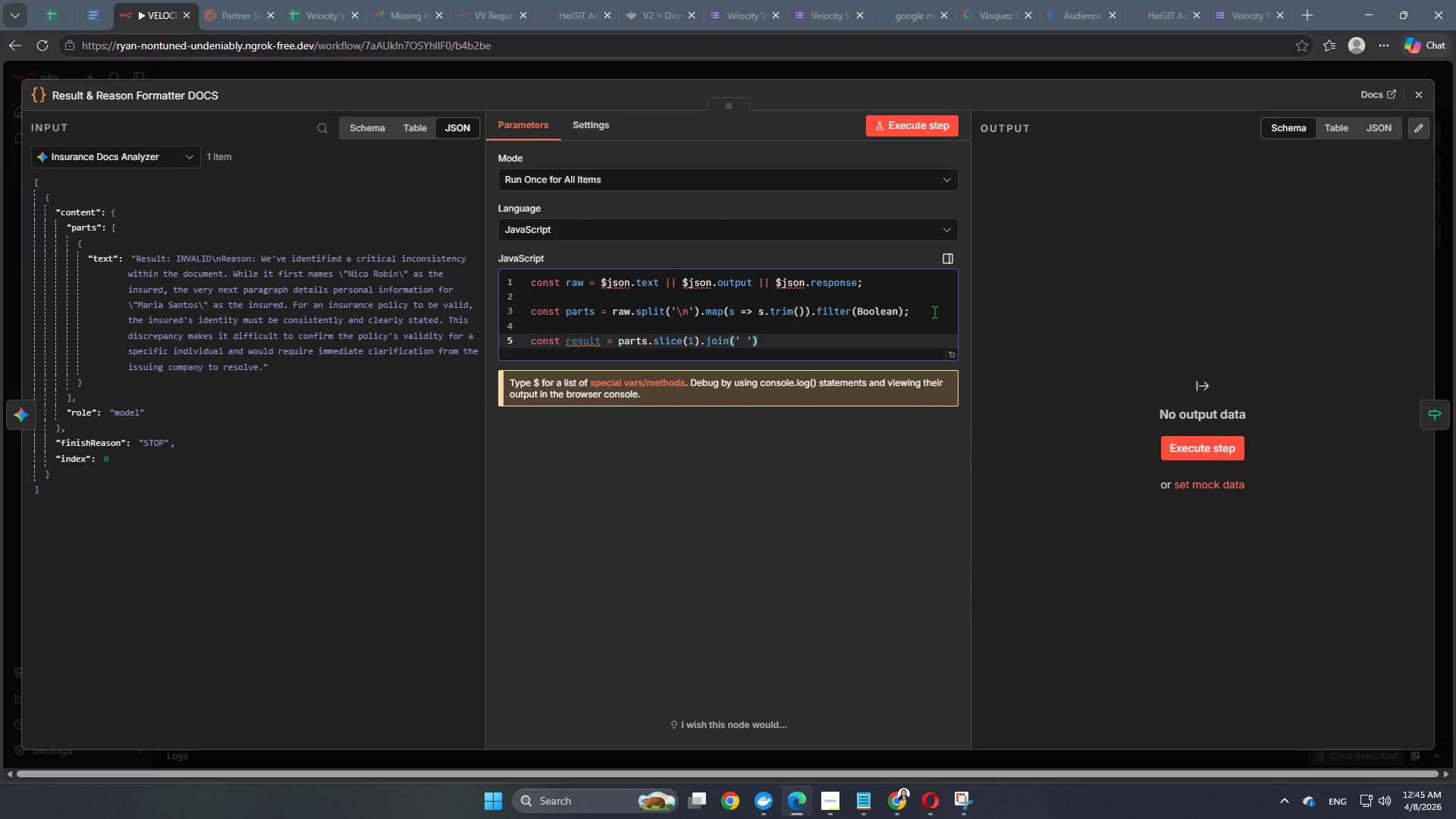 
key(Semicolon)
 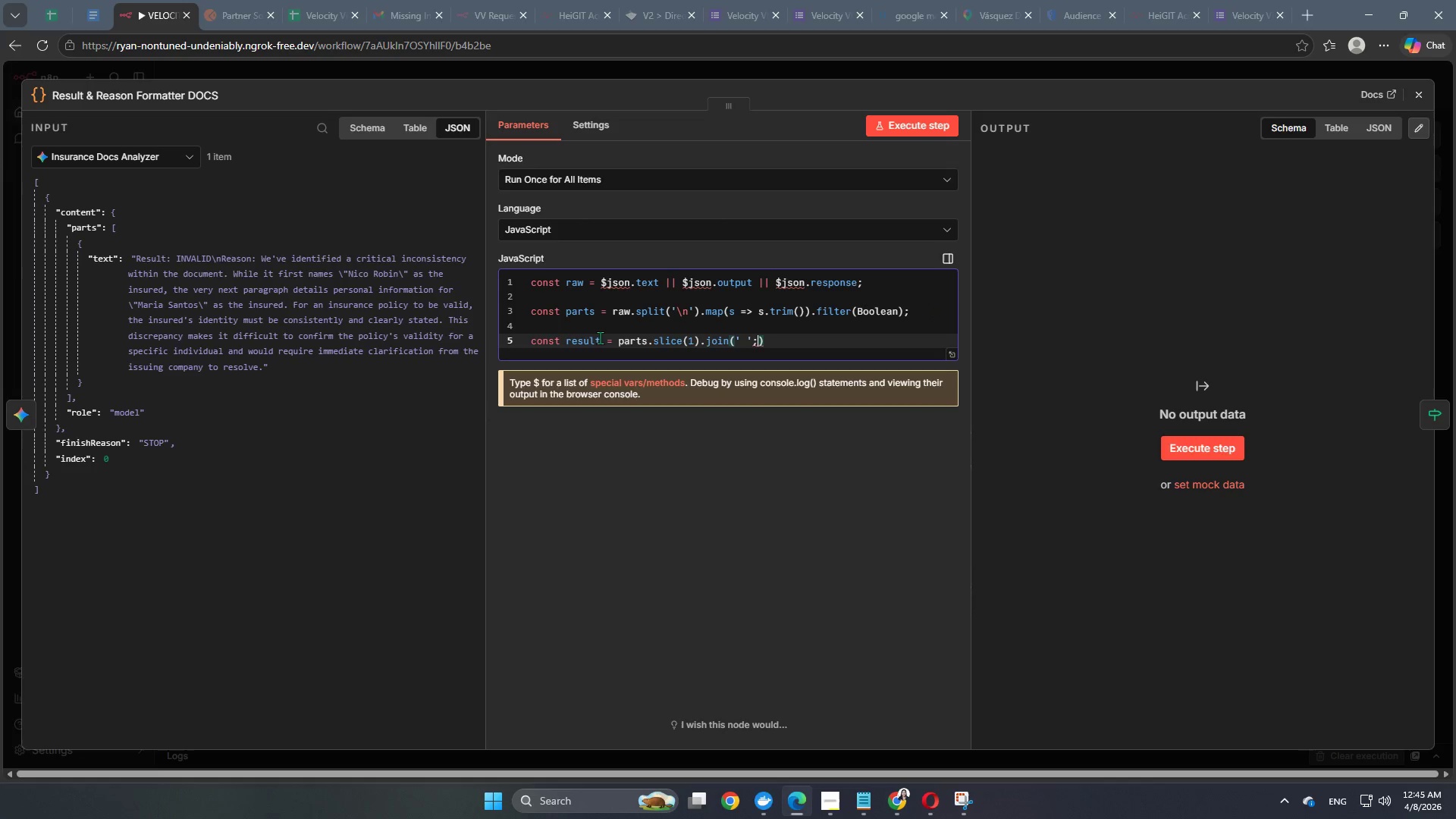 
left_click([595, 340])
 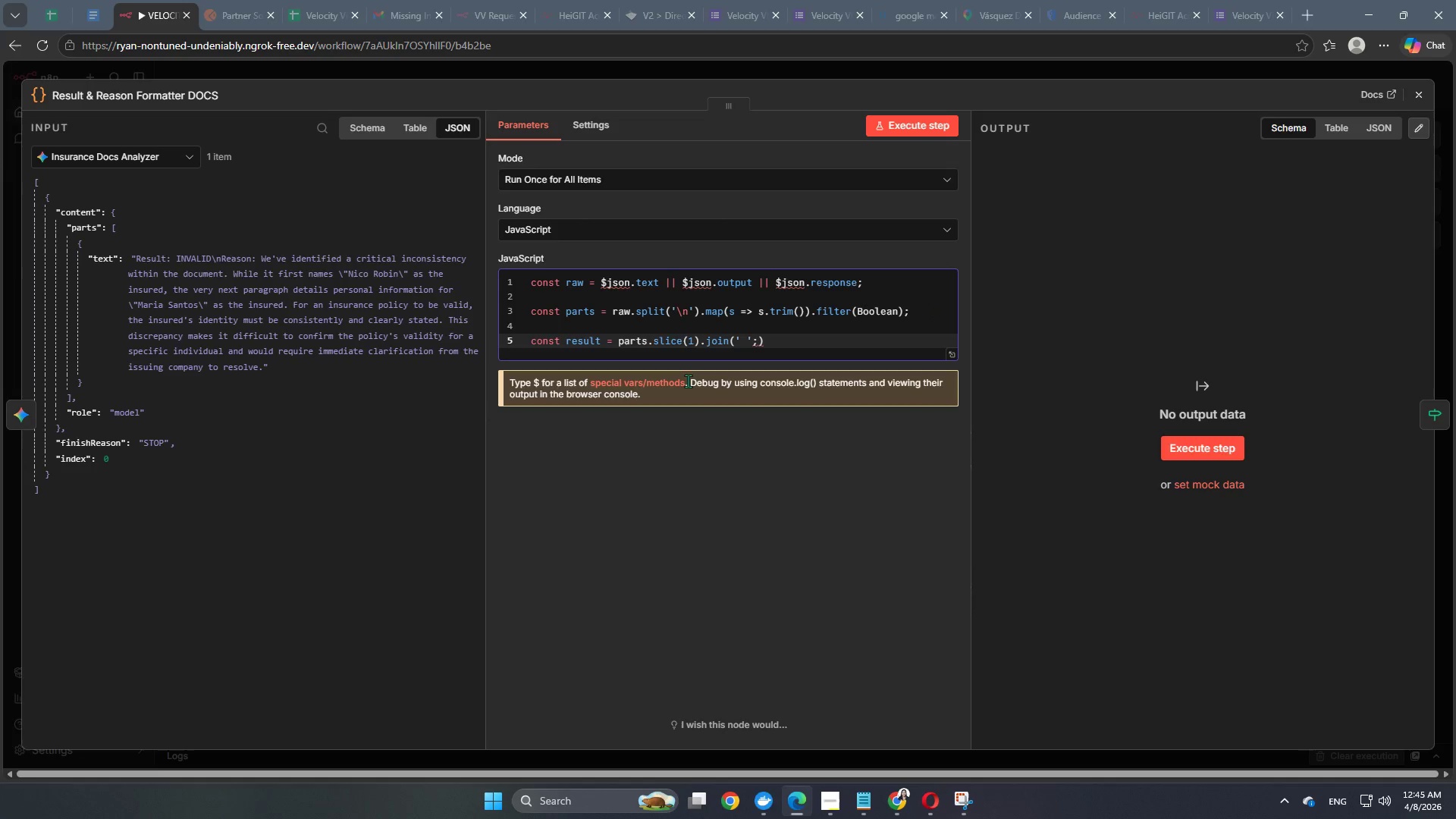 
key(ArrowRight)
 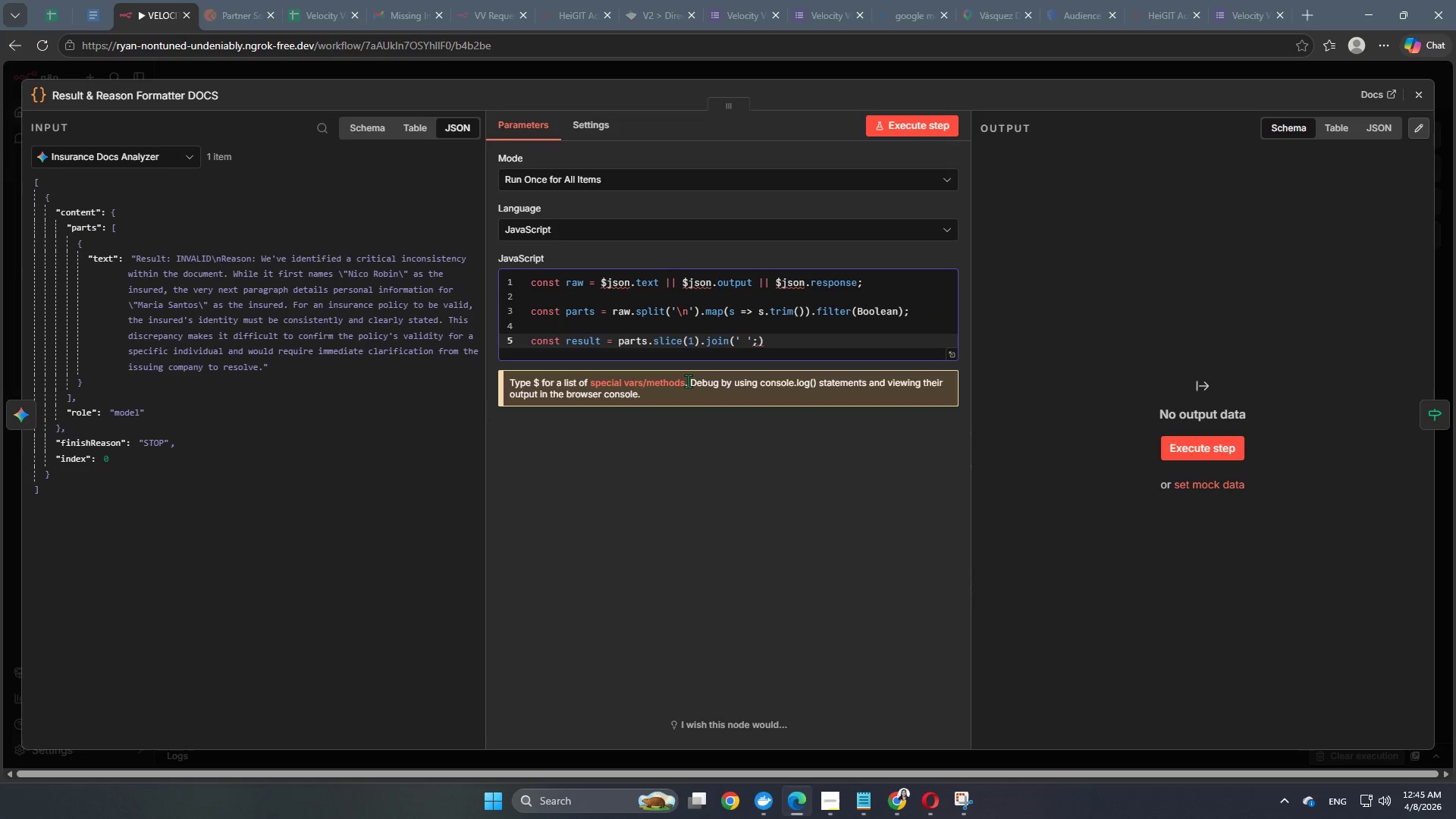 
key(Backspace)
key(Backspace)
key(Backspace)
key(Backspace)
key(Backspace)
type(rs)
key(Backspace)
key(Backspace)
type(eason)
 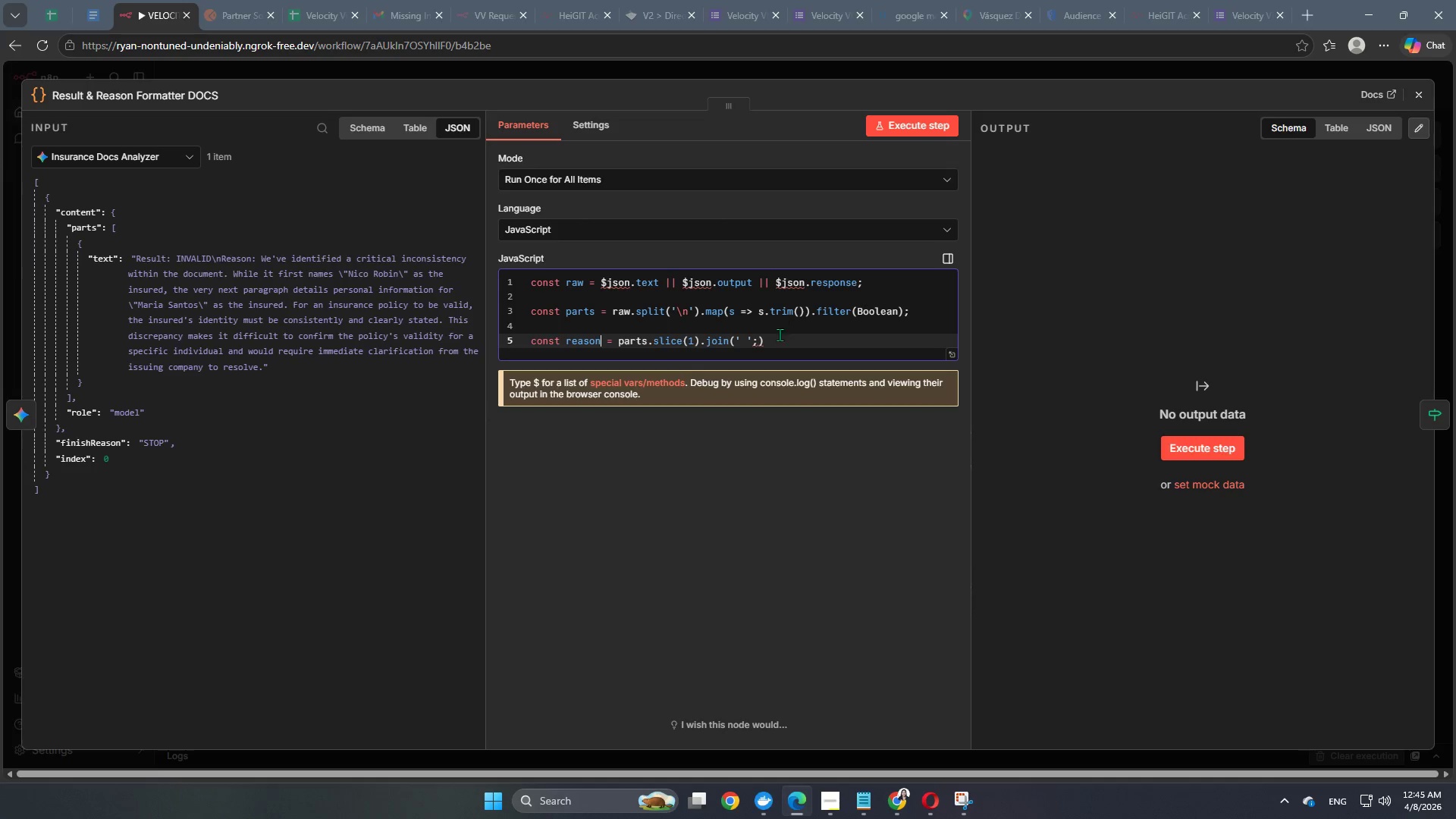 
left_click([783, 337])
 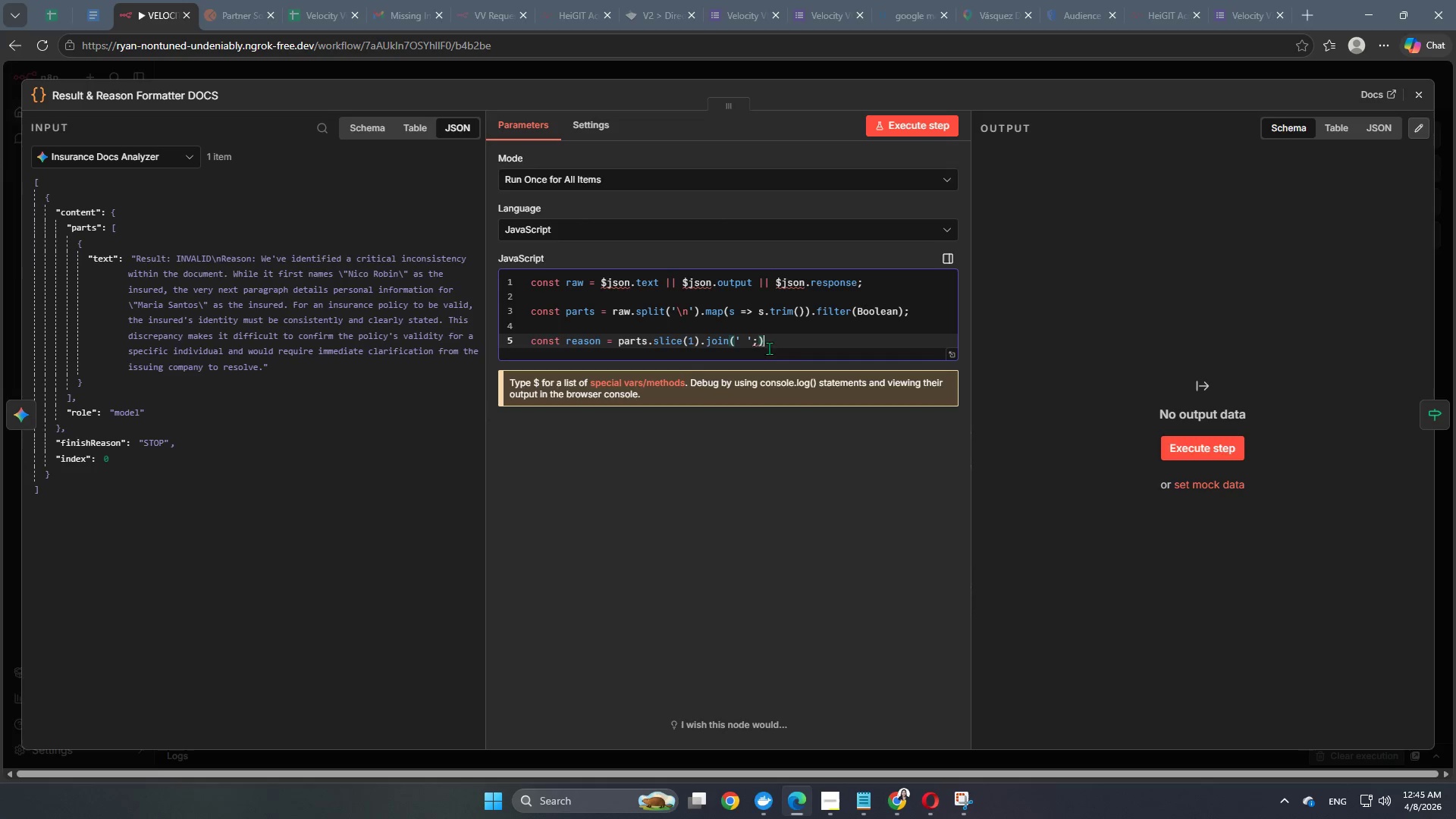 
left_click([758, 344])
 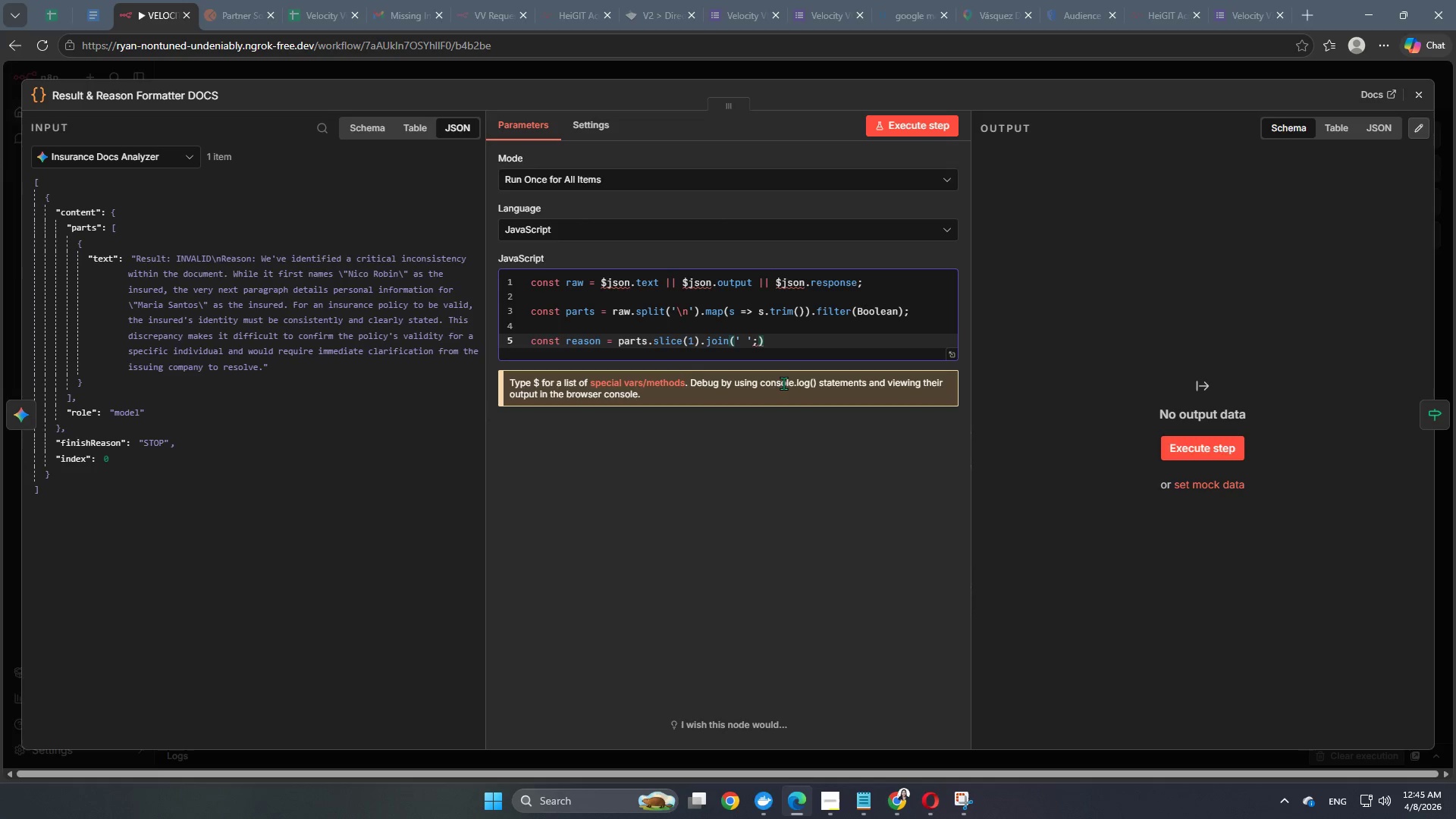 
key(Backspace)
 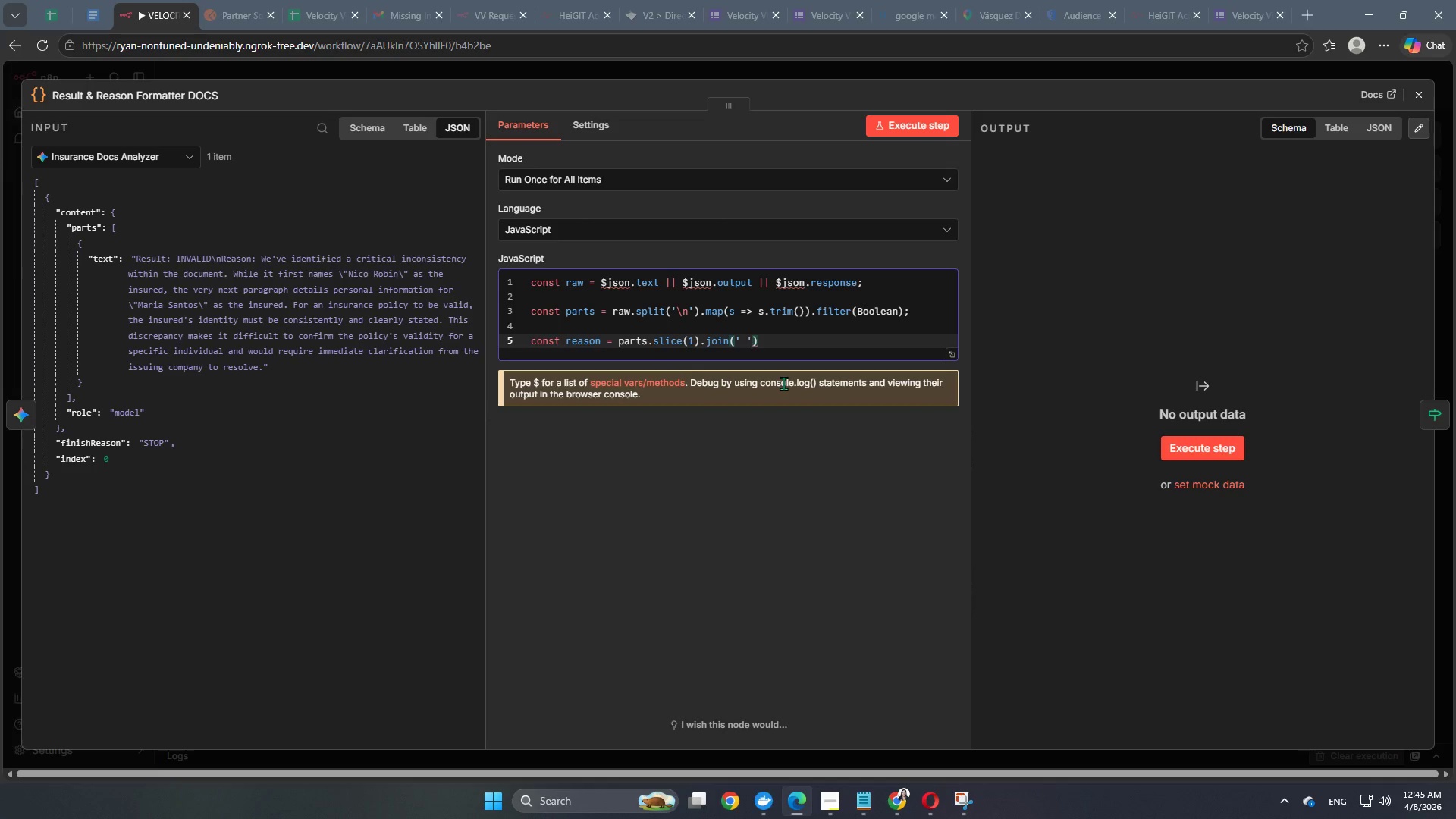 
key(ArrowRight)
 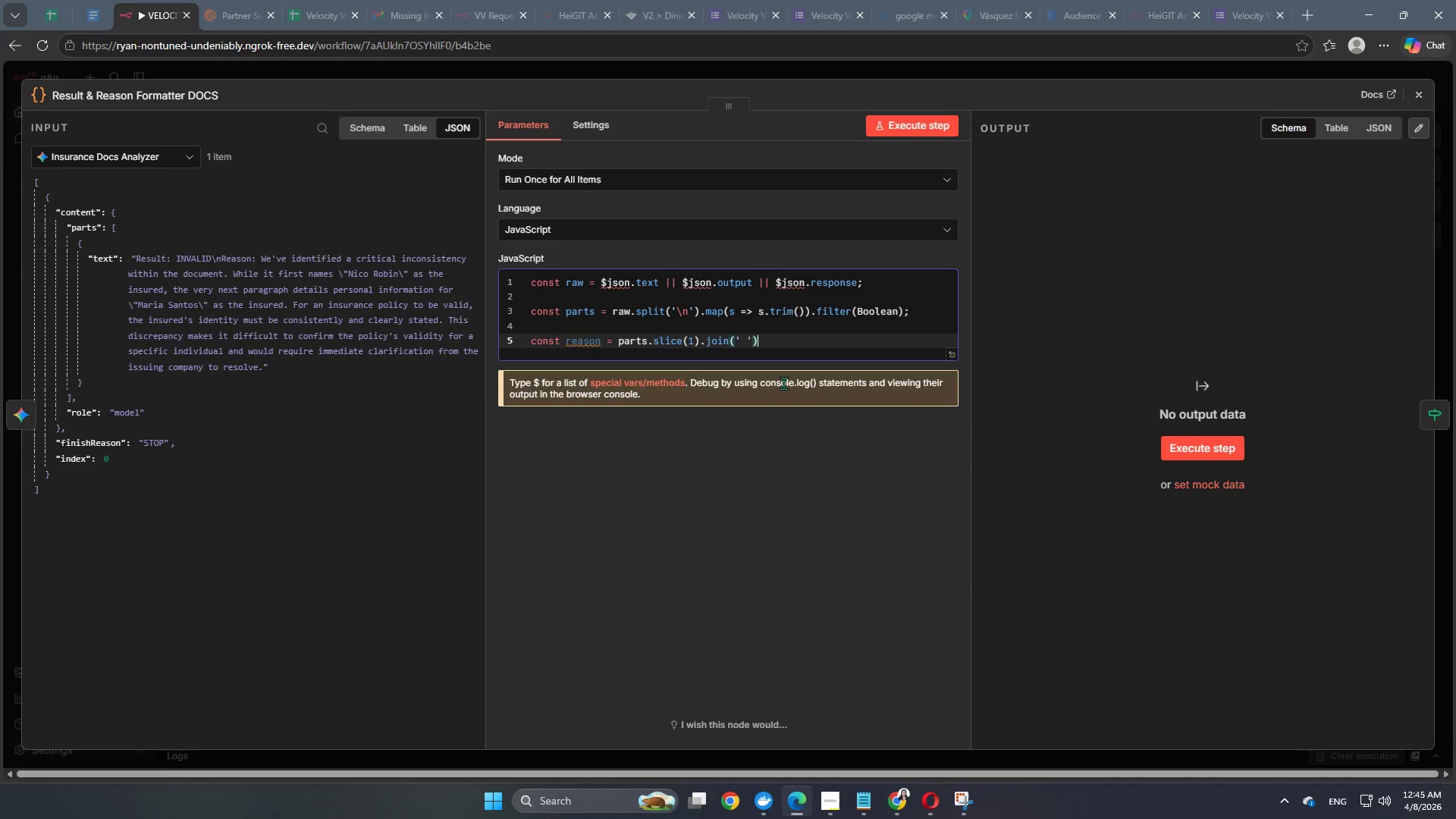 
key(Semicolon)
 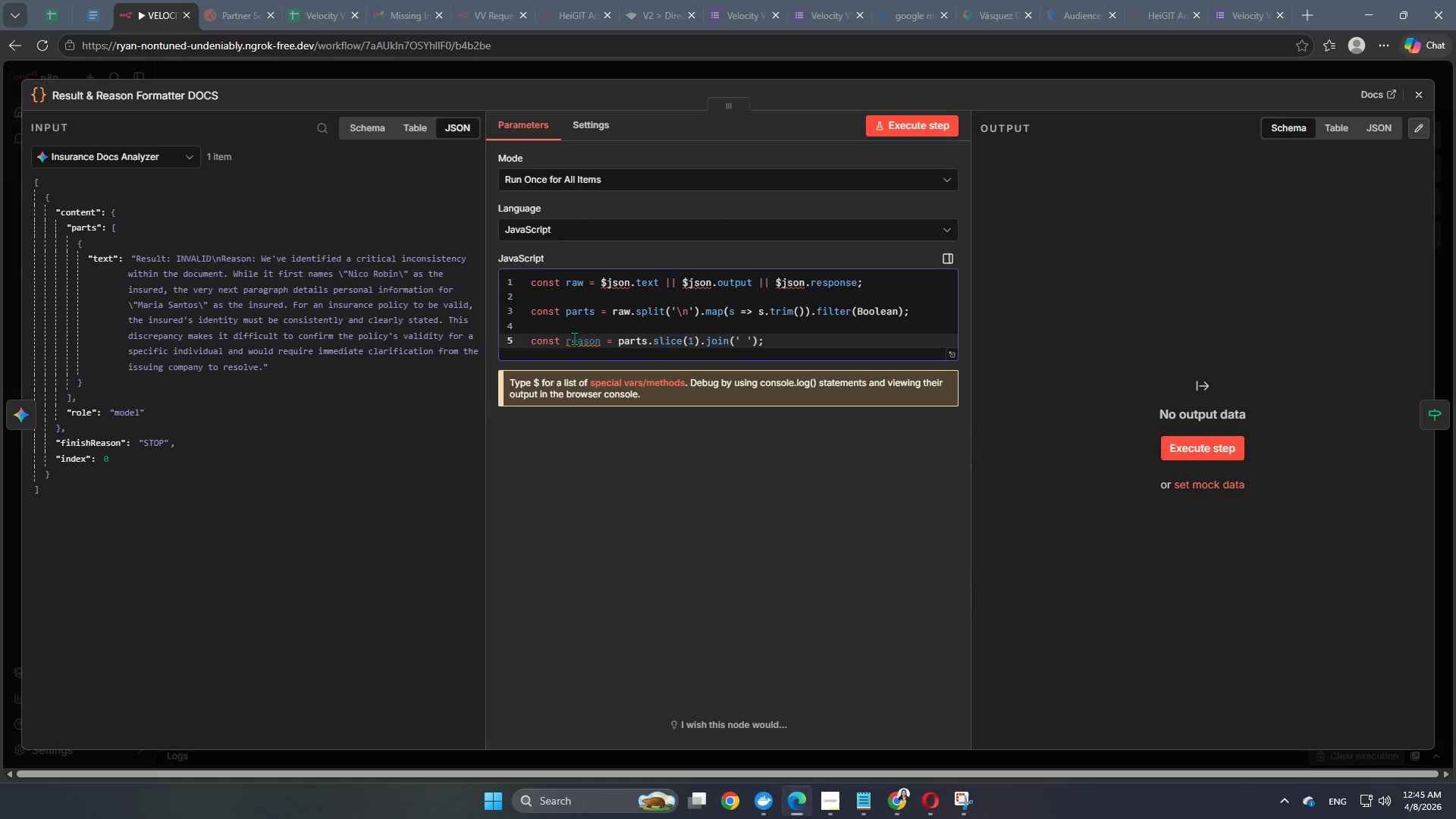 
left_click([562, 330])
 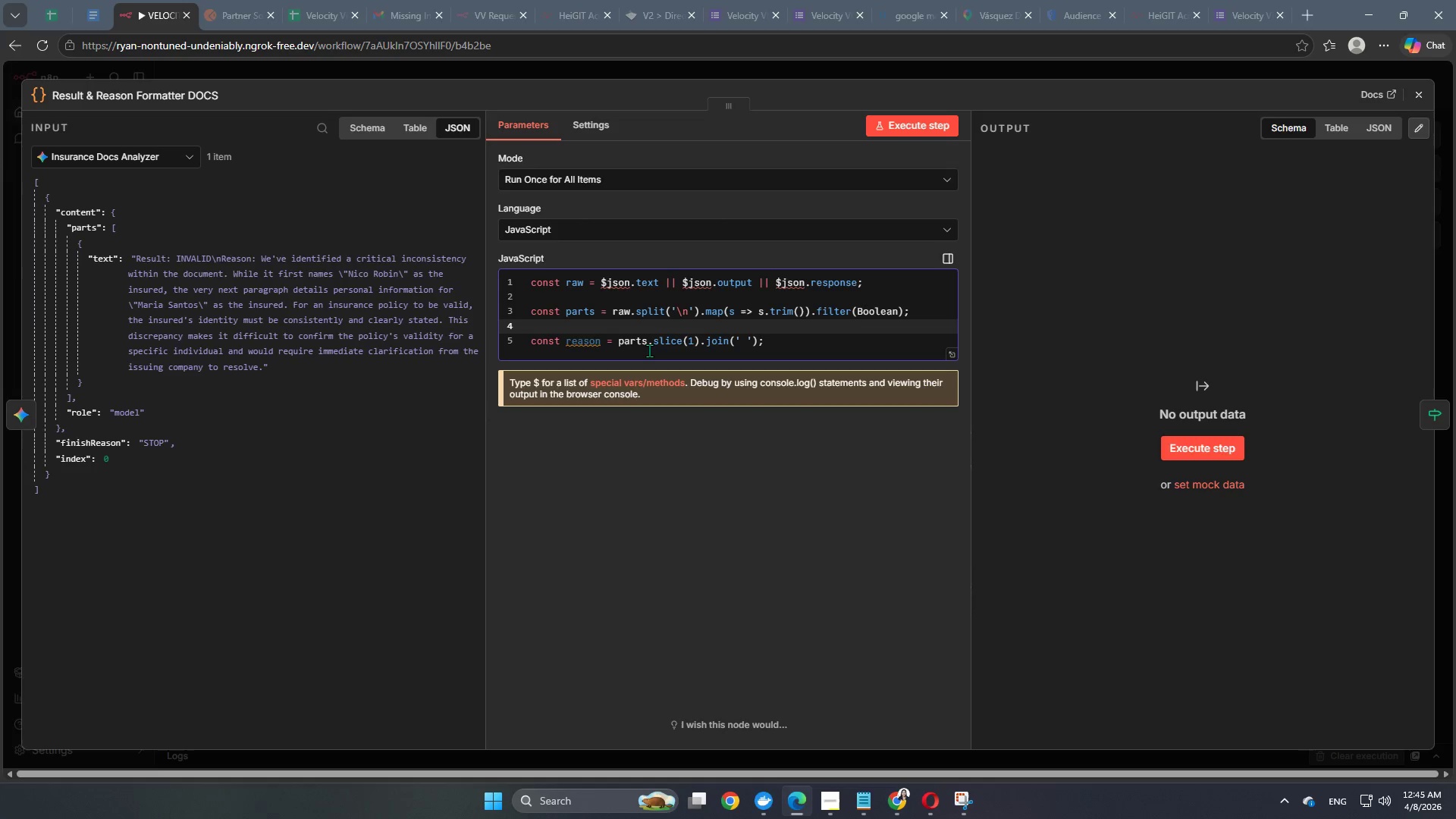 
key(Enter)
 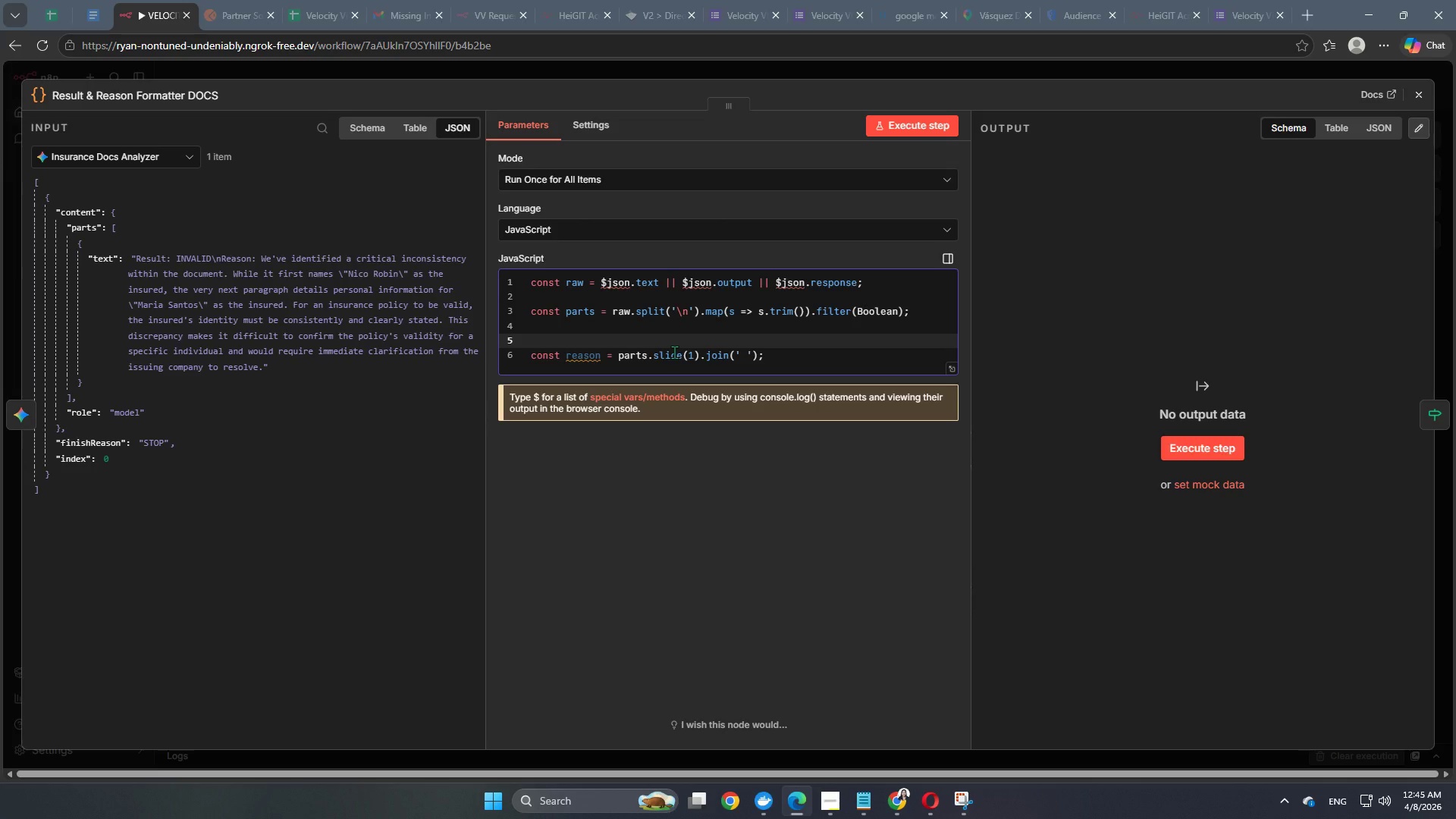 
type(cons)
 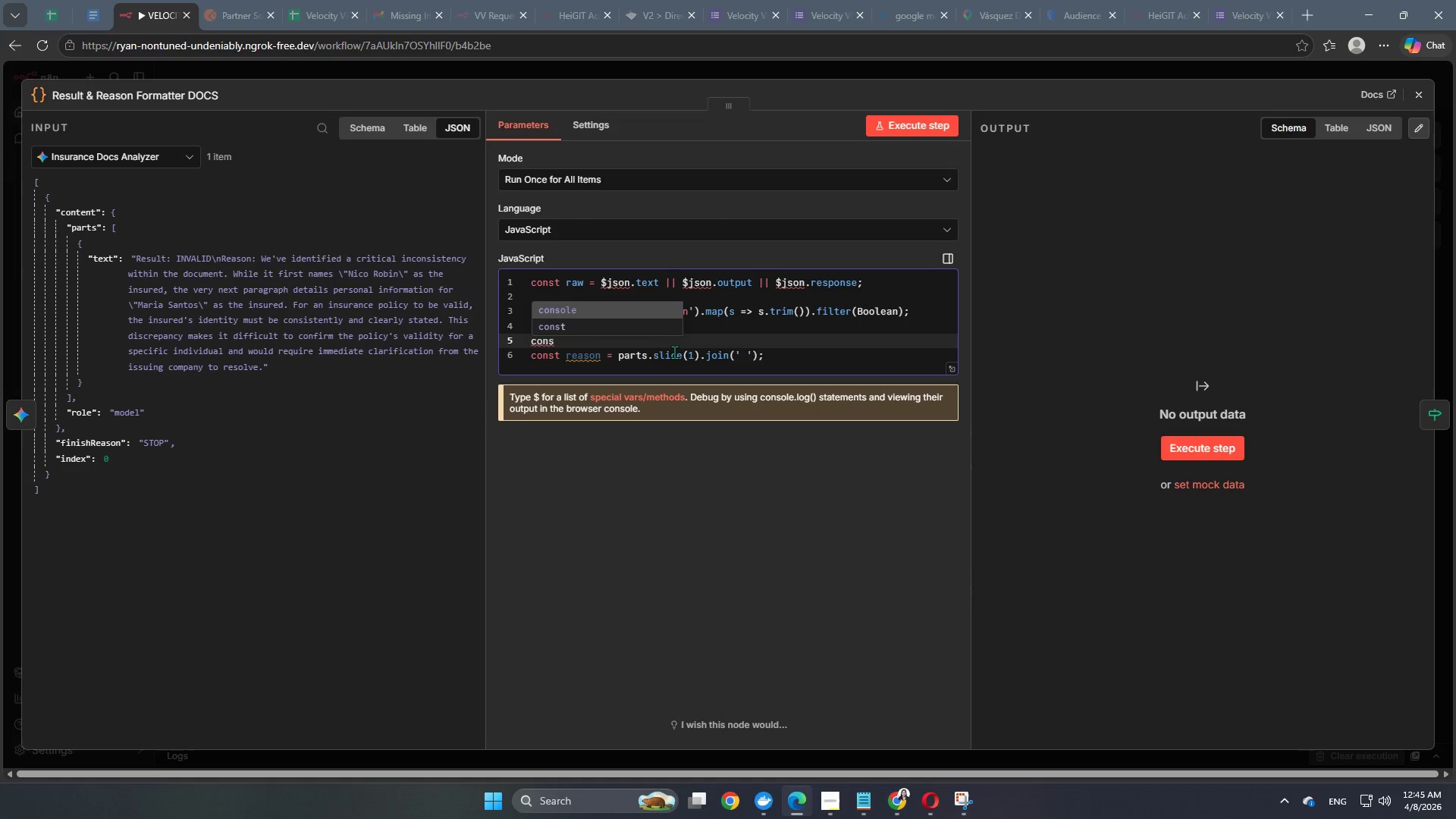 
key(ArrowDown)
 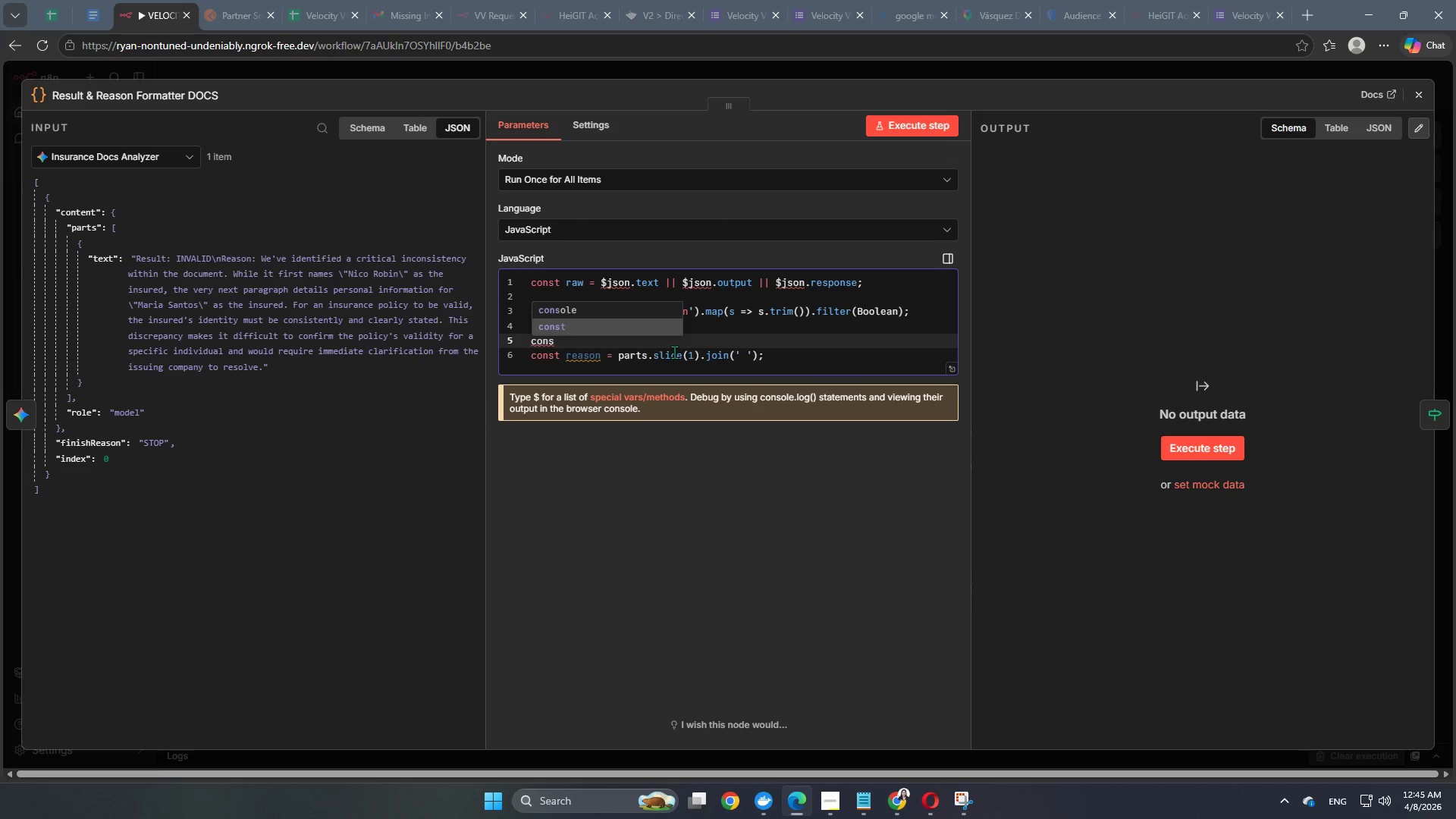 
key(Enter)
 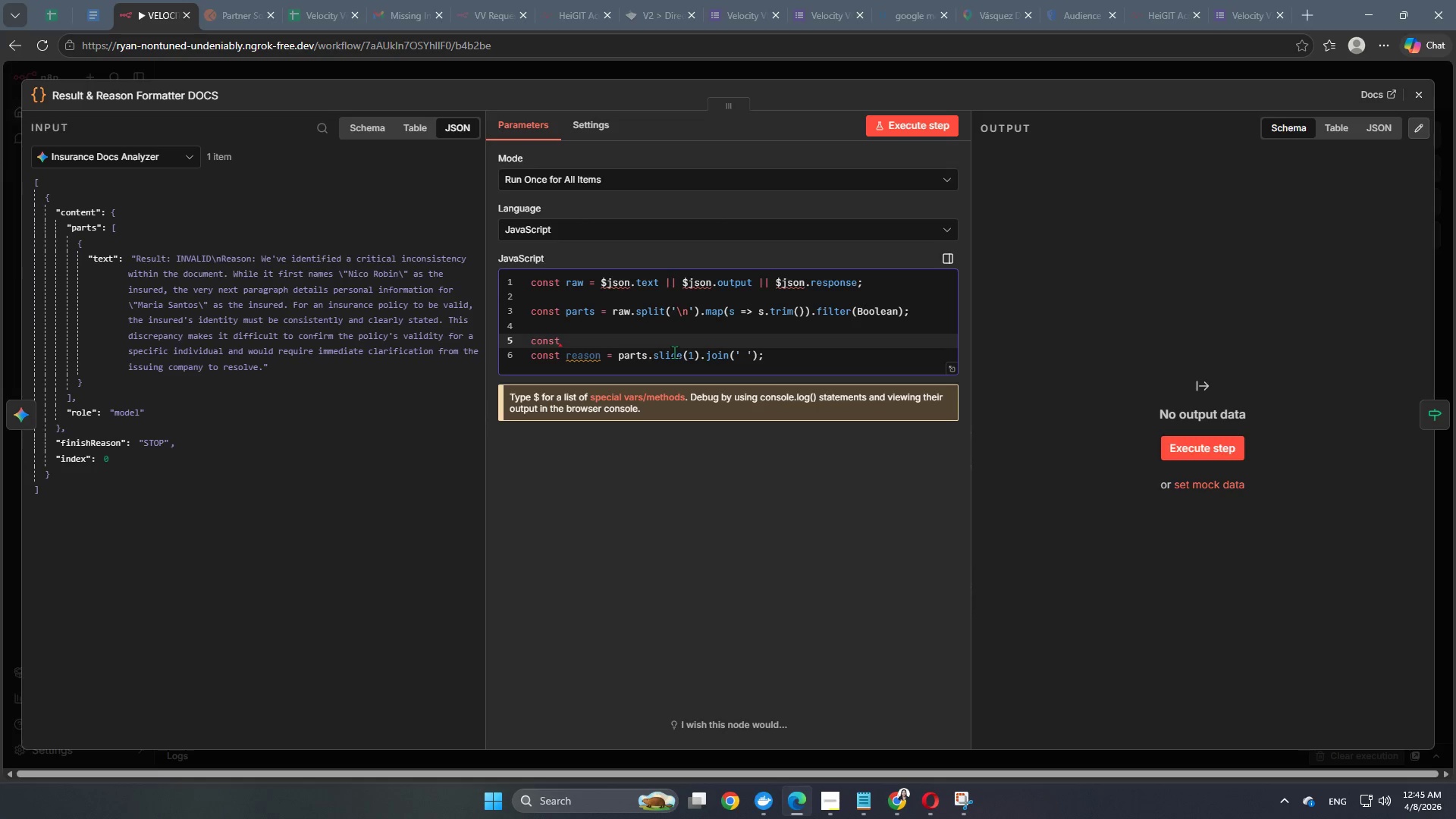 
type( result )
 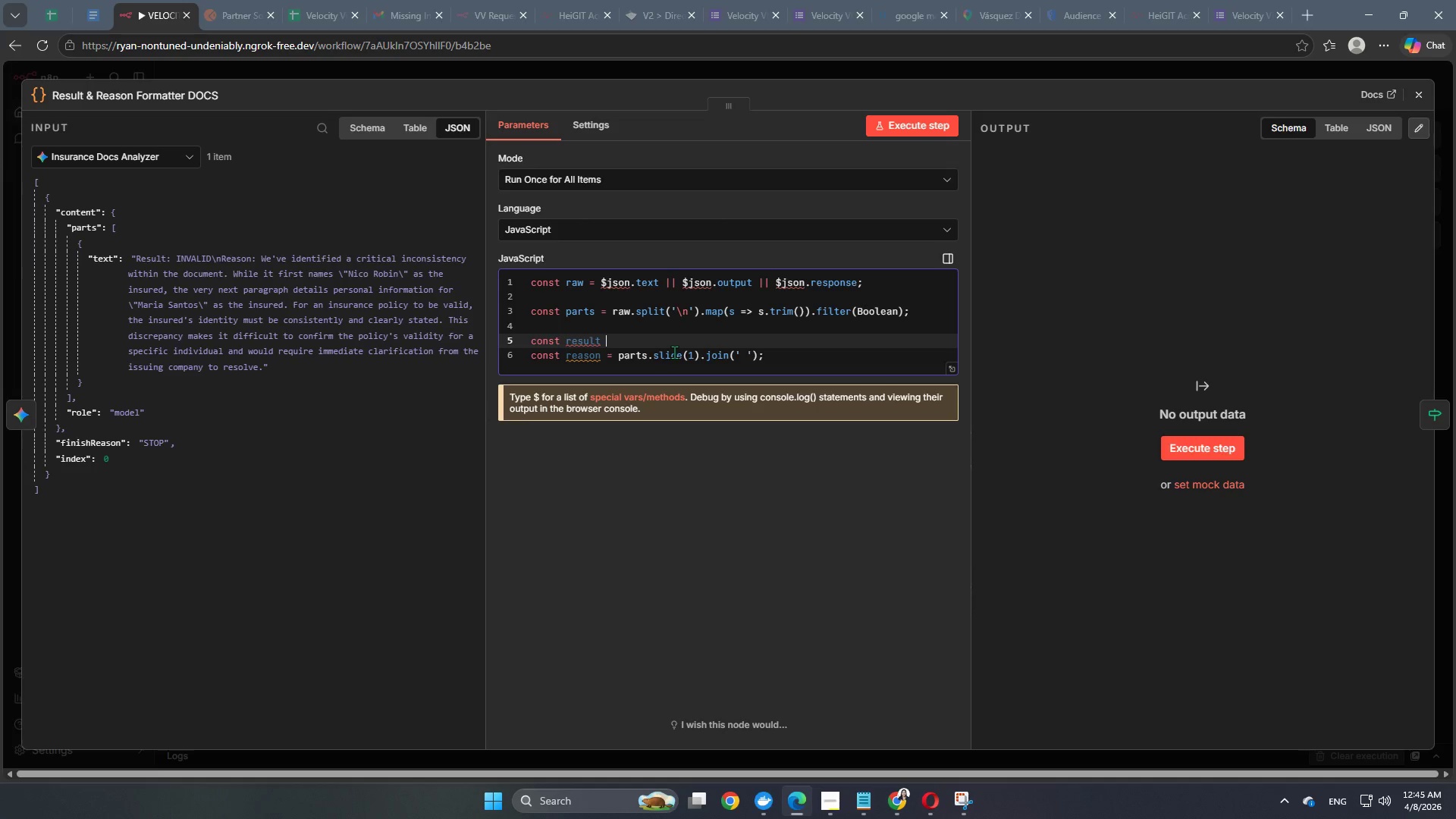 
type(= parts)
 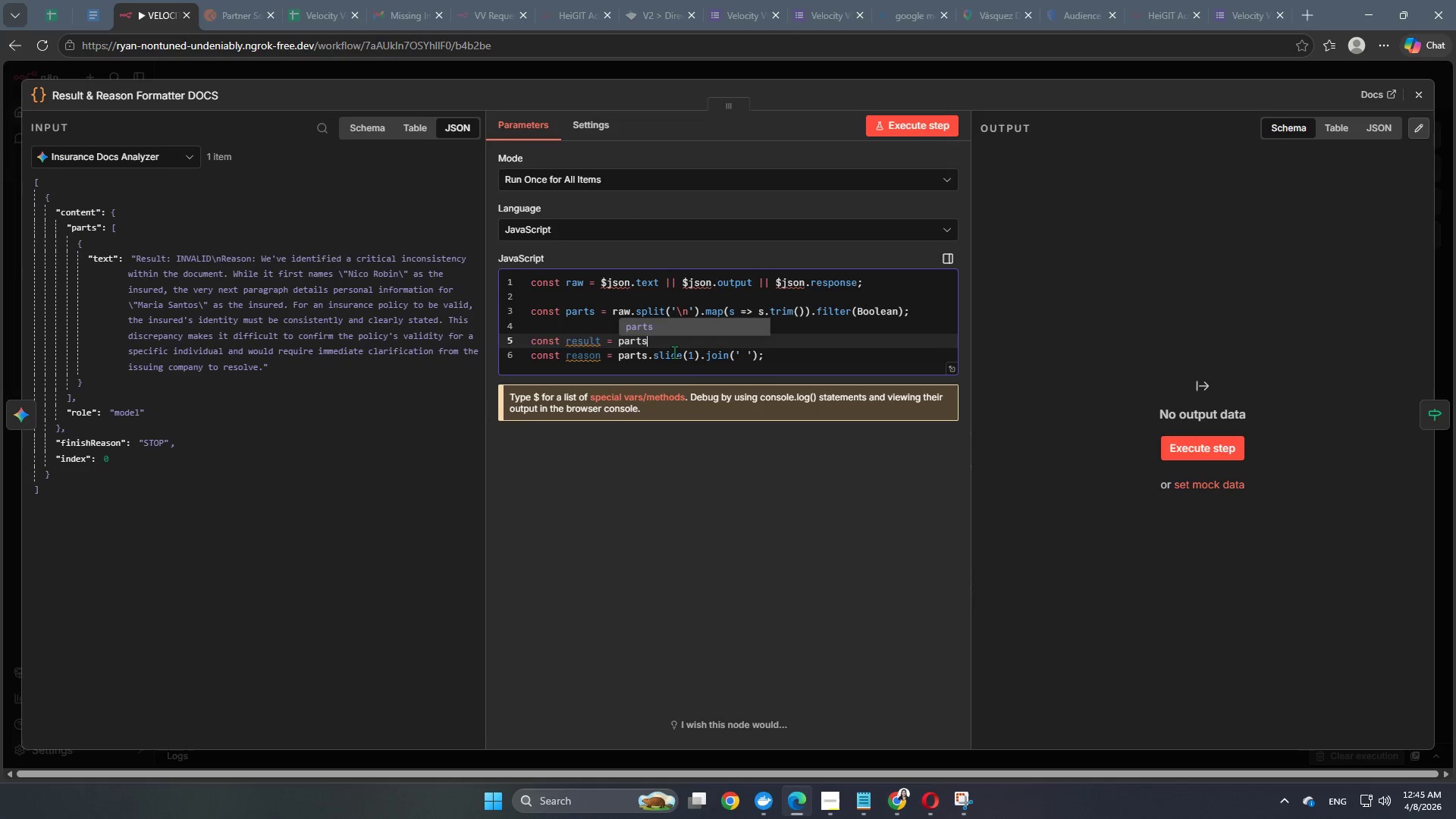 
key(BracketLeft)
 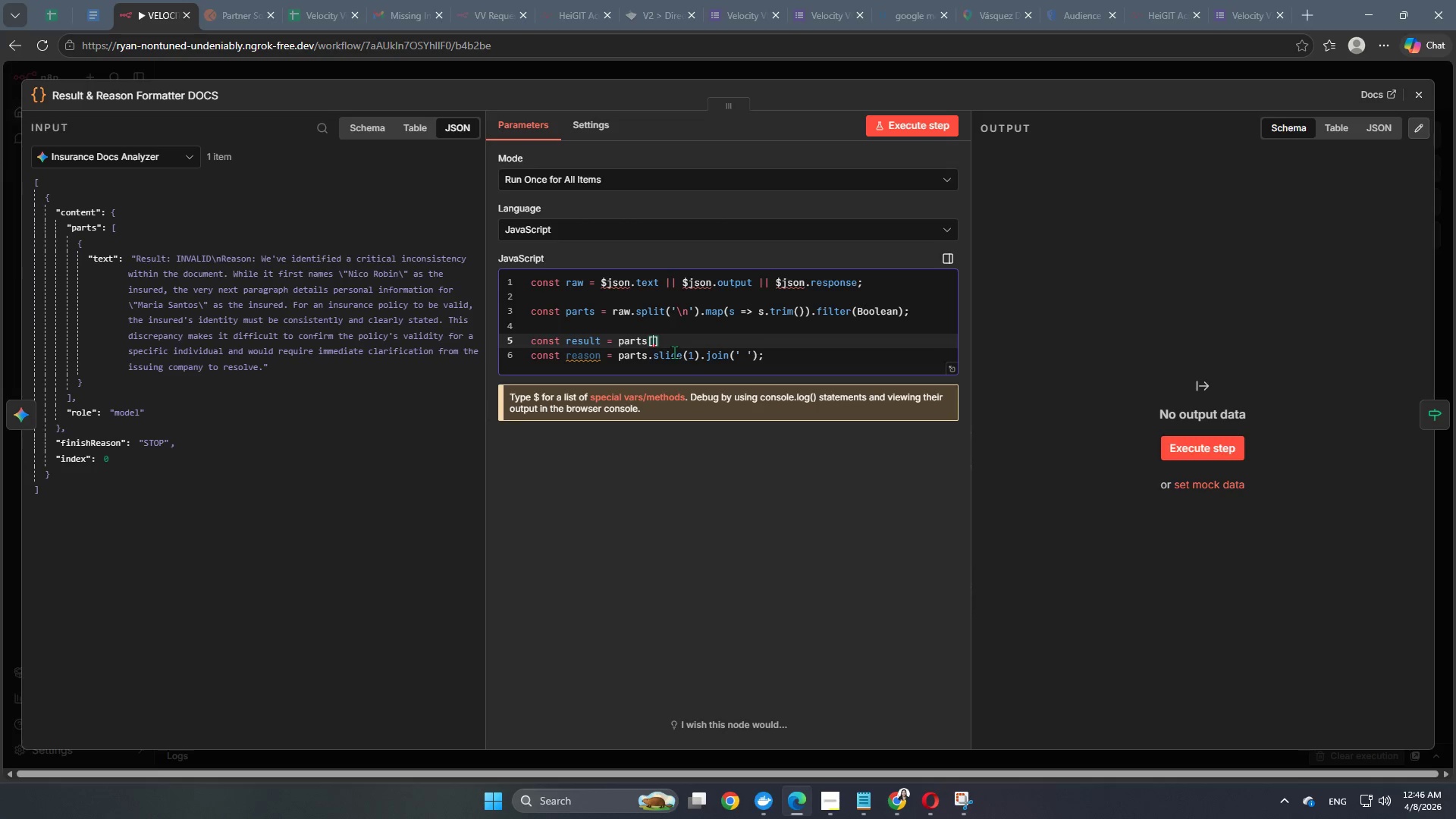 
key(Numpad0)
 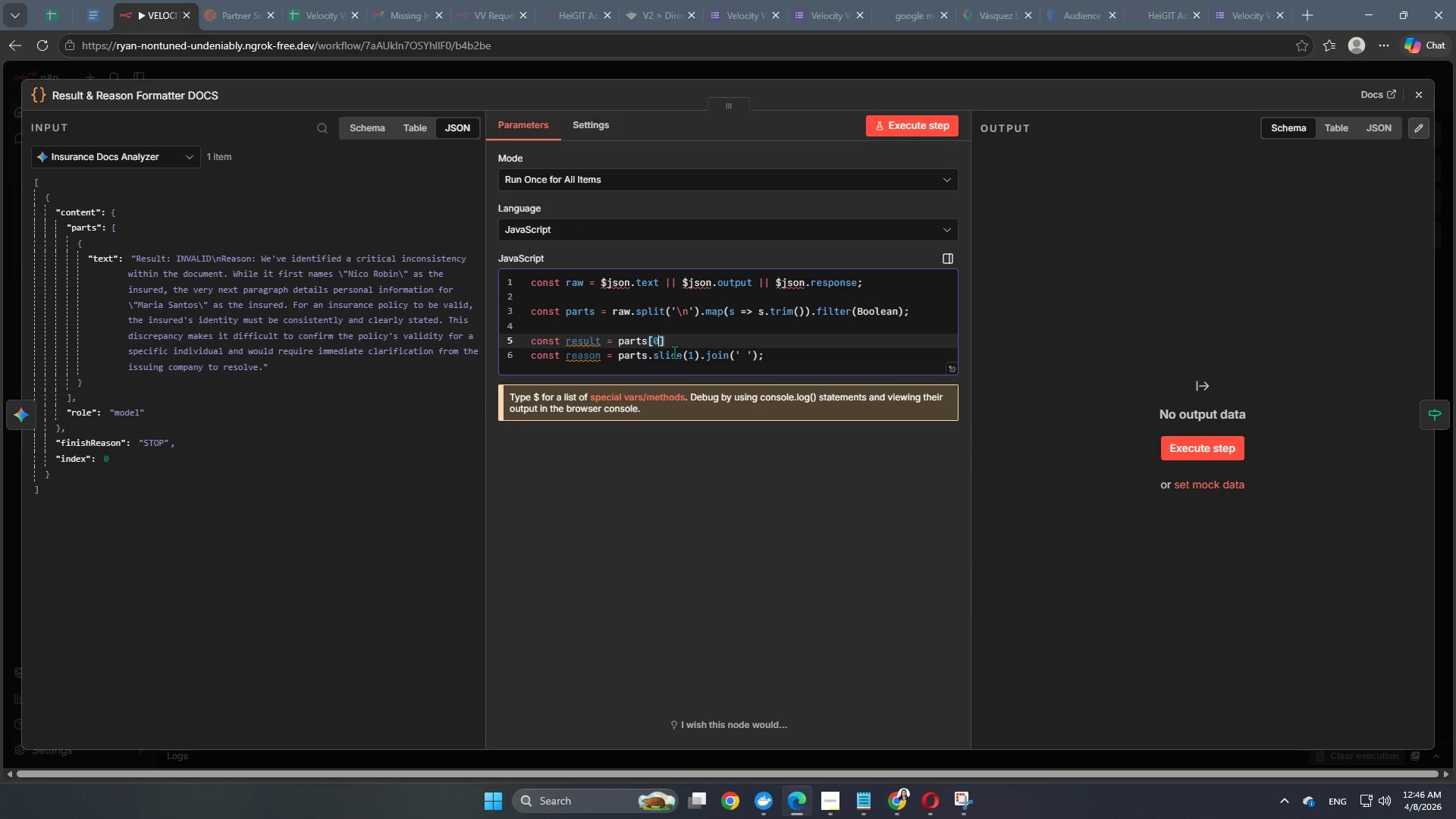 
wait(6.89)
 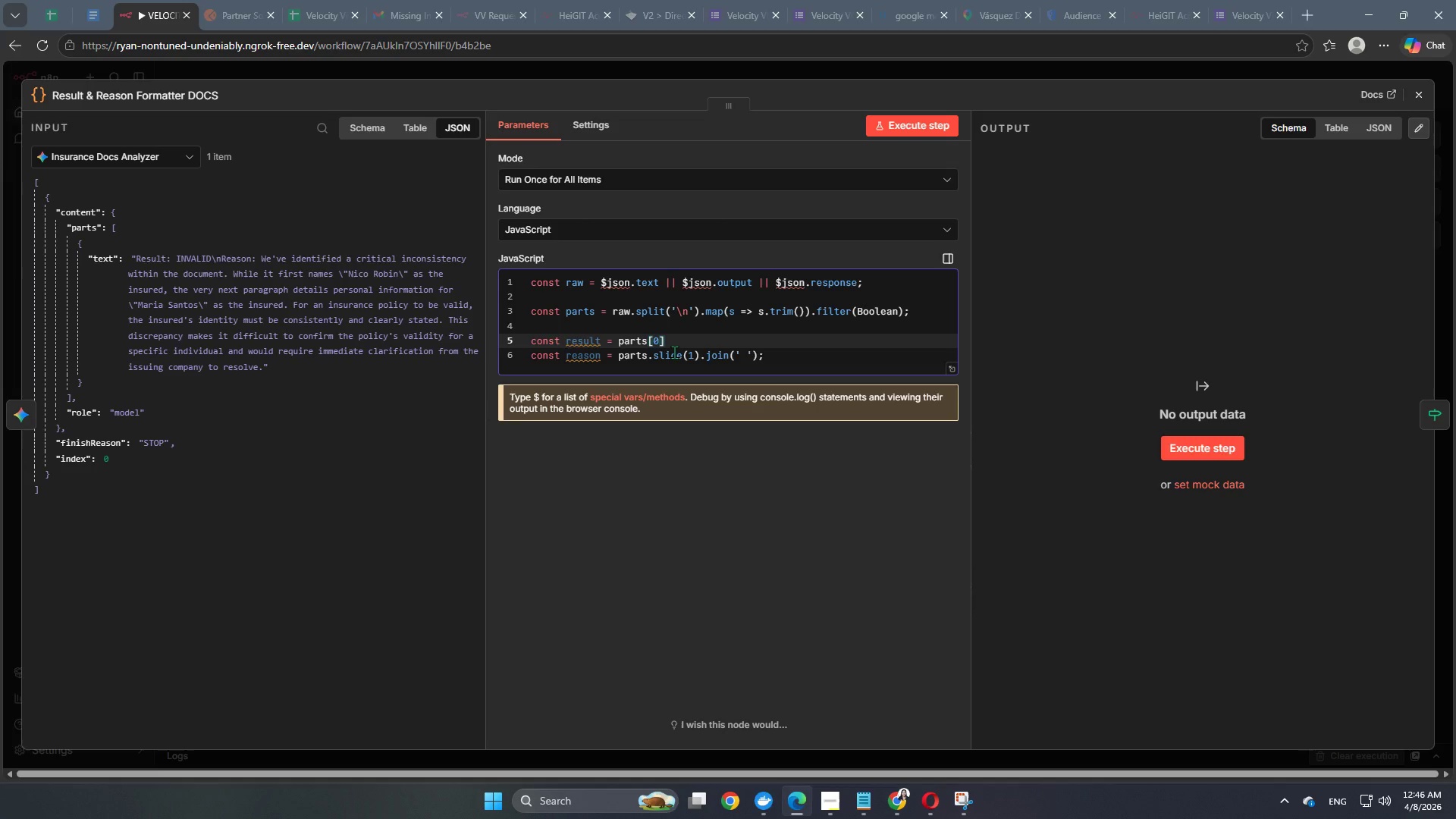 
key(ArrowRight)
 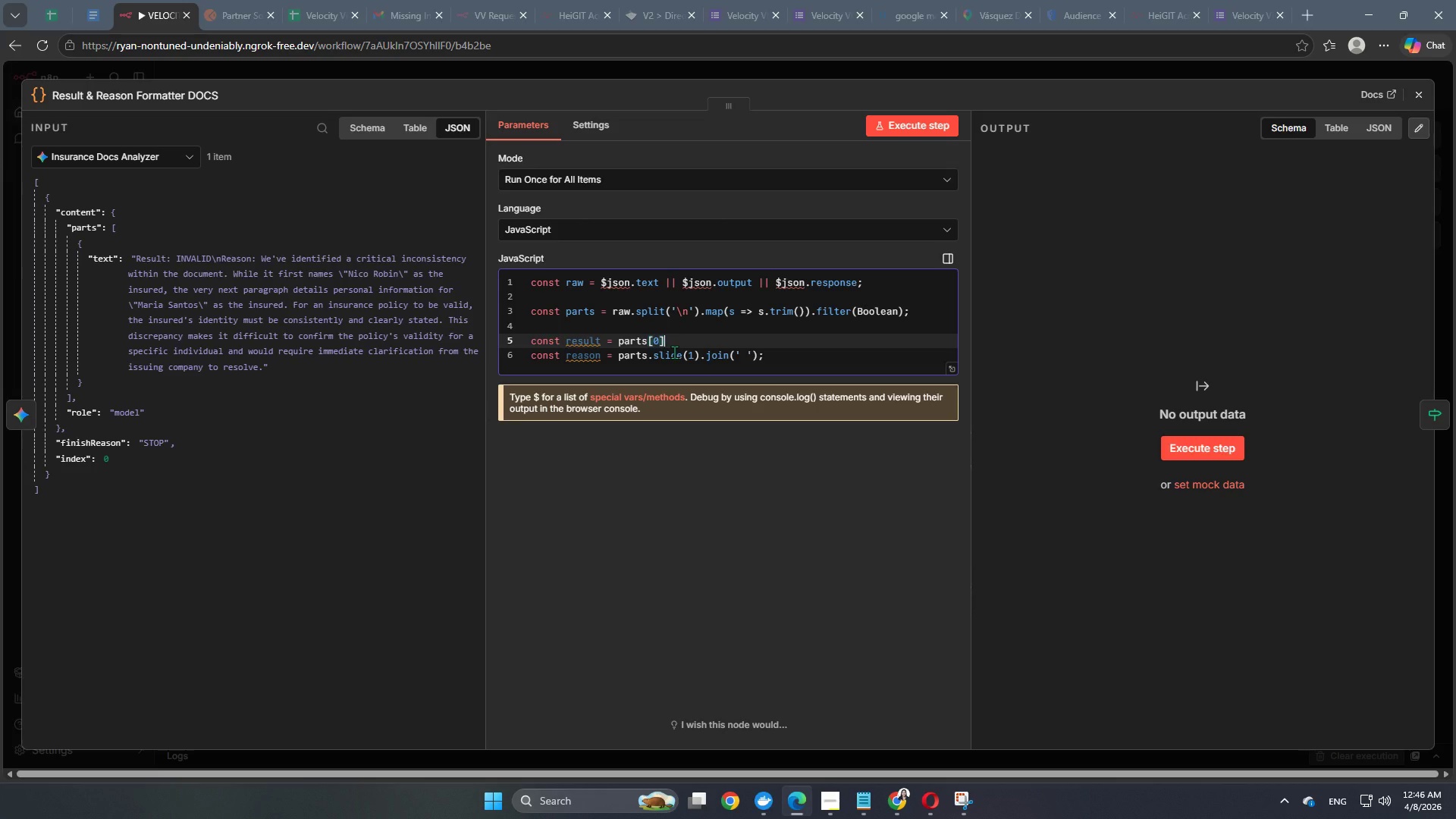 
type(?.toLowercase)
key(Backspace)
key(Backspace)
key(Backspace)
key(Backspace)
type(Case()
 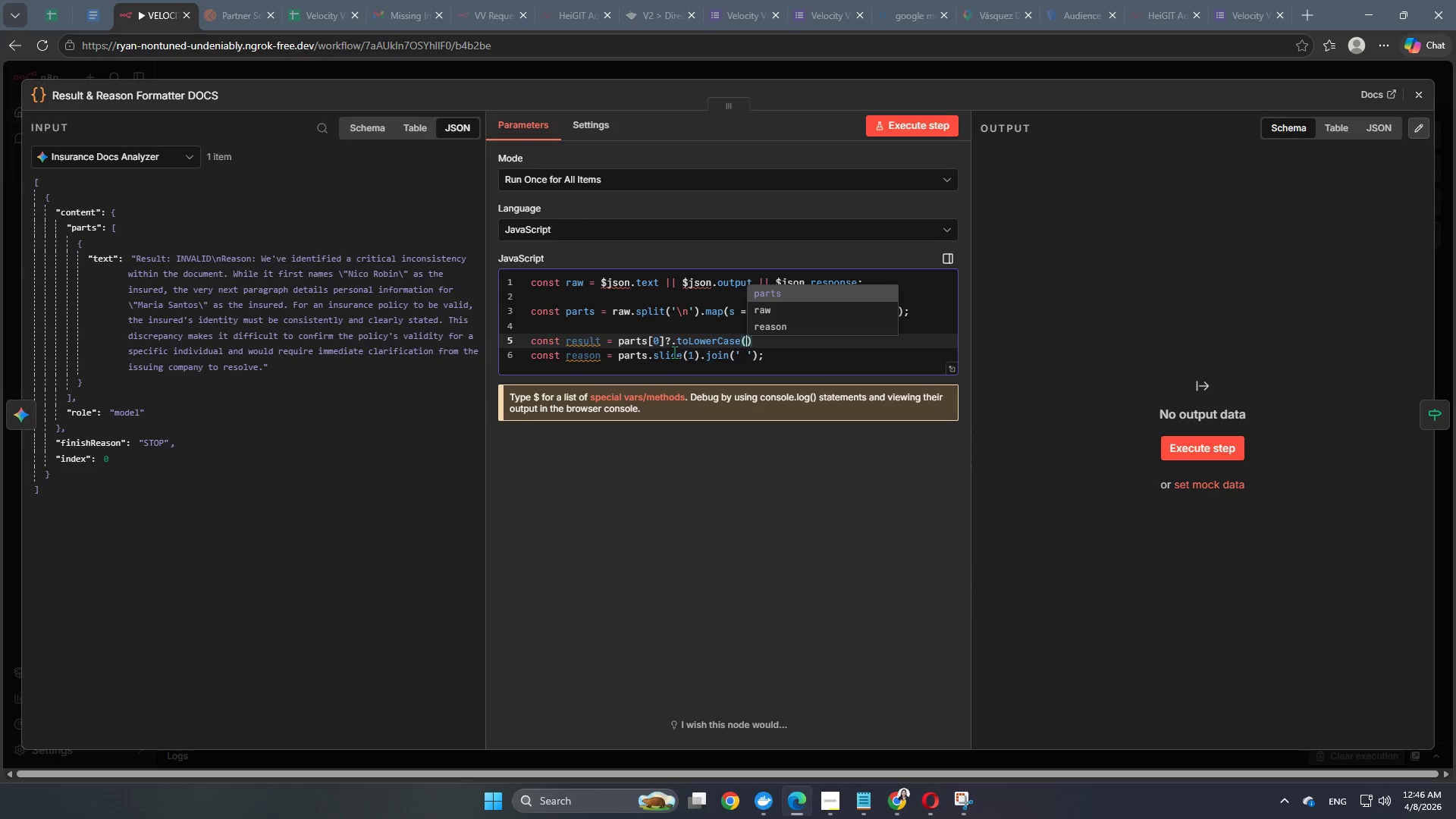 
key(ArrowRight)
 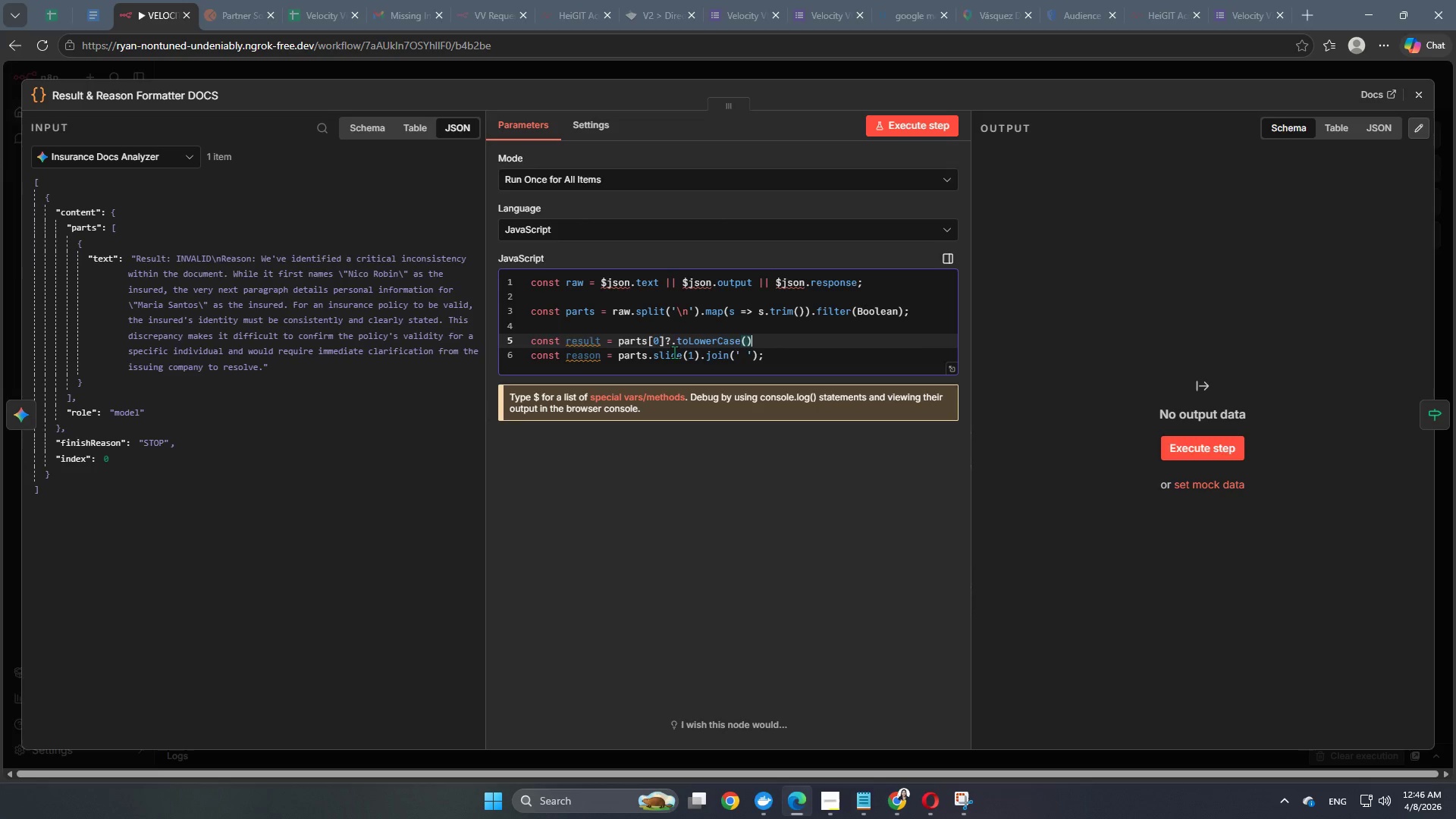 
key(Semicolon)
 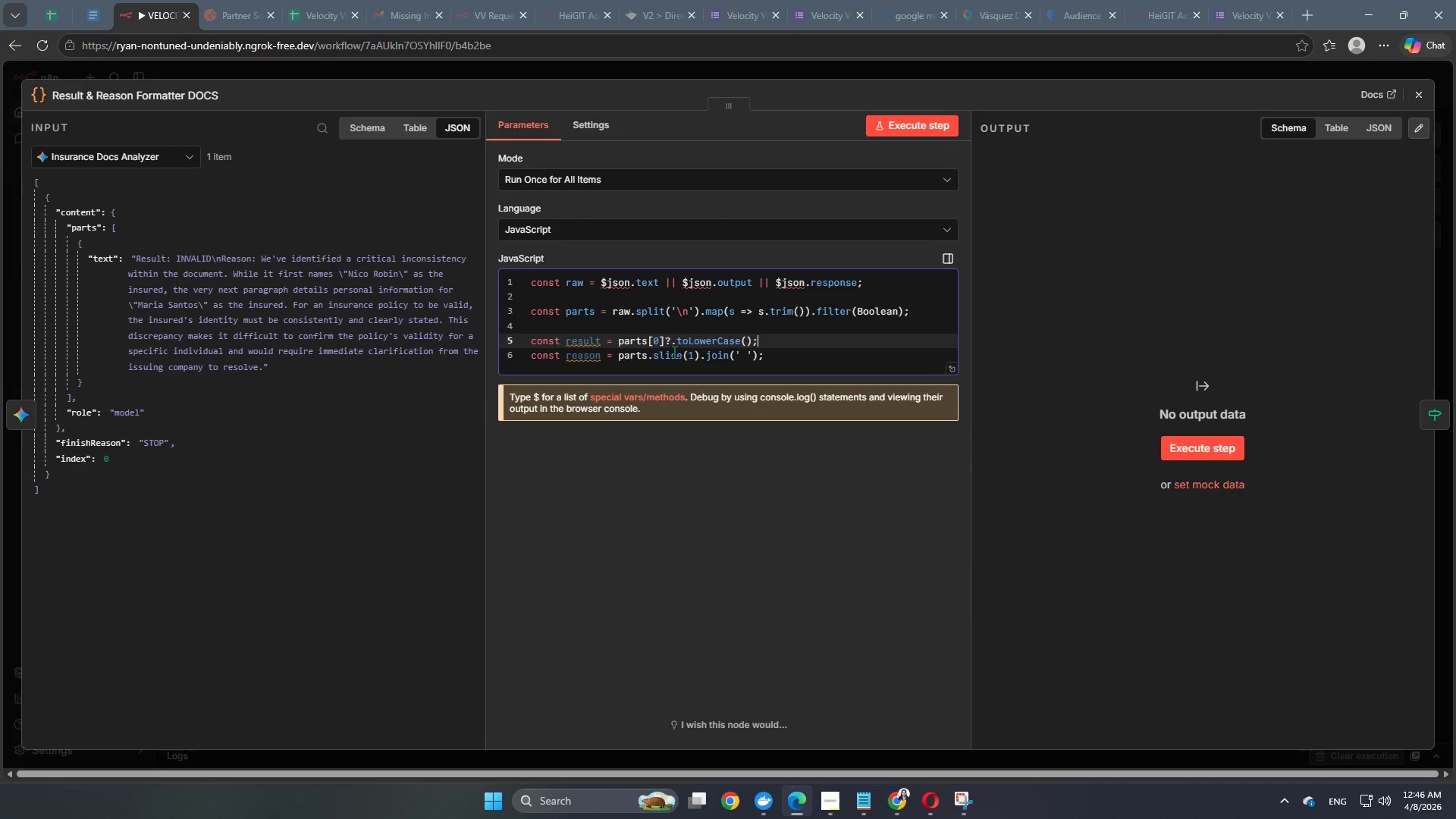 
key(Enter)
 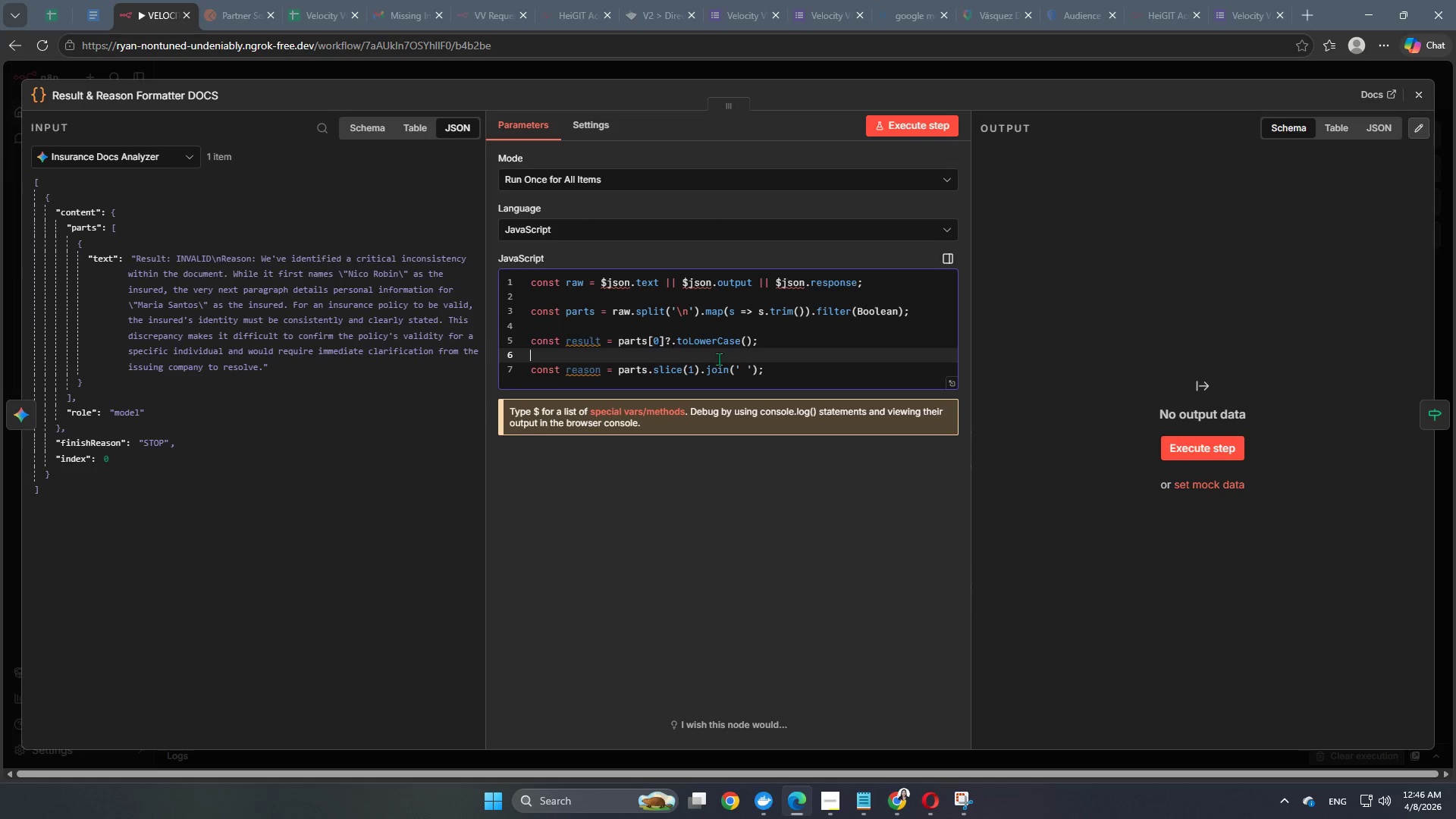 
left_click([782, 371])
 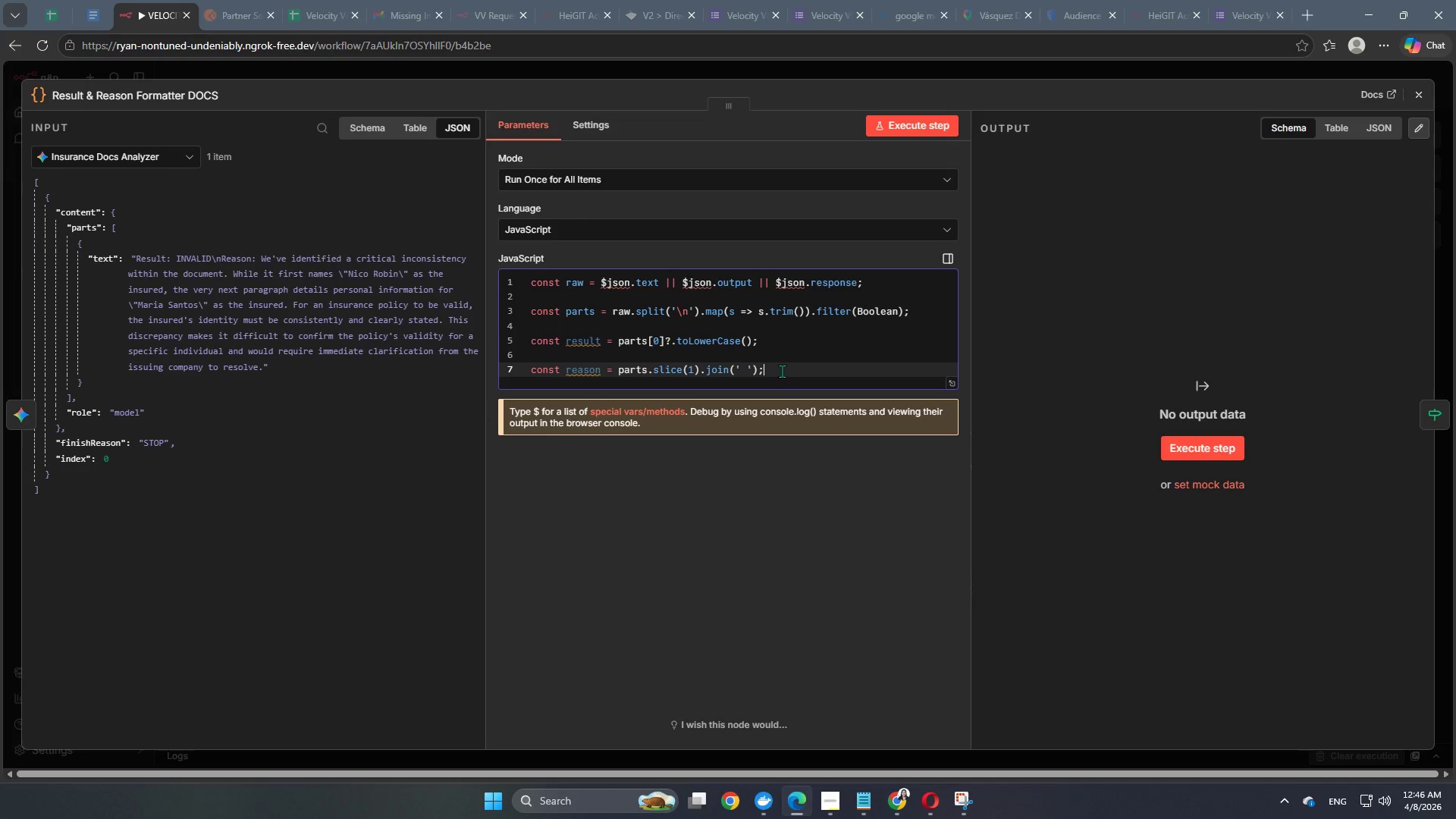 
scroll: coordinate [764, 351], scroll_direction: down, amount: 3.0
 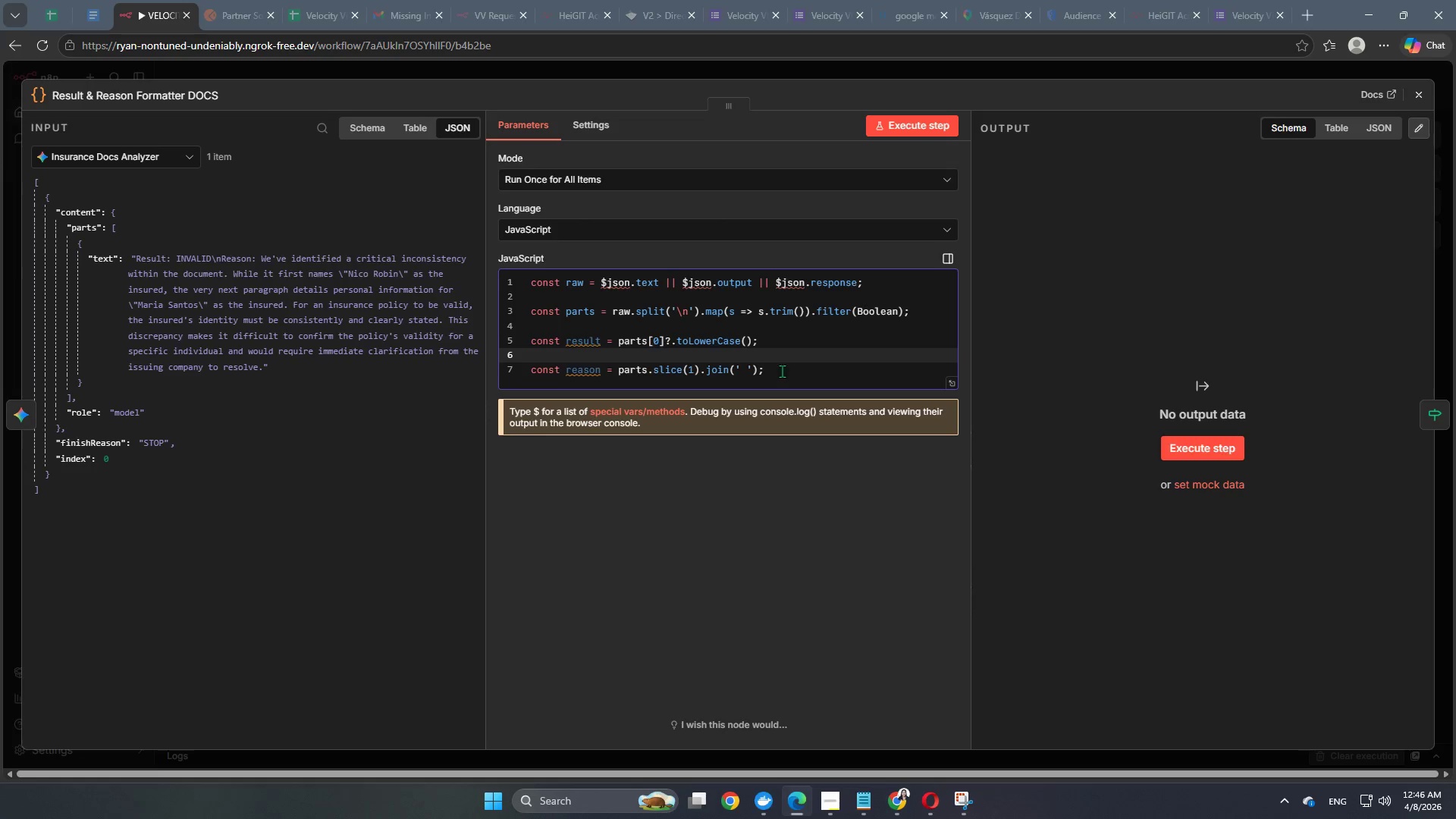 
key(Enter)
 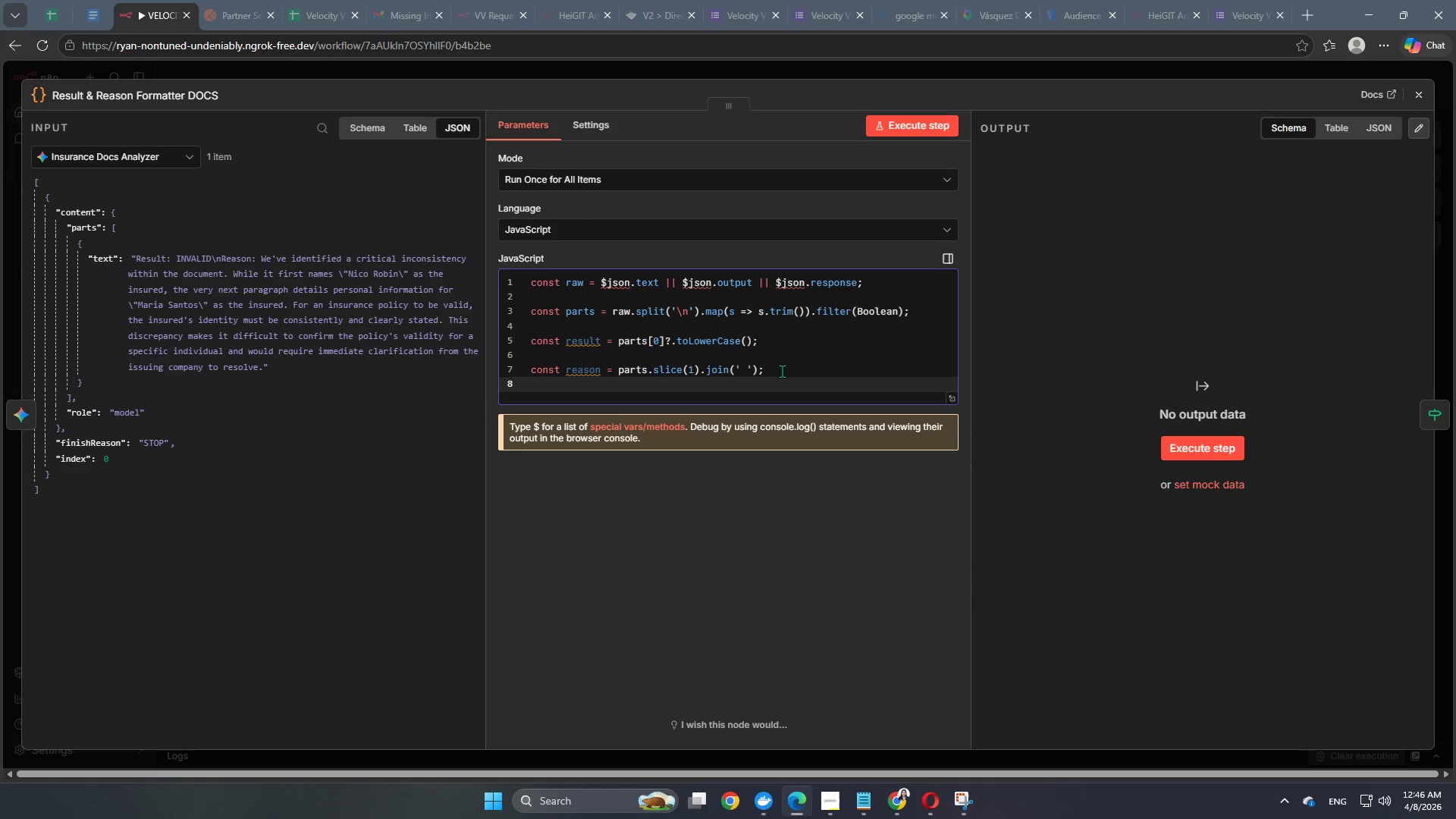 
key(Enter)
 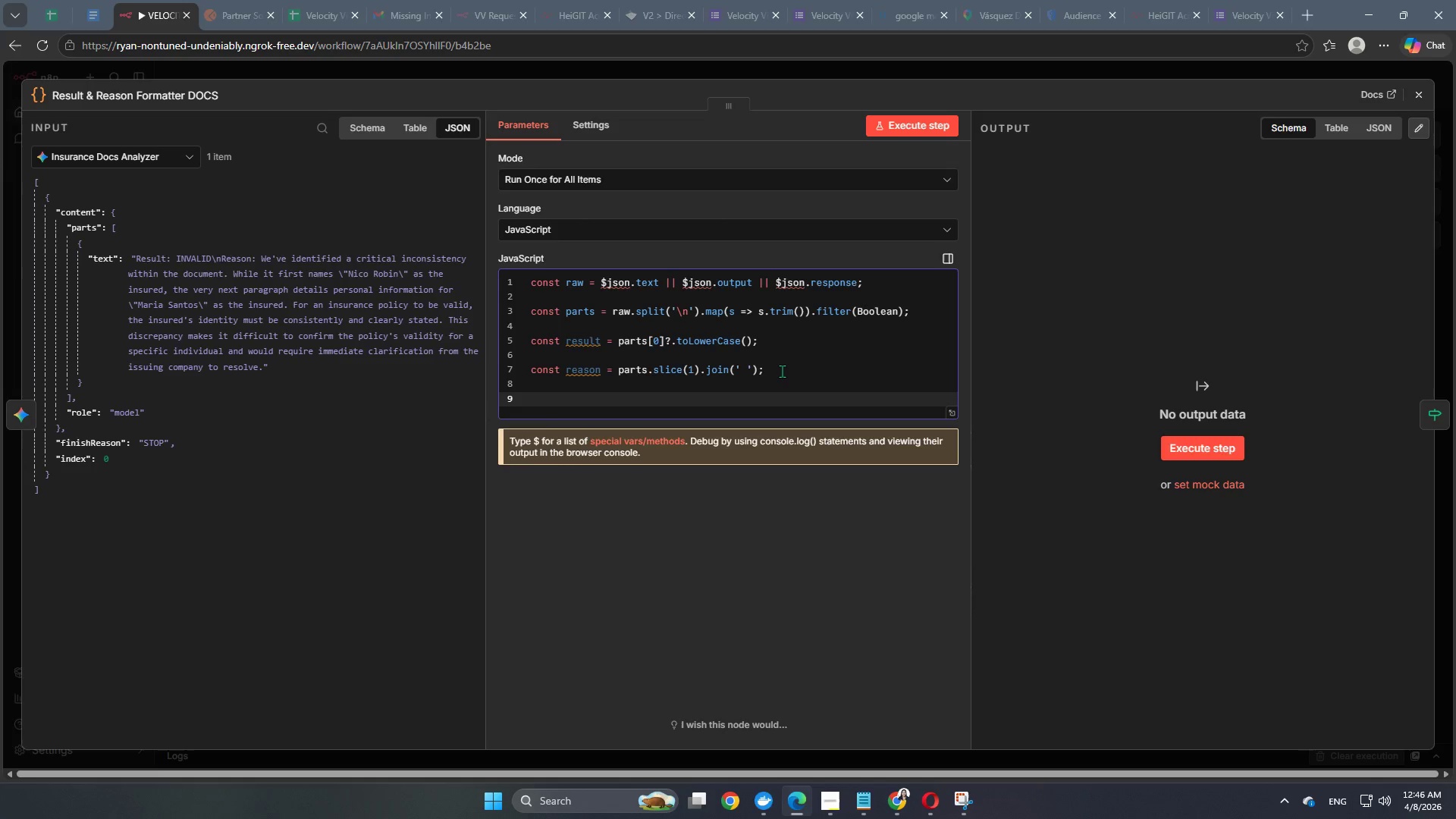 
type(cons)
 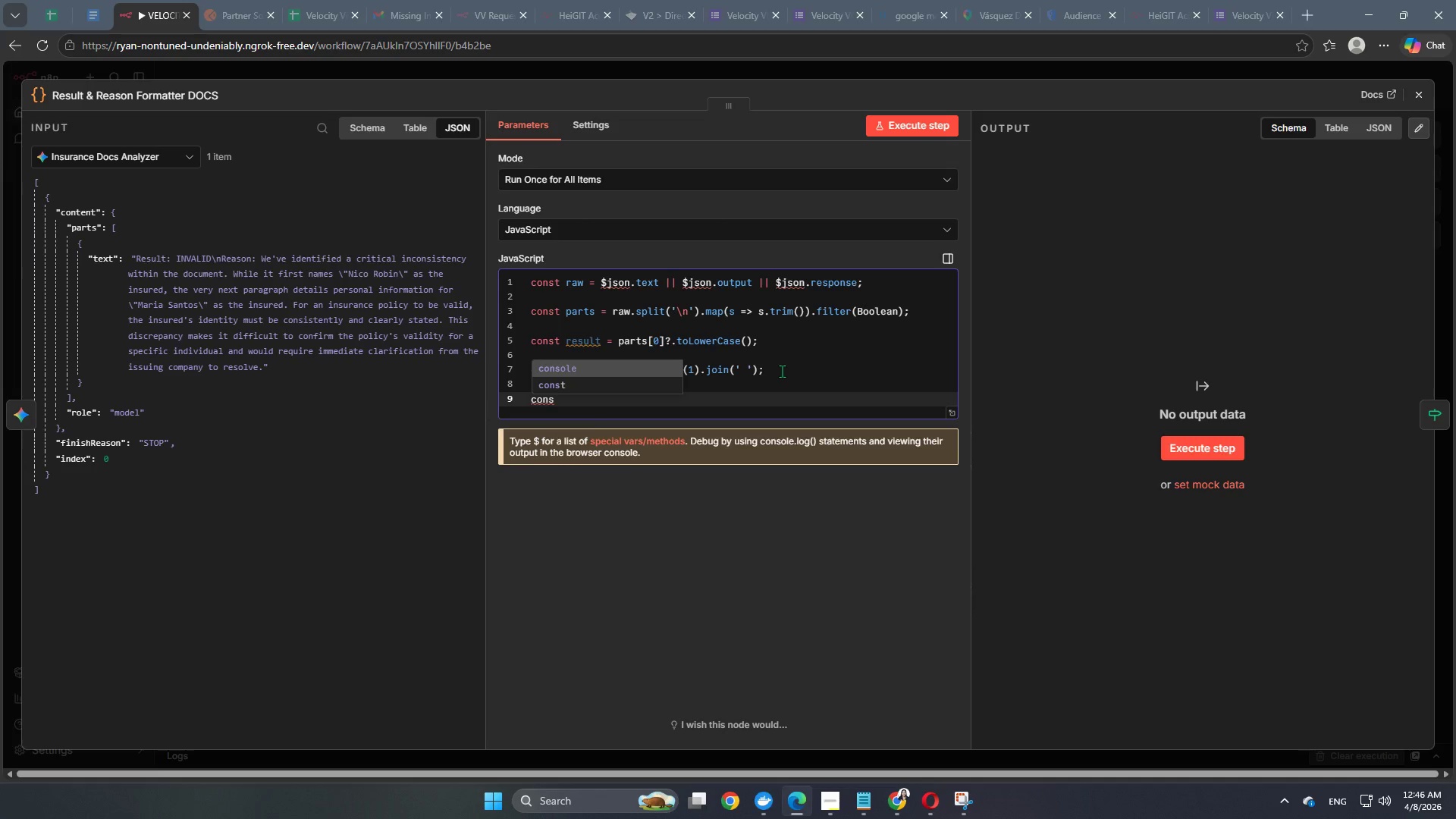 
key(ArrowDown)
 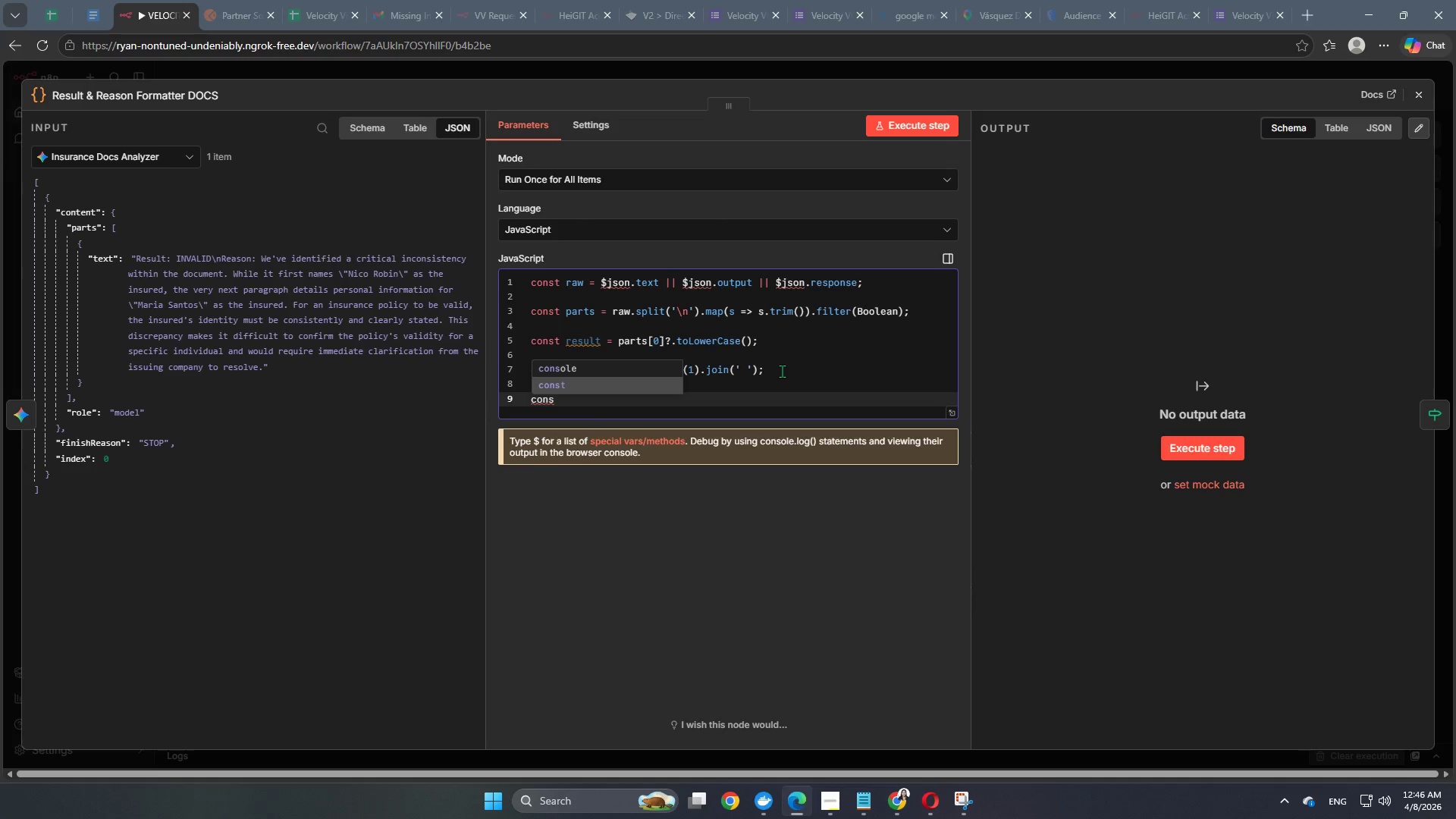 
key(Enter)
 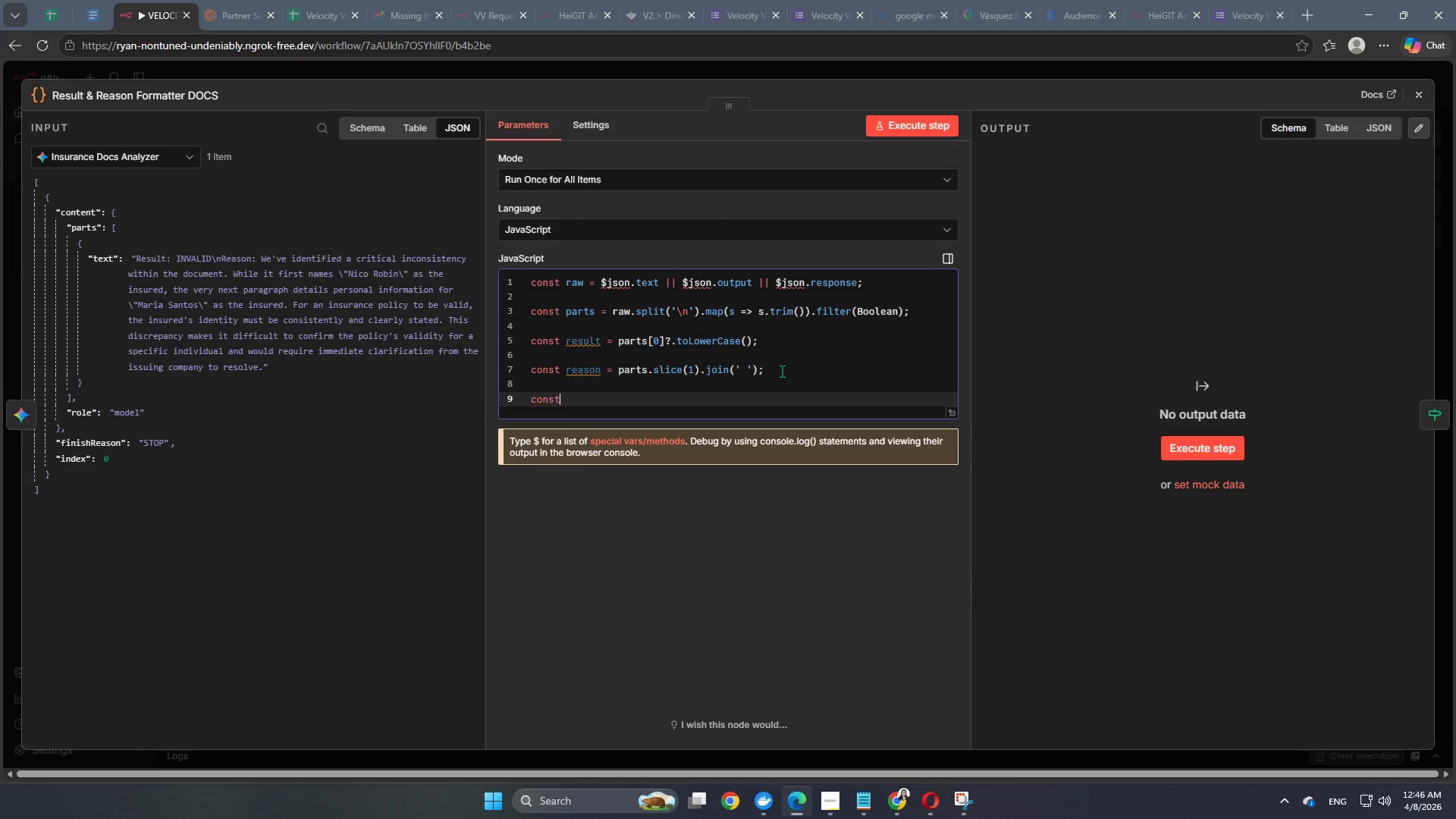 
key(Space)
 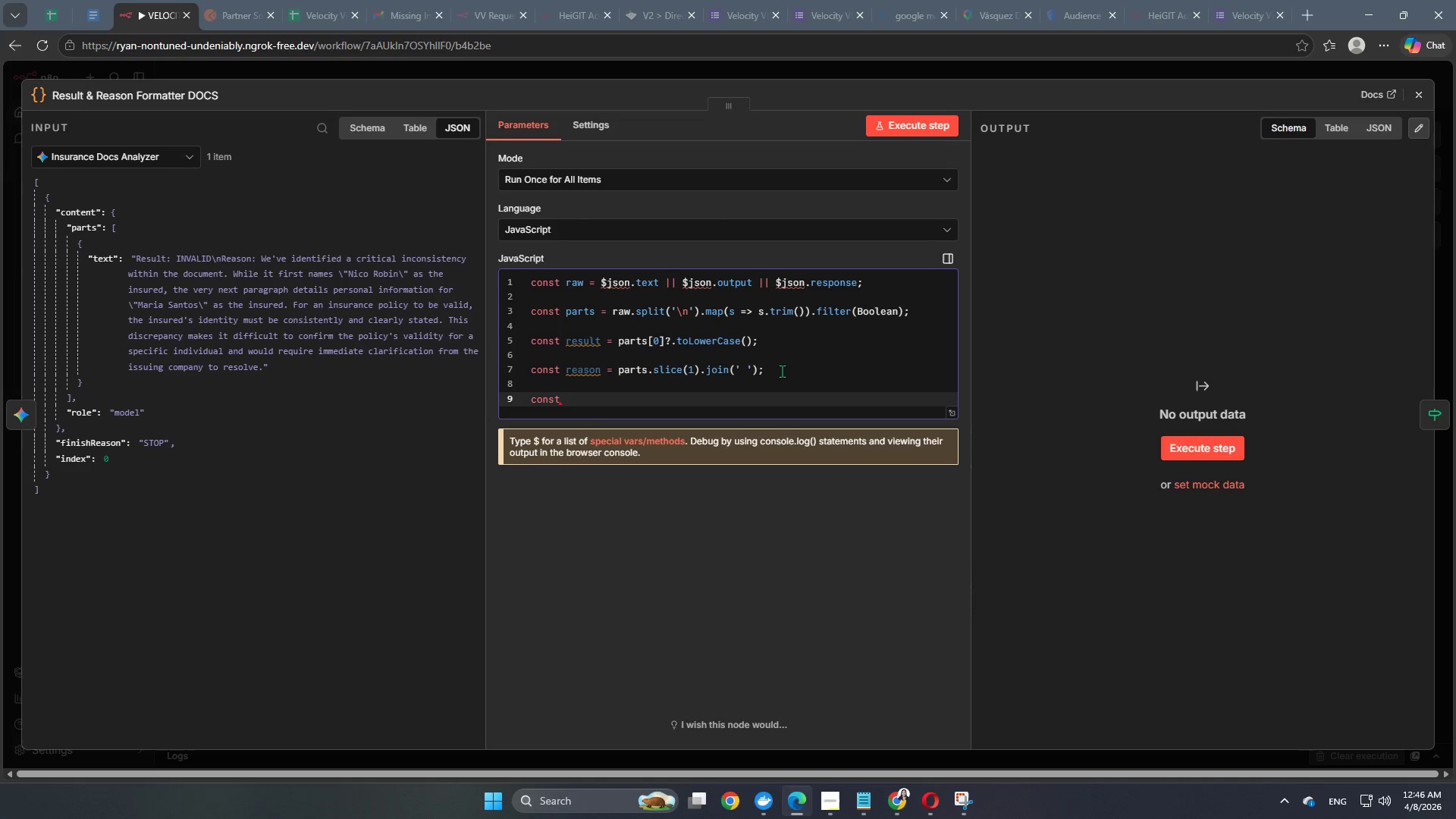 
type(isValid = result === Valid)
key(Backspace)
key(Backspace)
key(Backspace)
key(Backspace)
key(Backspace)
 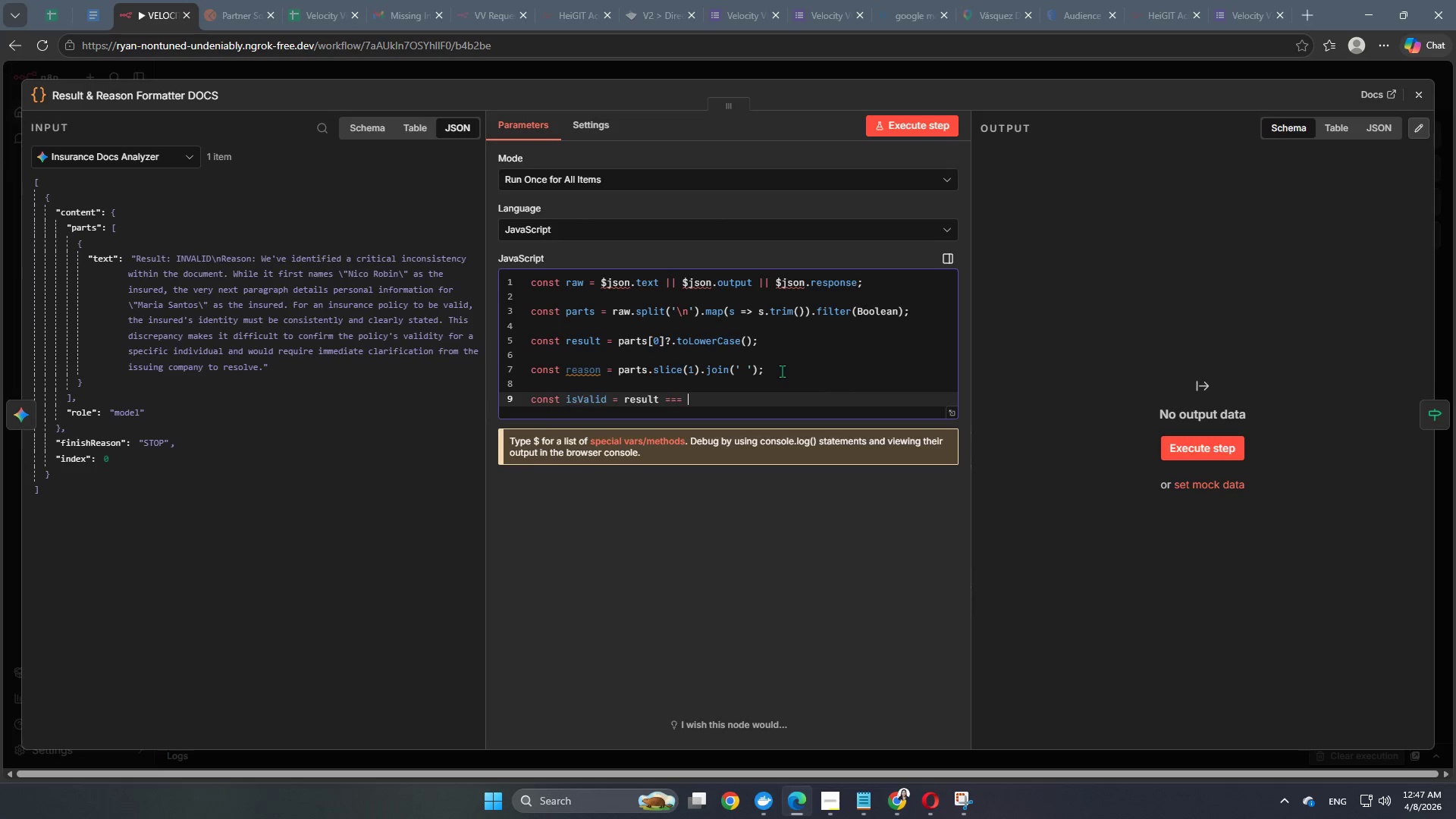 
type('valid)
 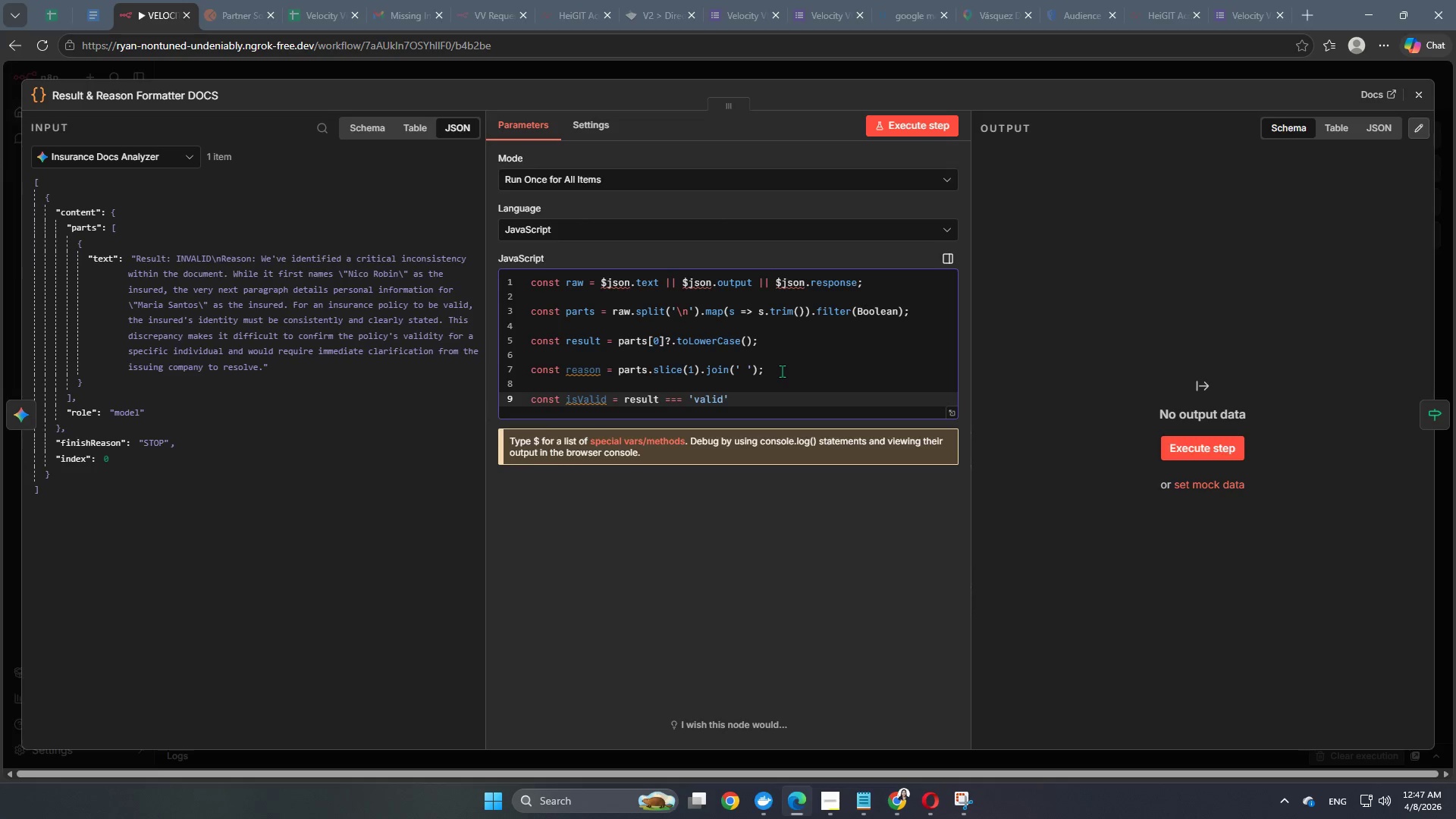 
key(ArrowRight)
 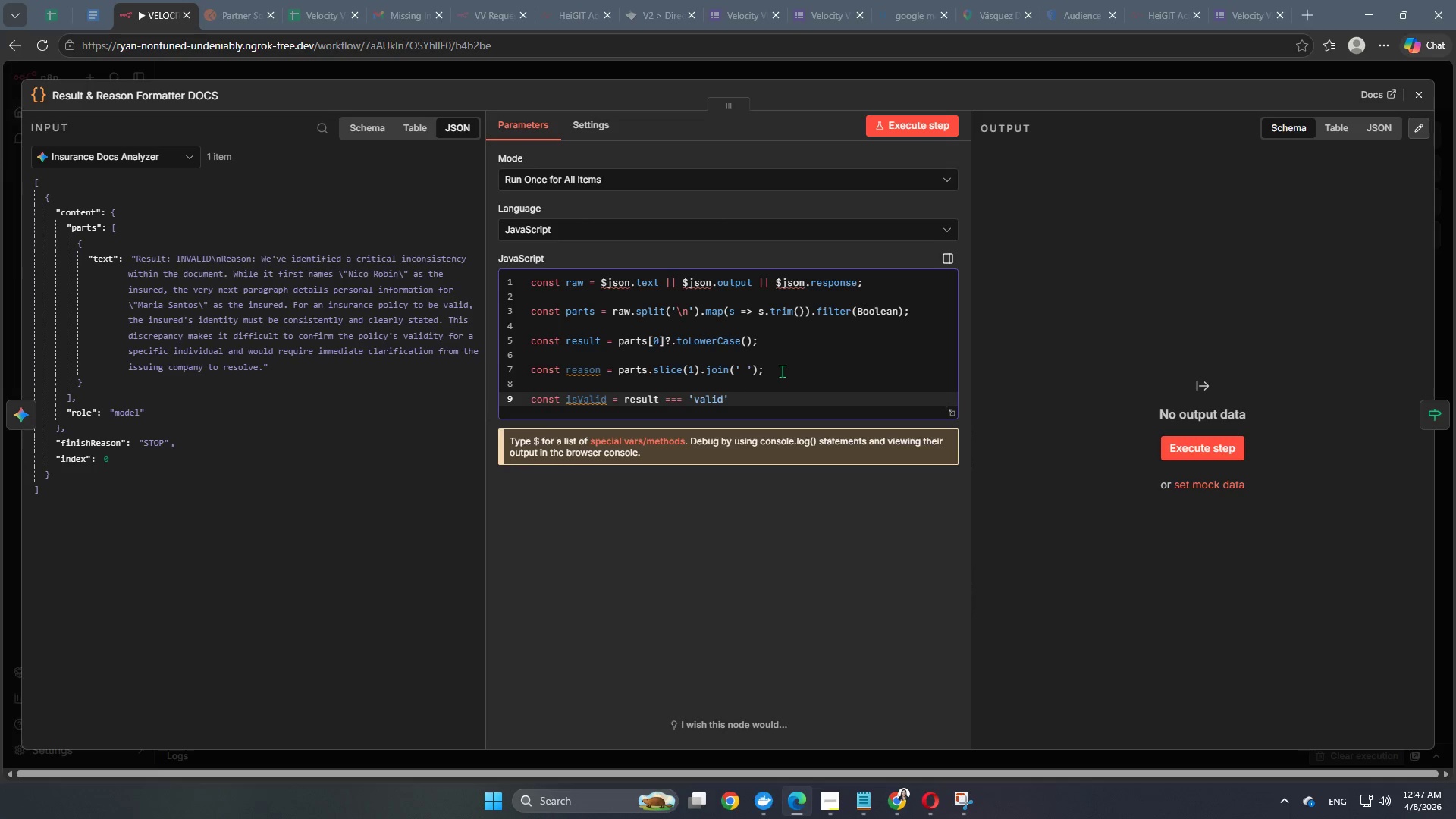 
key(Semicolon)
 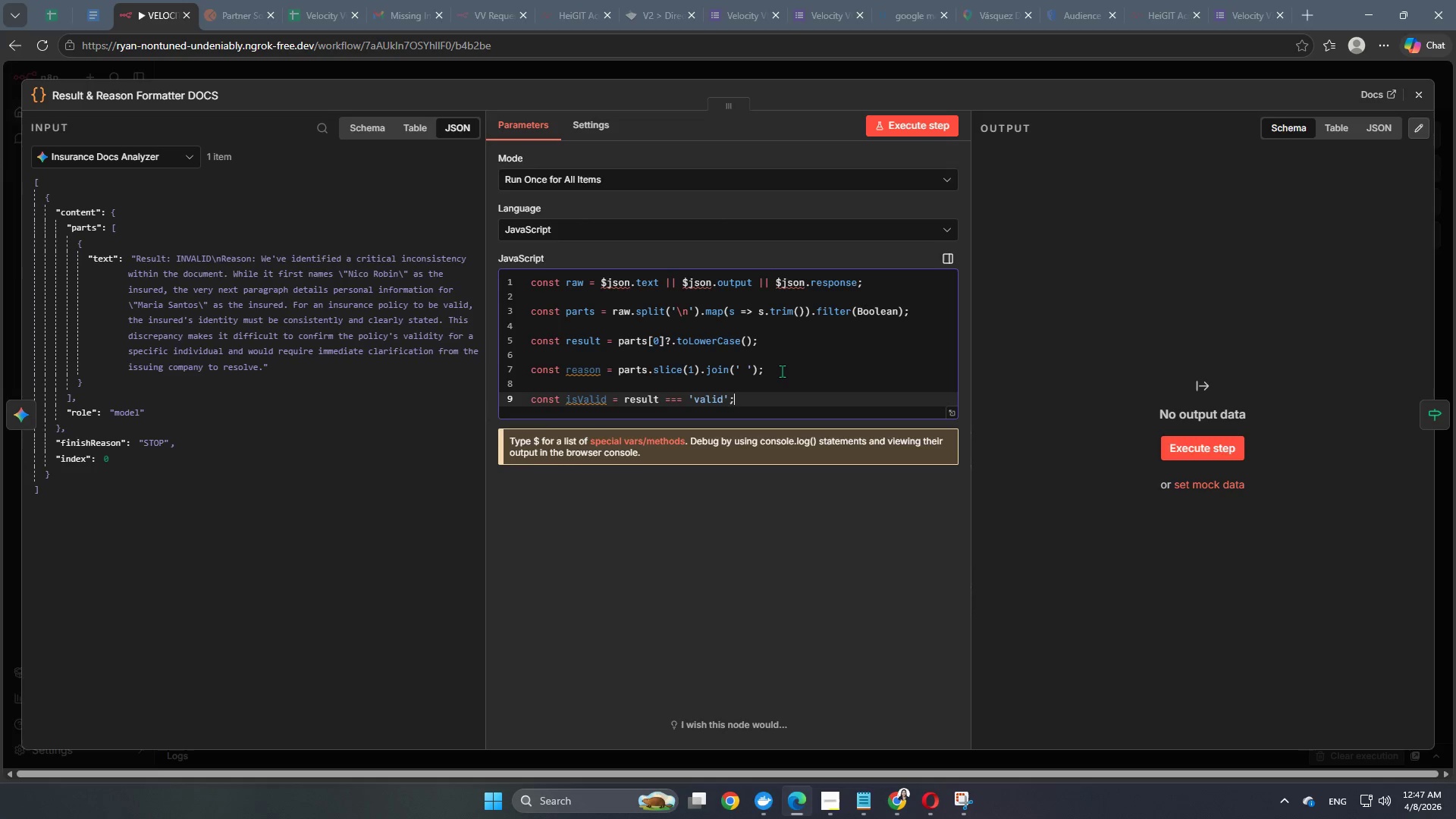 
key(Enter)
 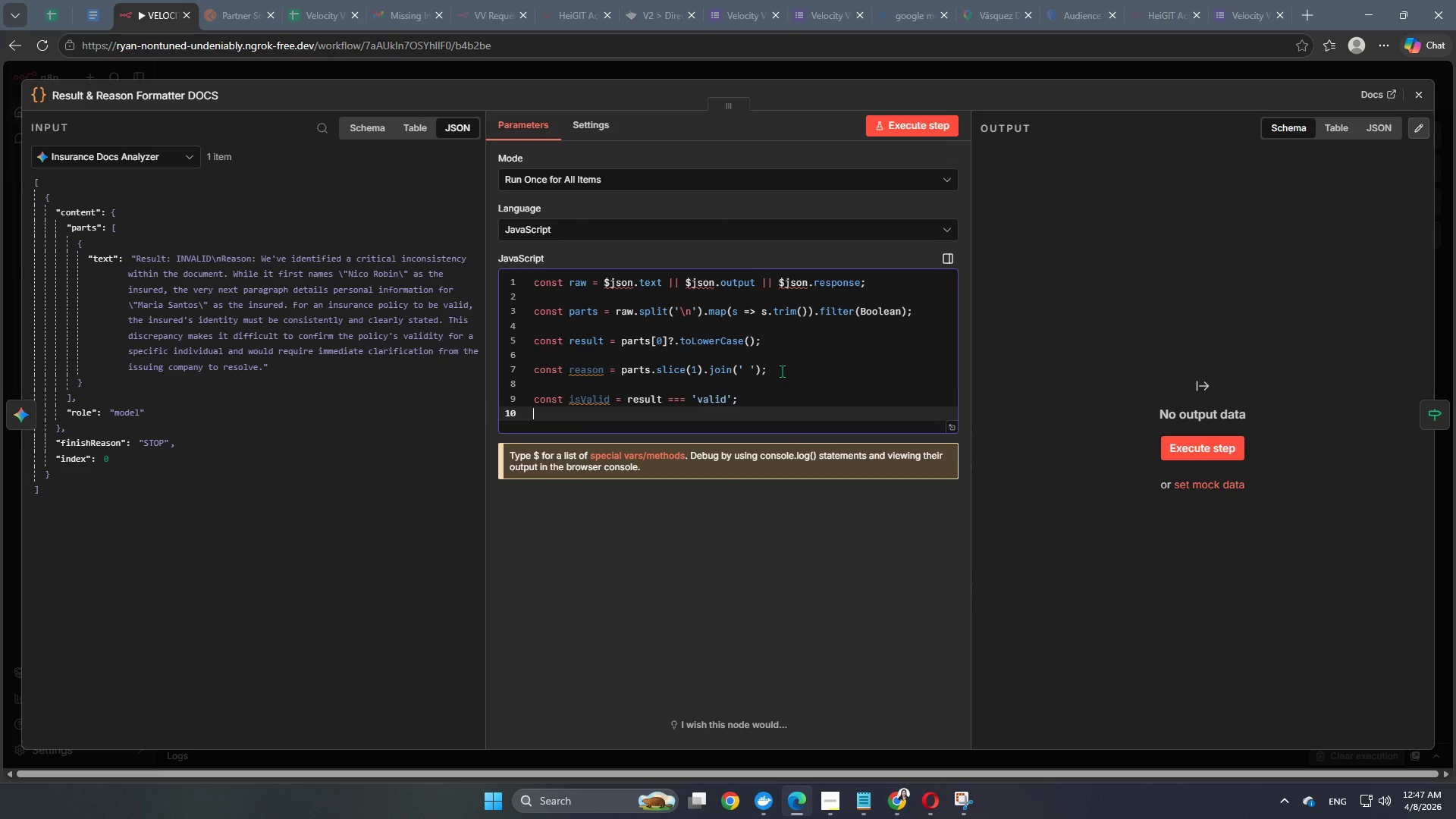 
key(Enter)
 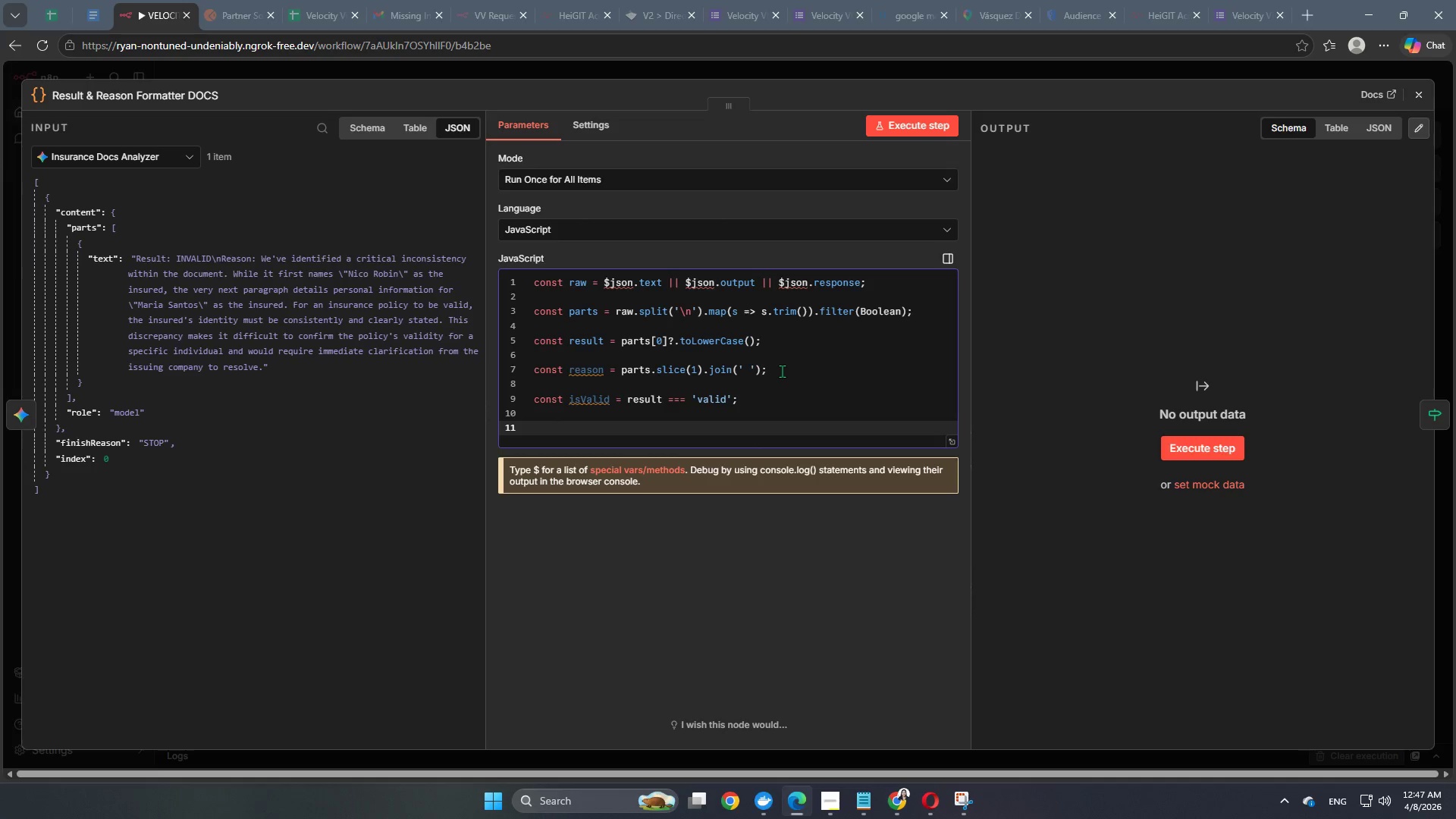 
type(re)
 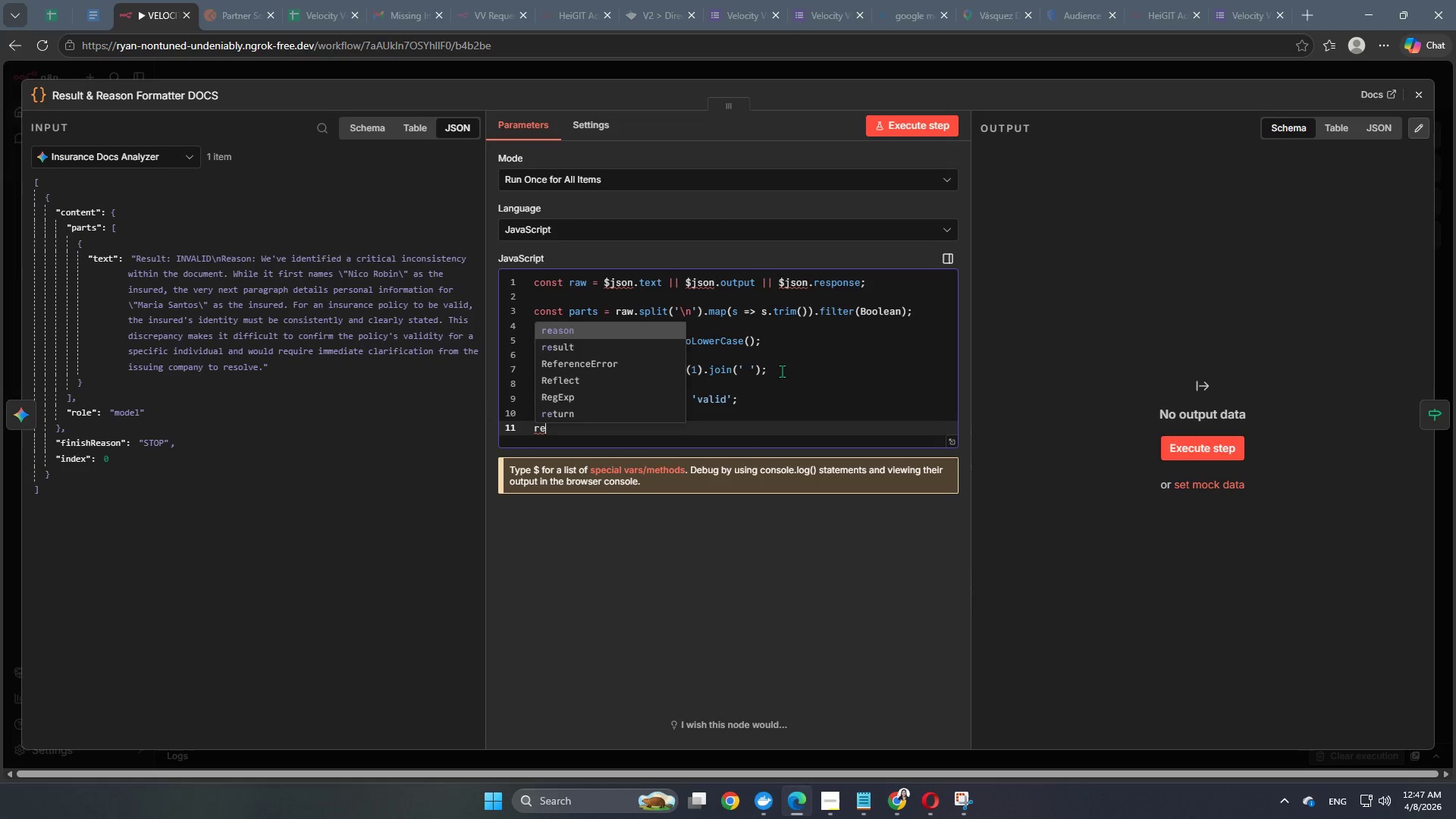 
key(ArrowUp)
 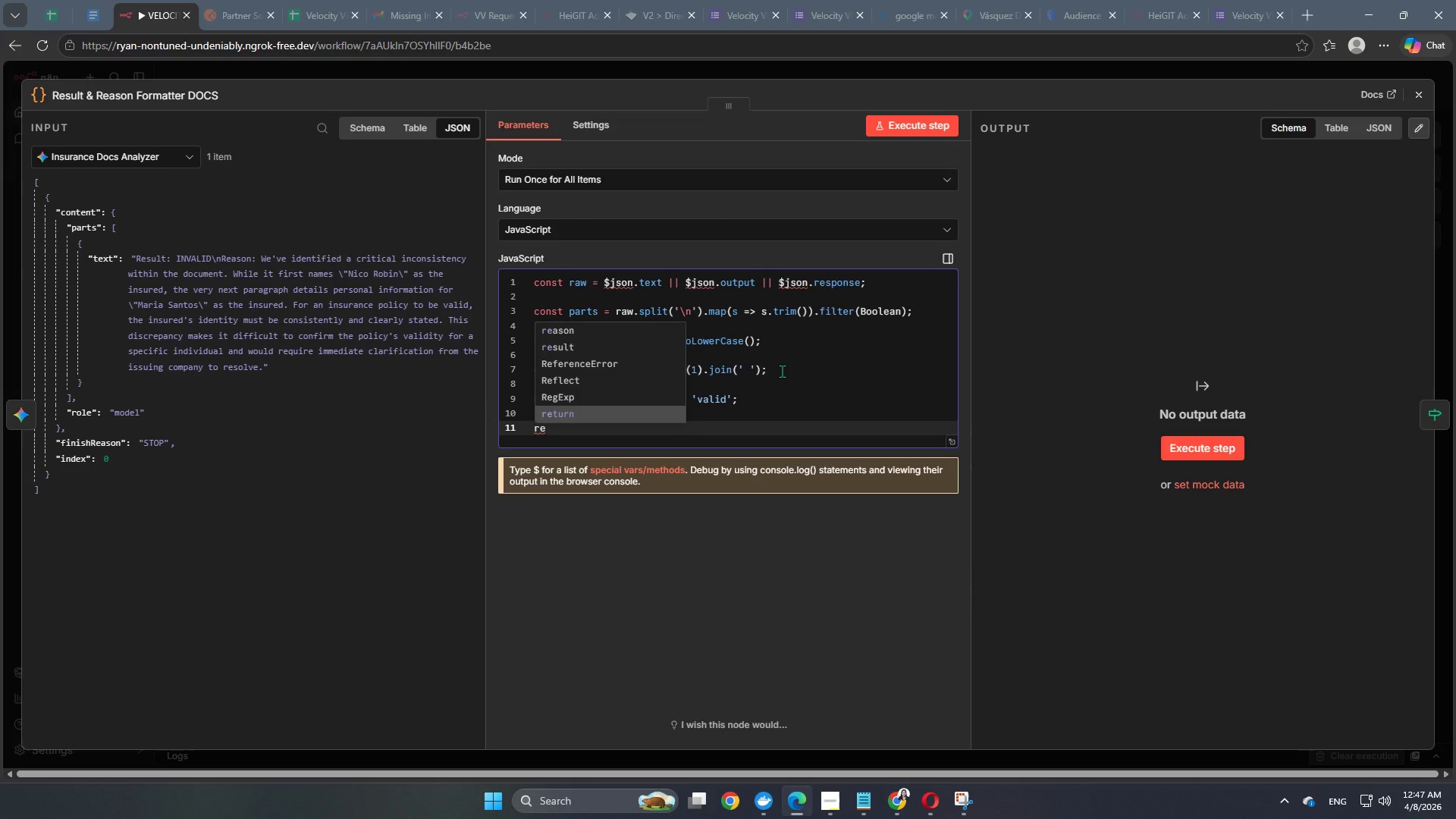 
key(Enter)
 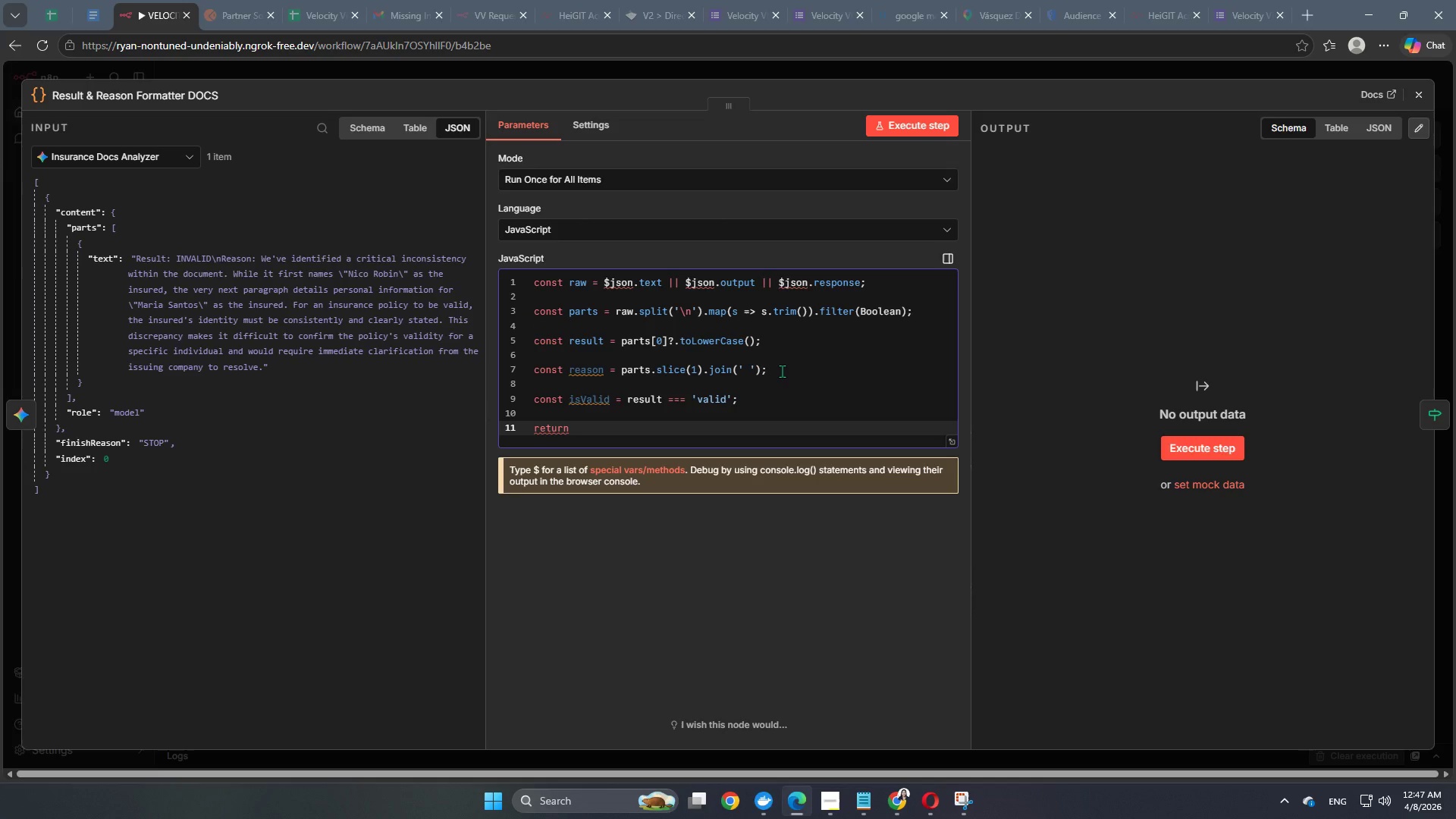 
key(Space)
 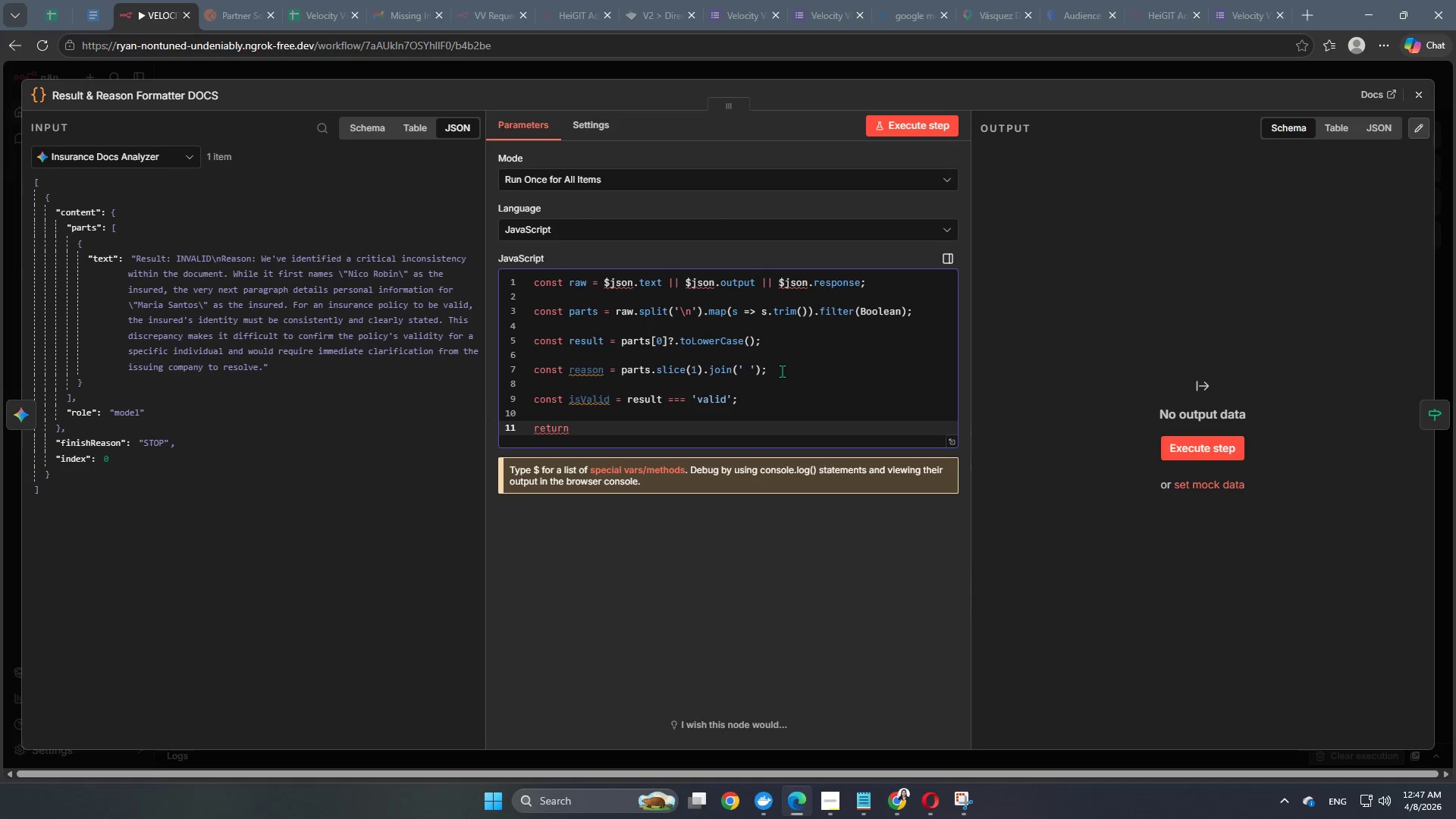 
key(BracketLeft)
 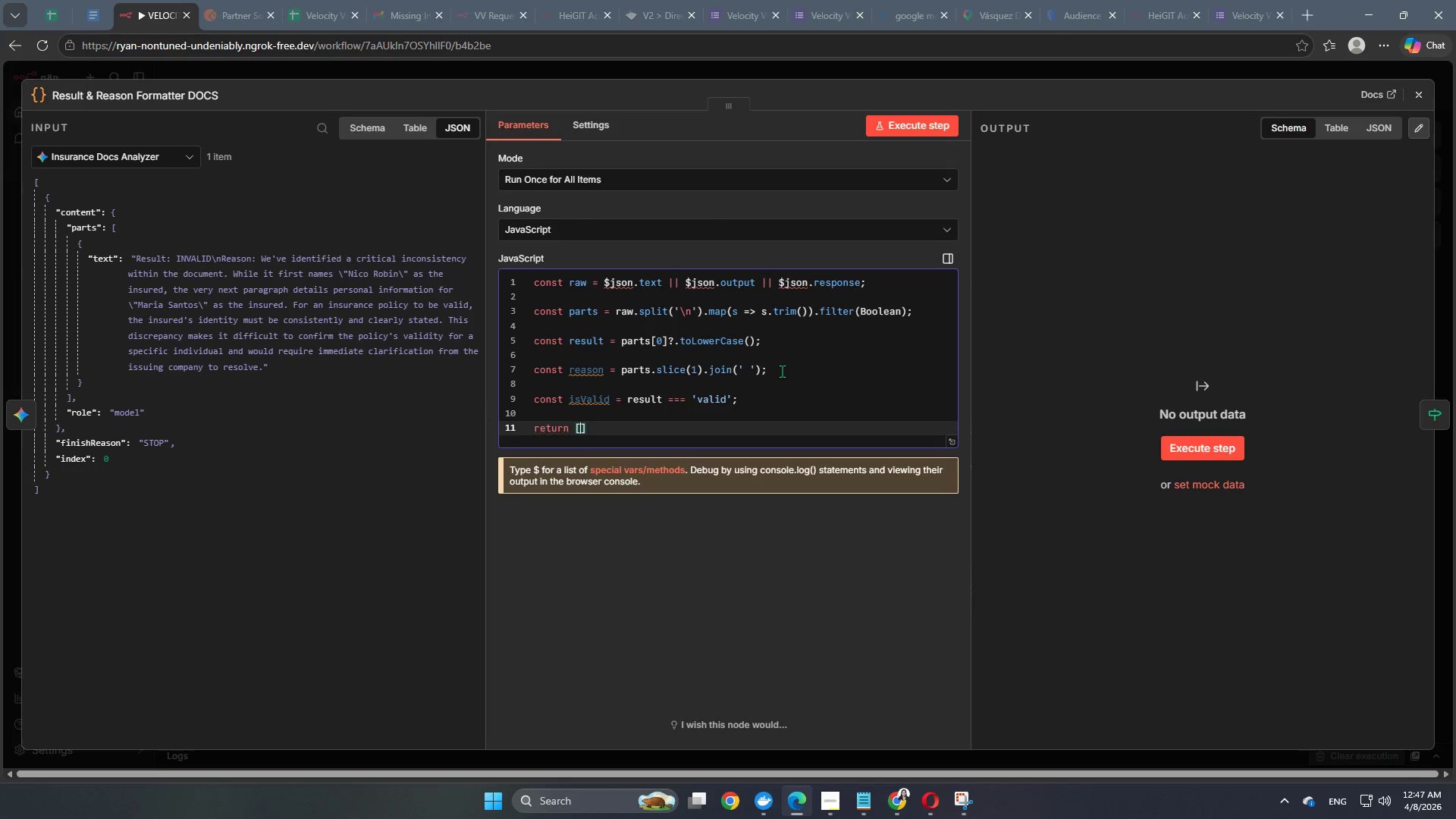 
key(Enter)
 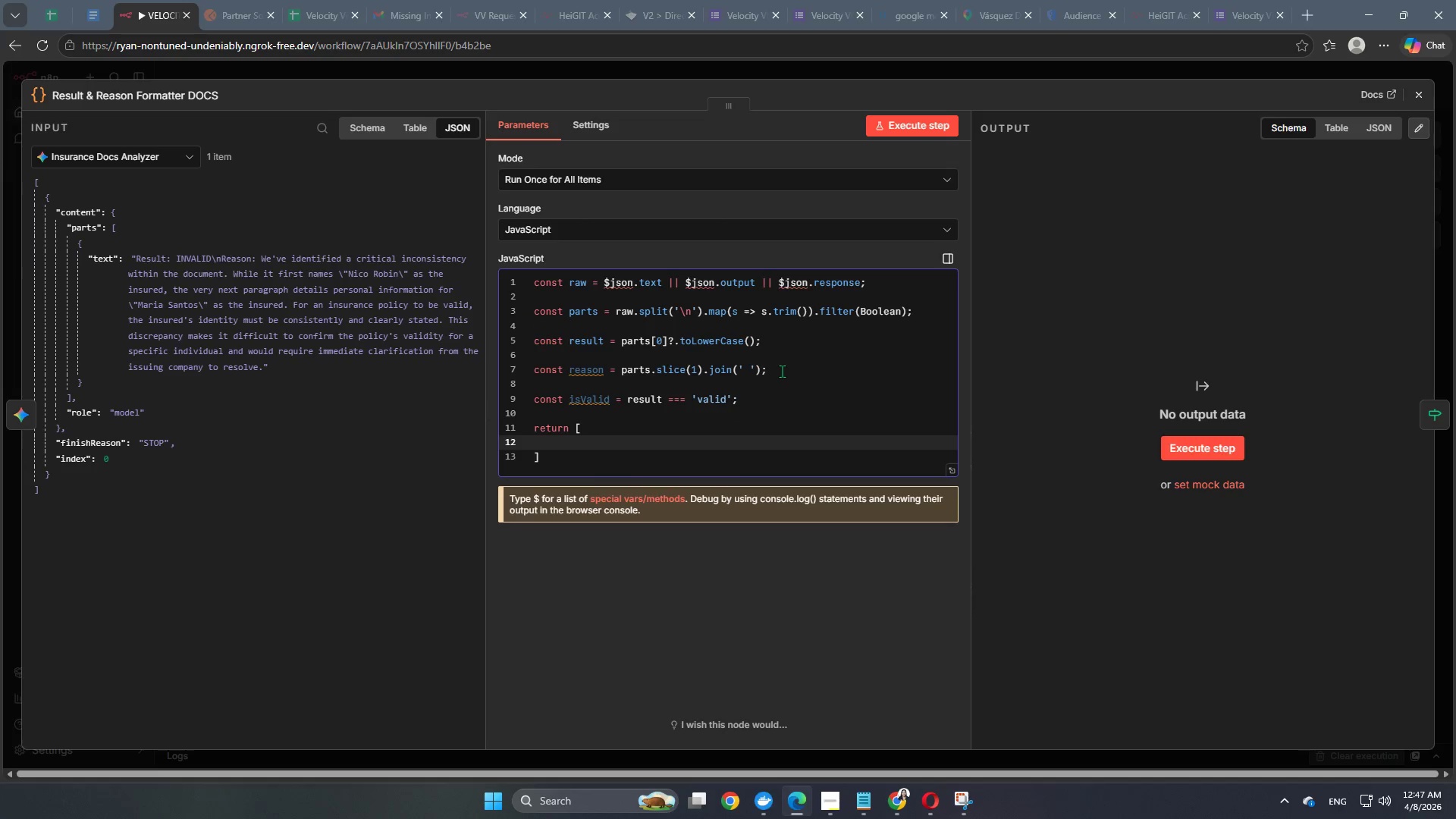 
key(Shift+BracketLeft)
 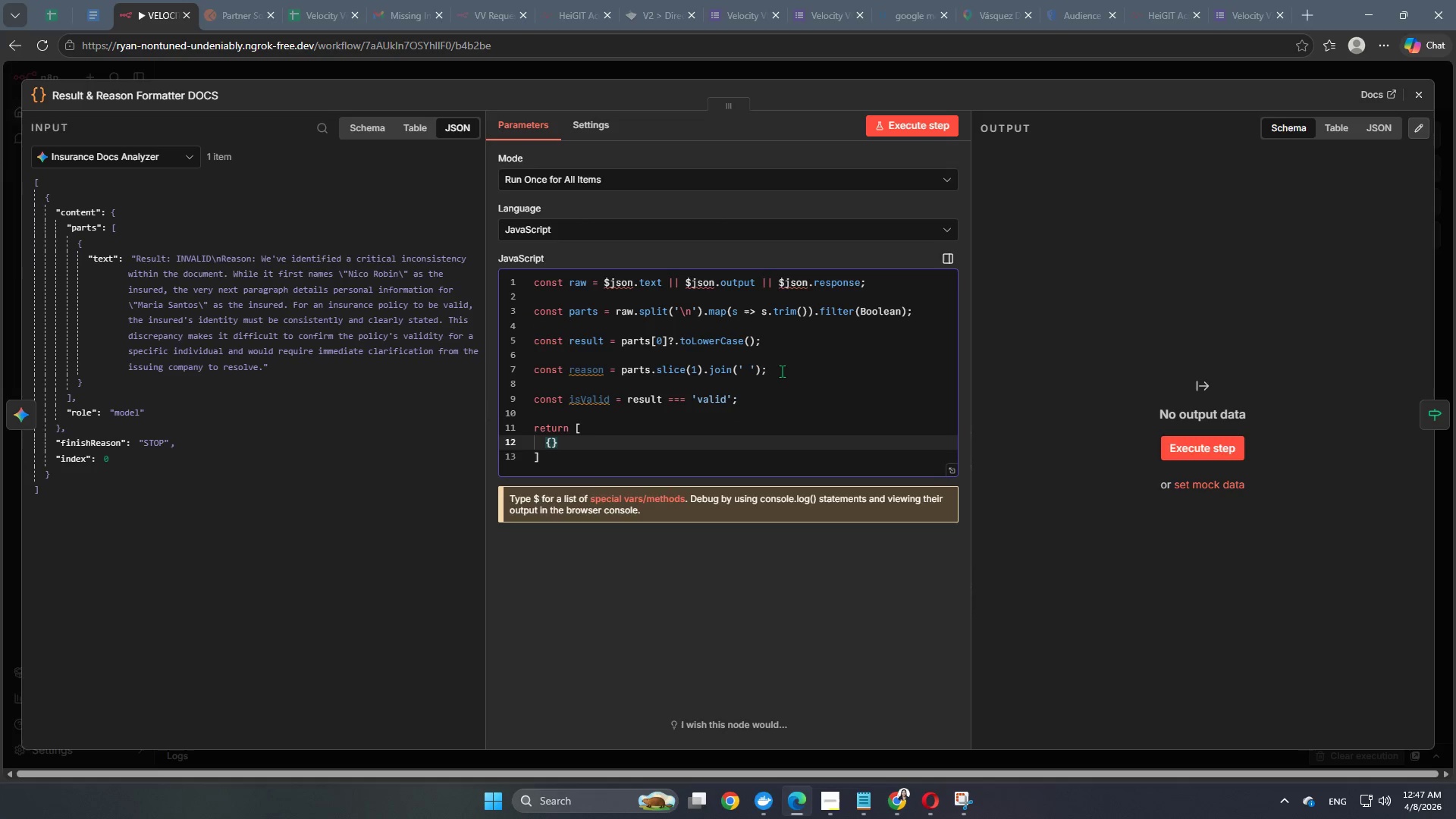 
key(Enter)
 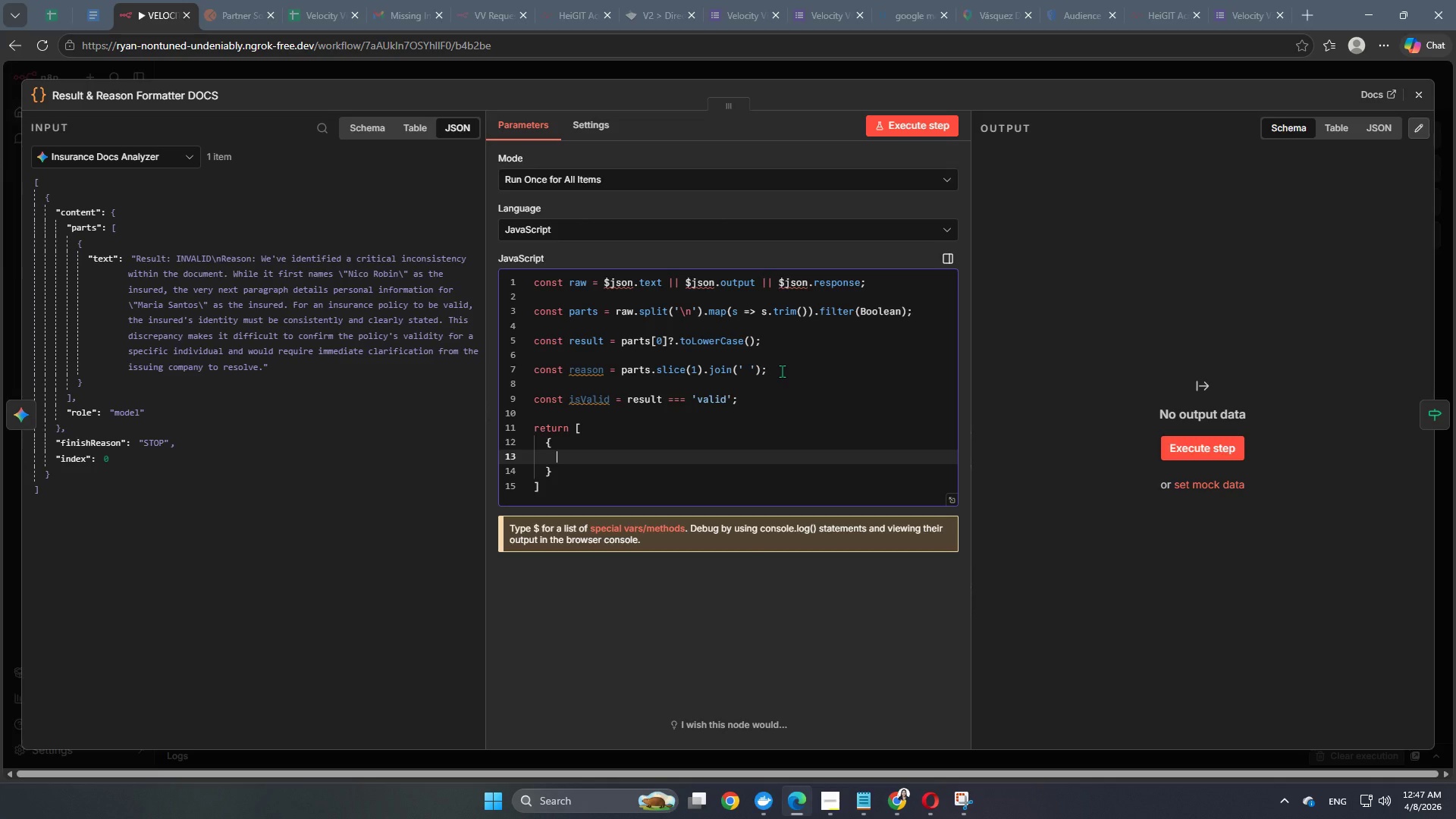 
type(json)
 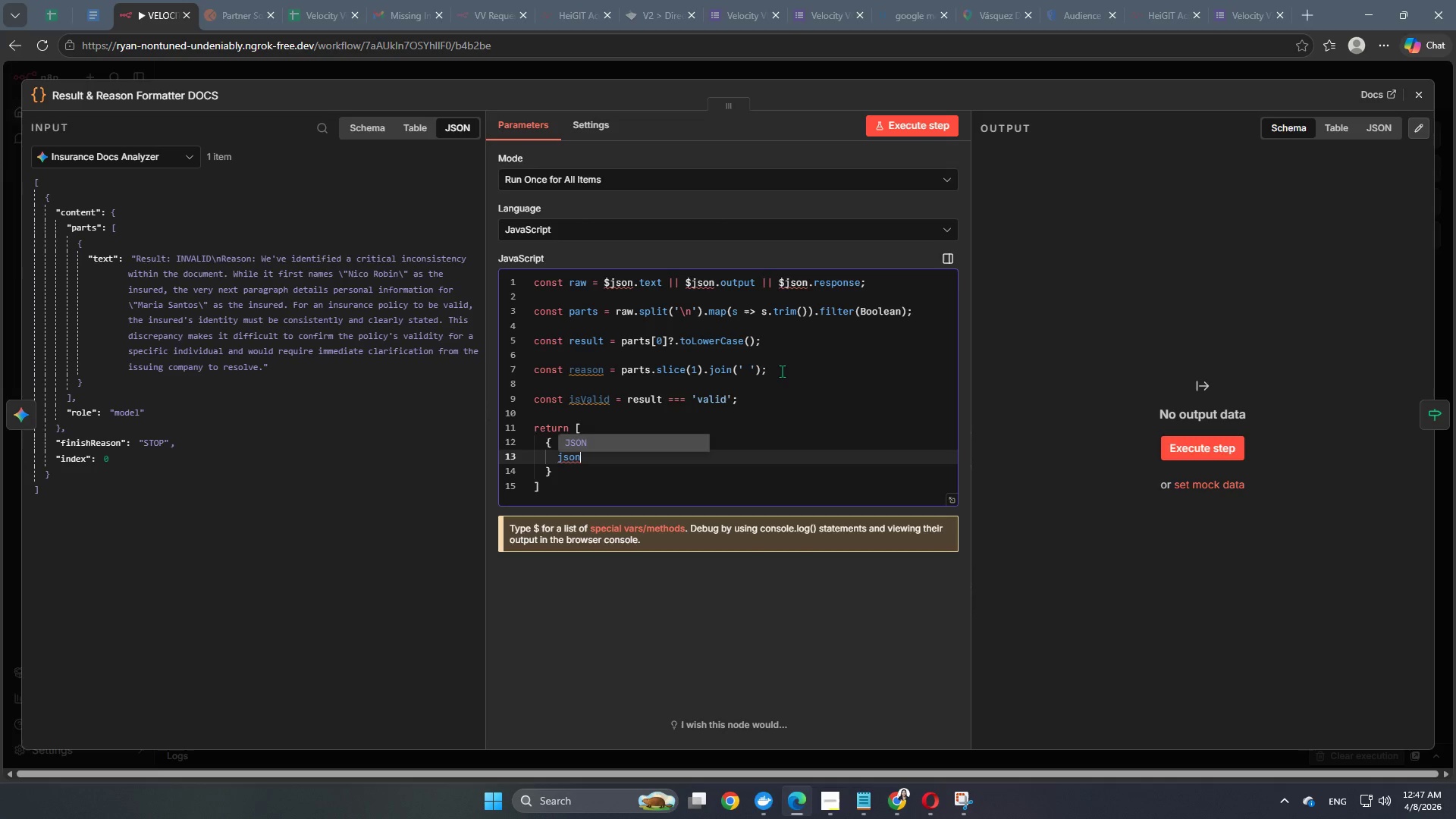 
hold_key(key=ShiftRight, duration=1.5)
 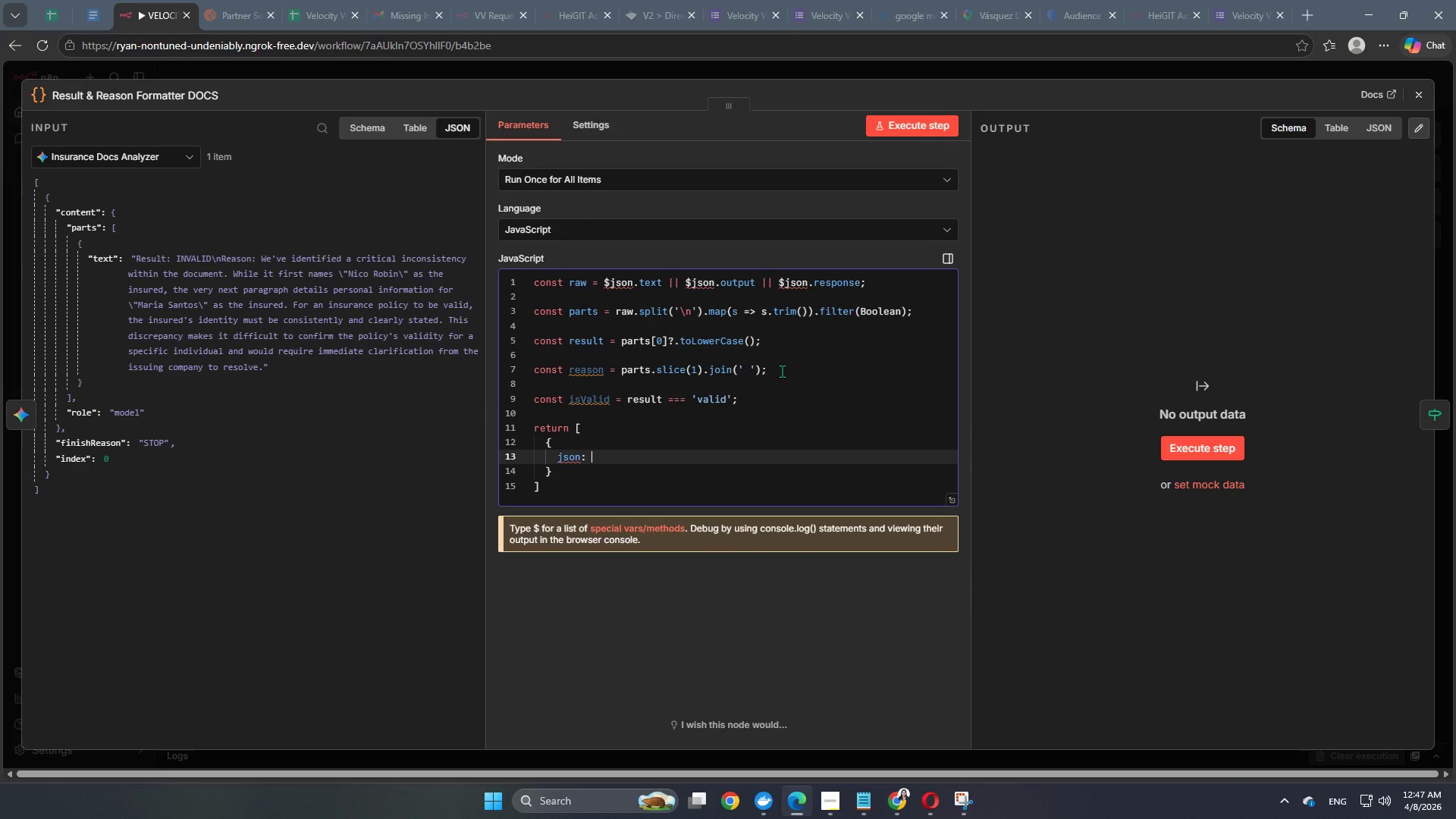 
key(Shift+Semicolon)
 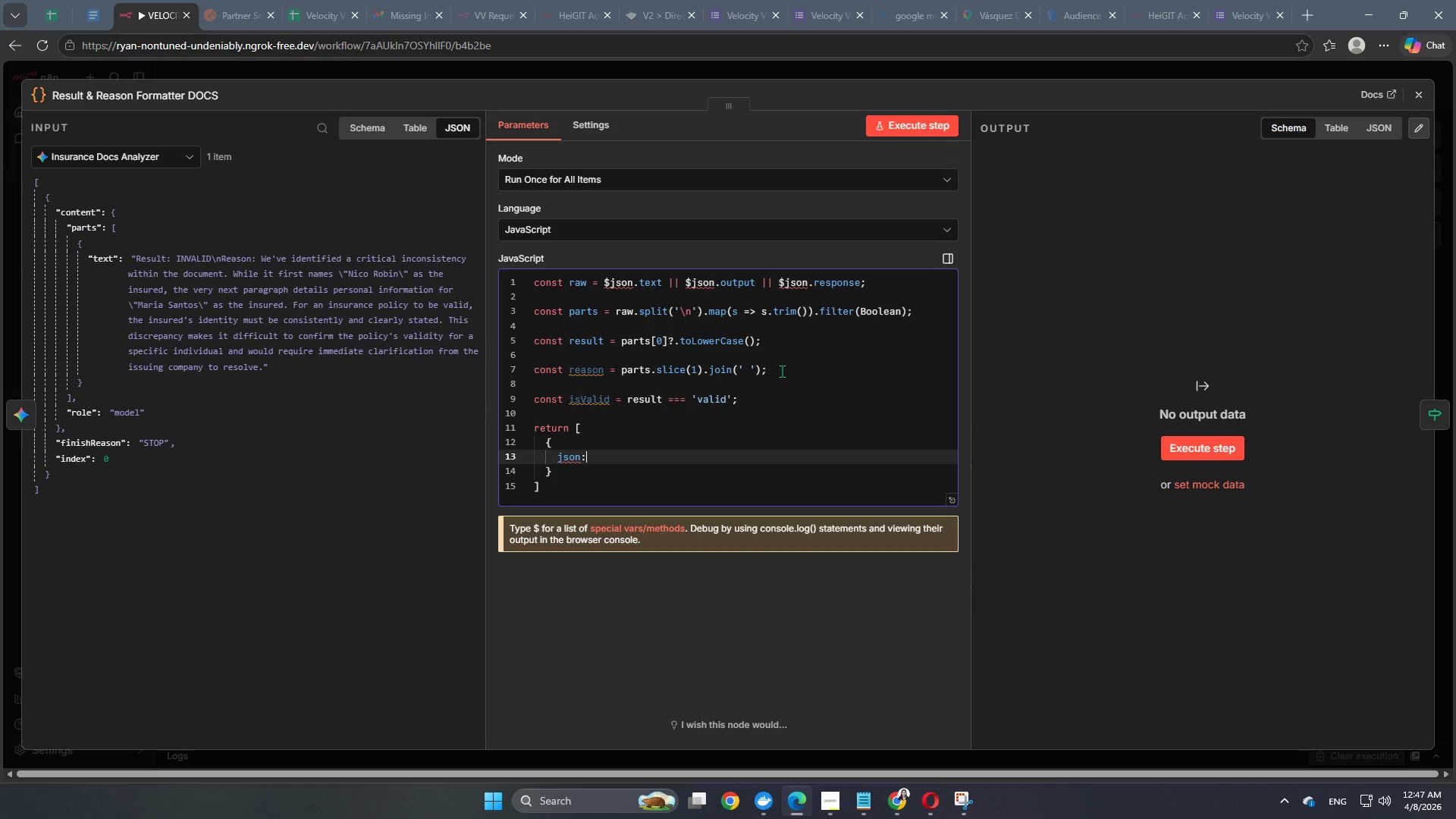 
key(Space)
 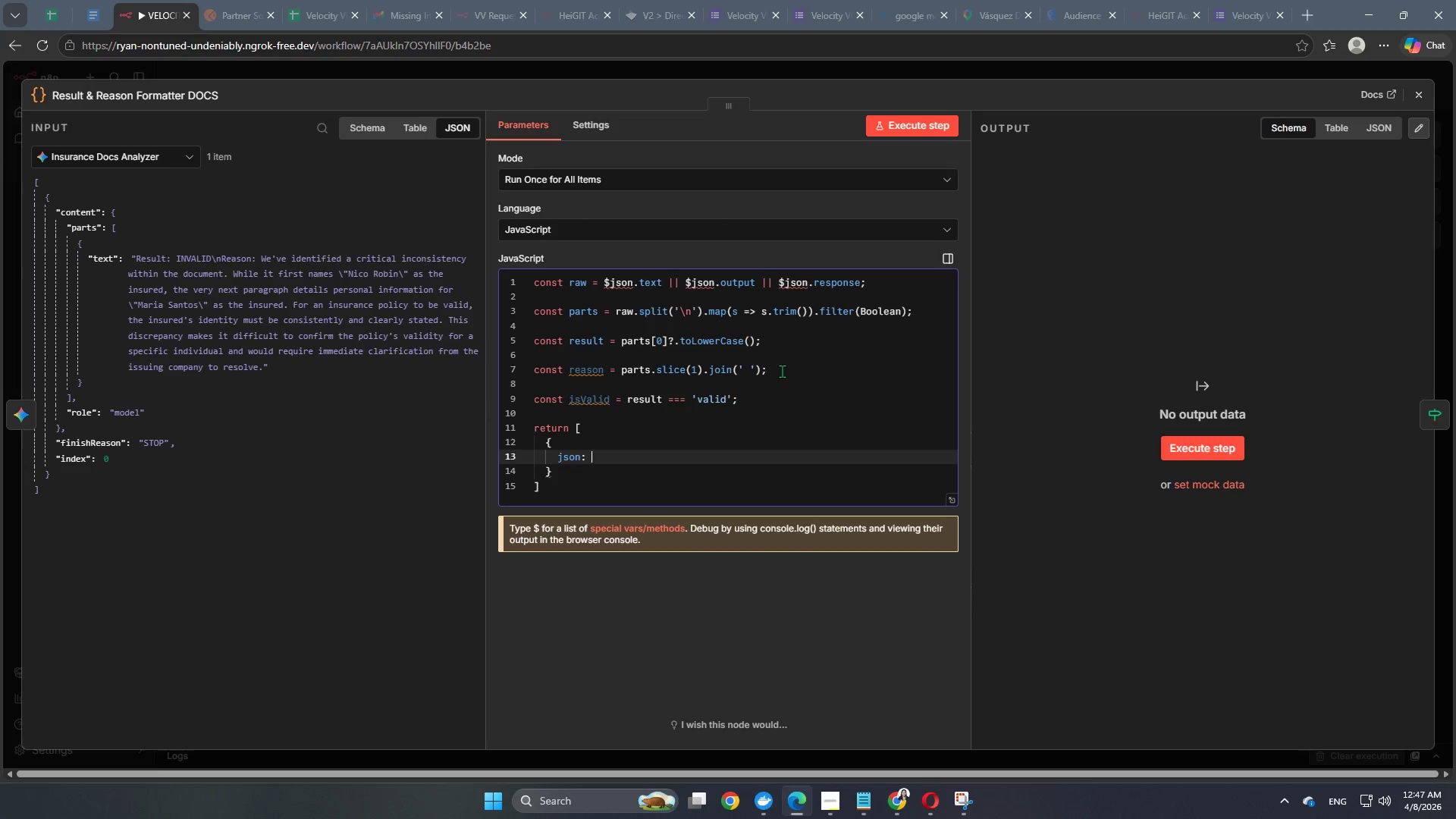 
key(Shift+BracketLeft)
 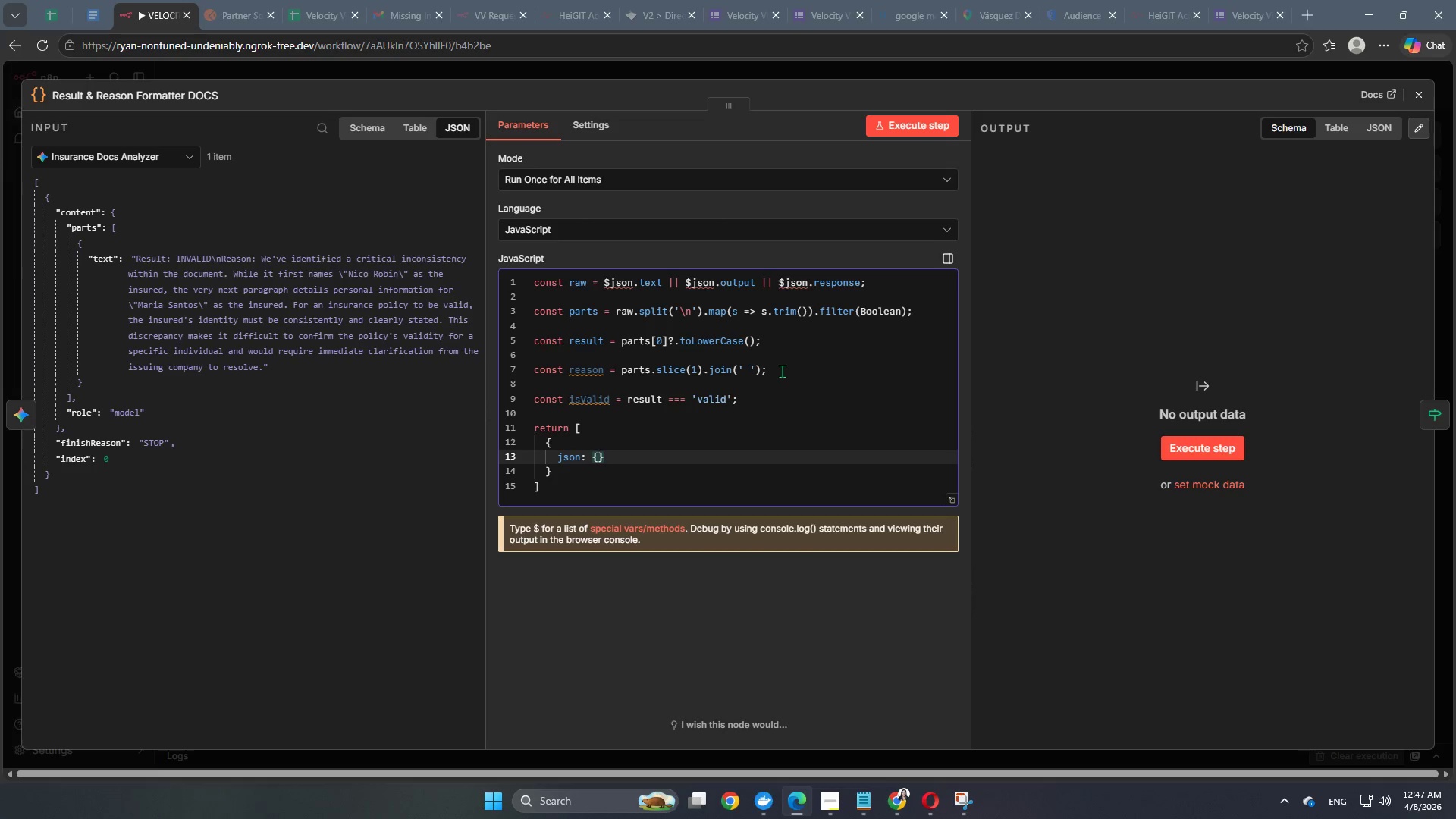 
key(Enter)
 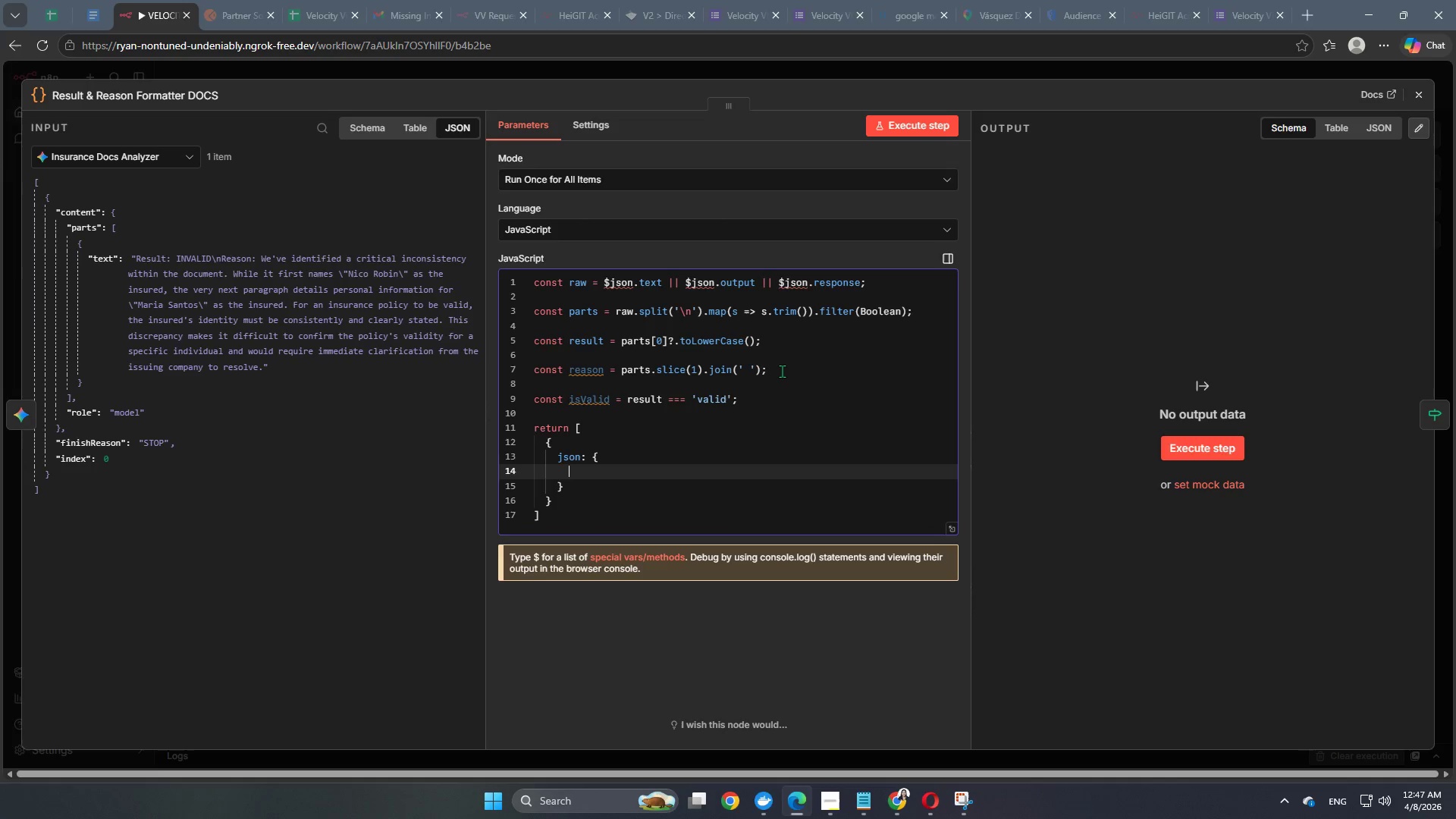 
type(res)
 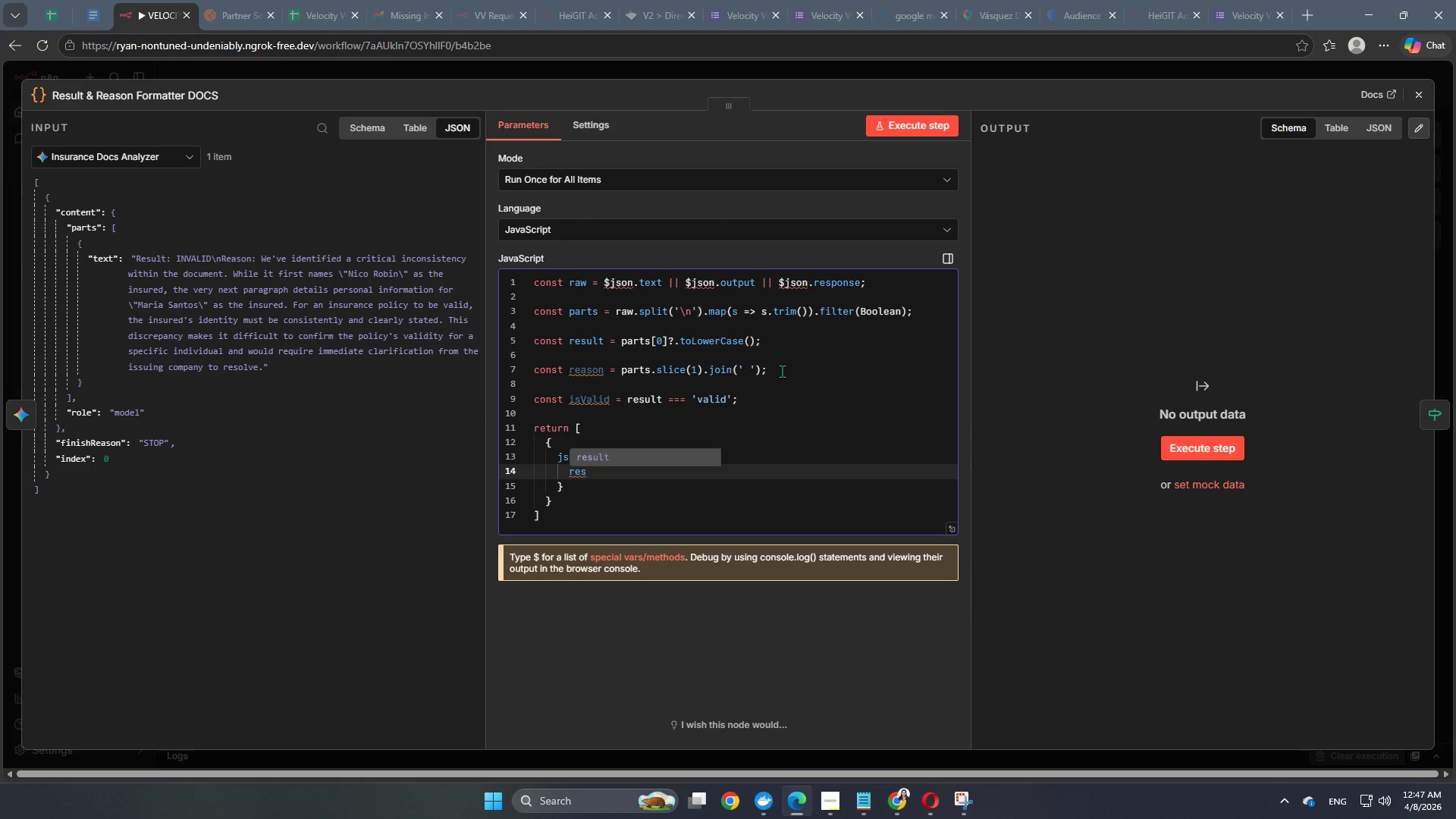 
key(Enter)
 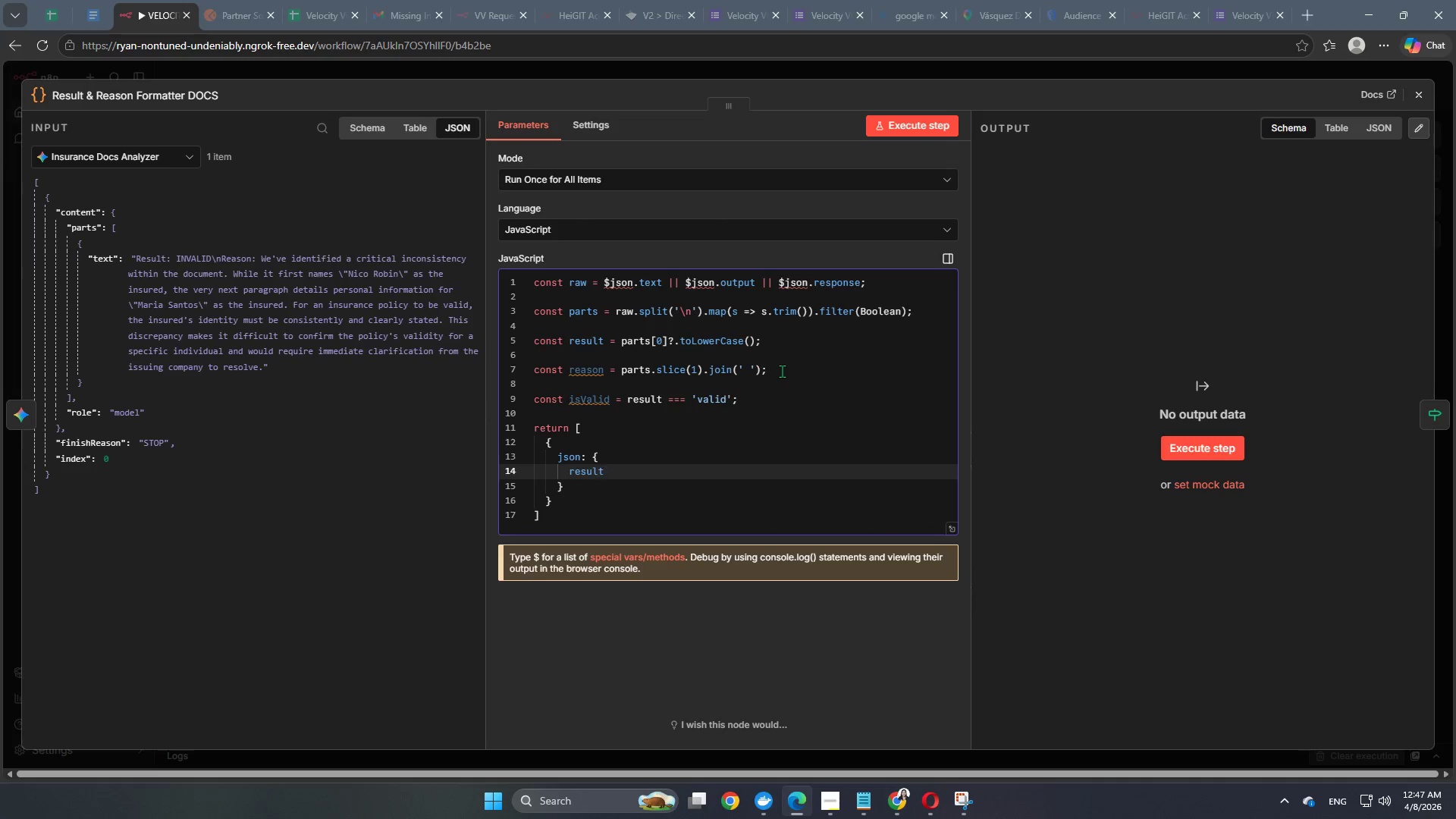 
key(Comma)
 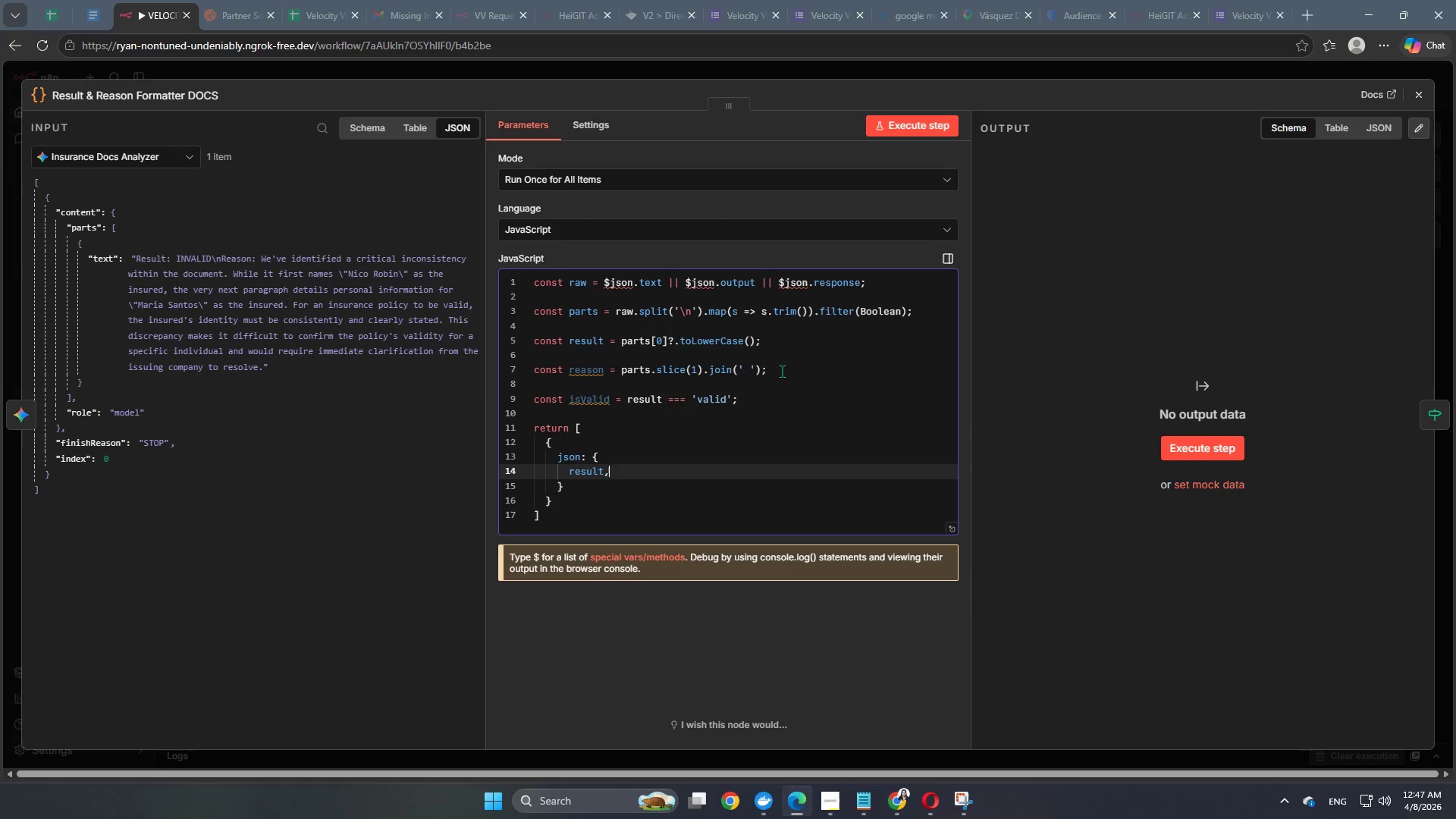 
key(Enter)
 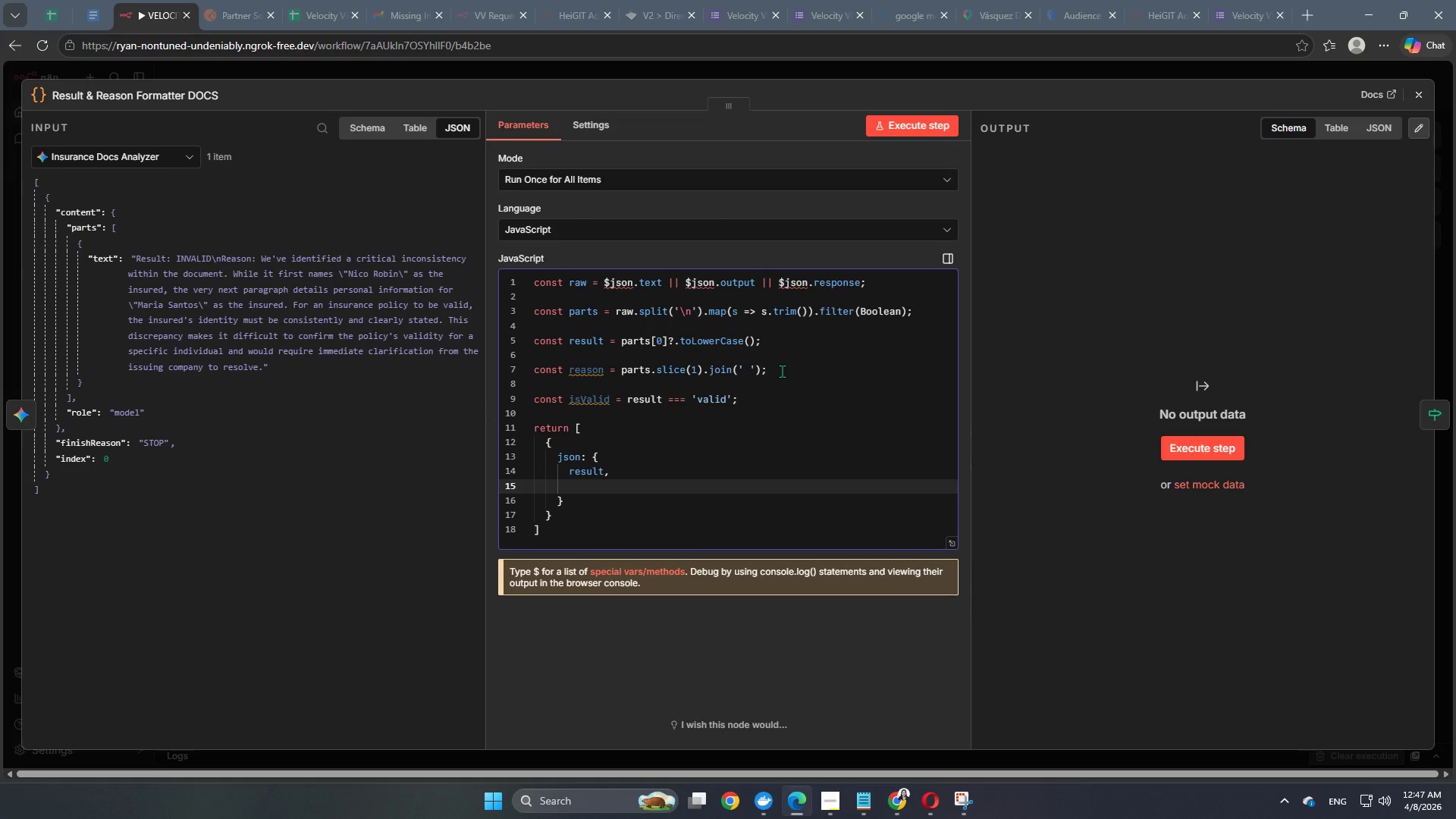 
type(res)
key(Backspace)
type(a)
 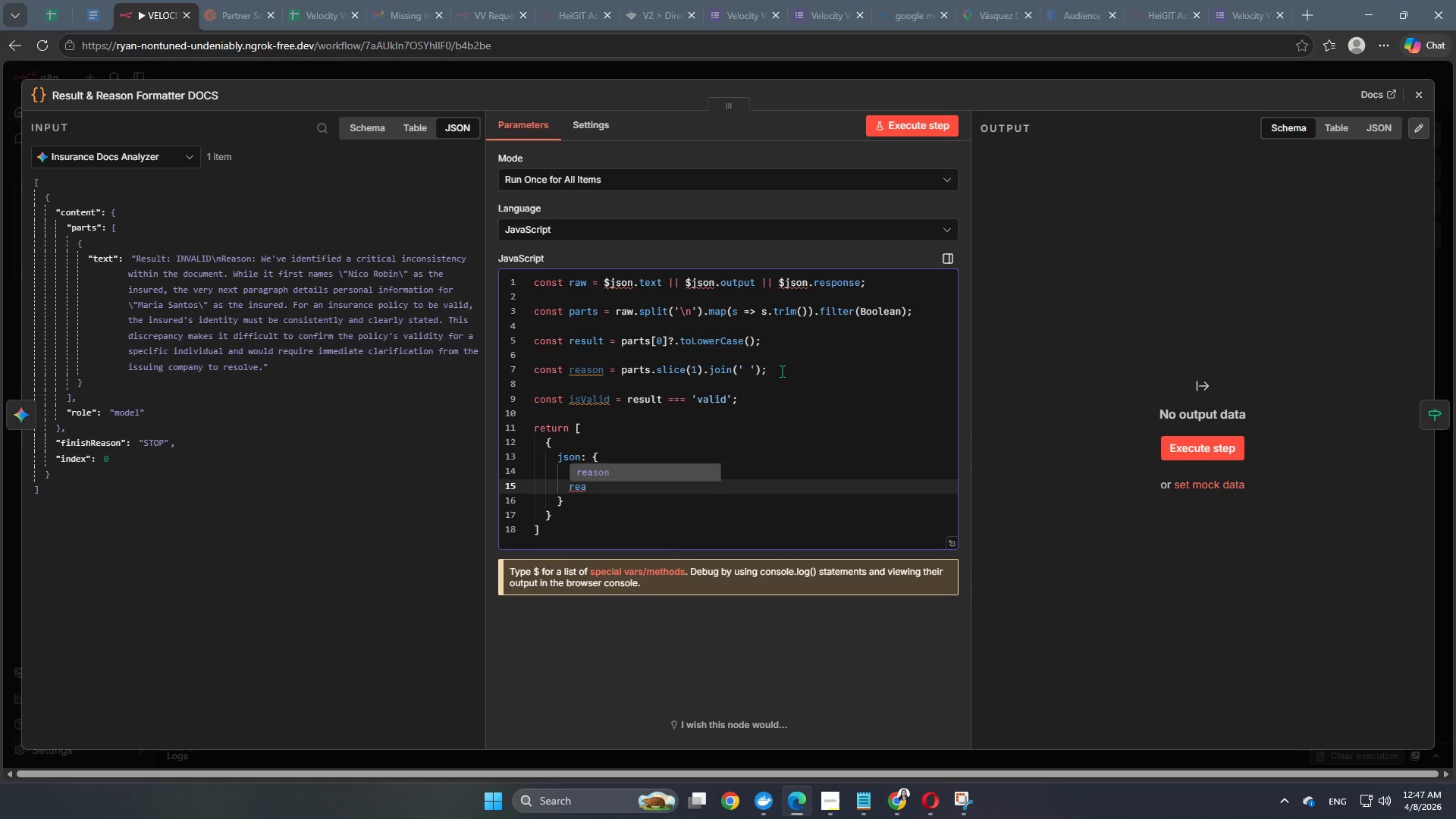 
key(Enter)
 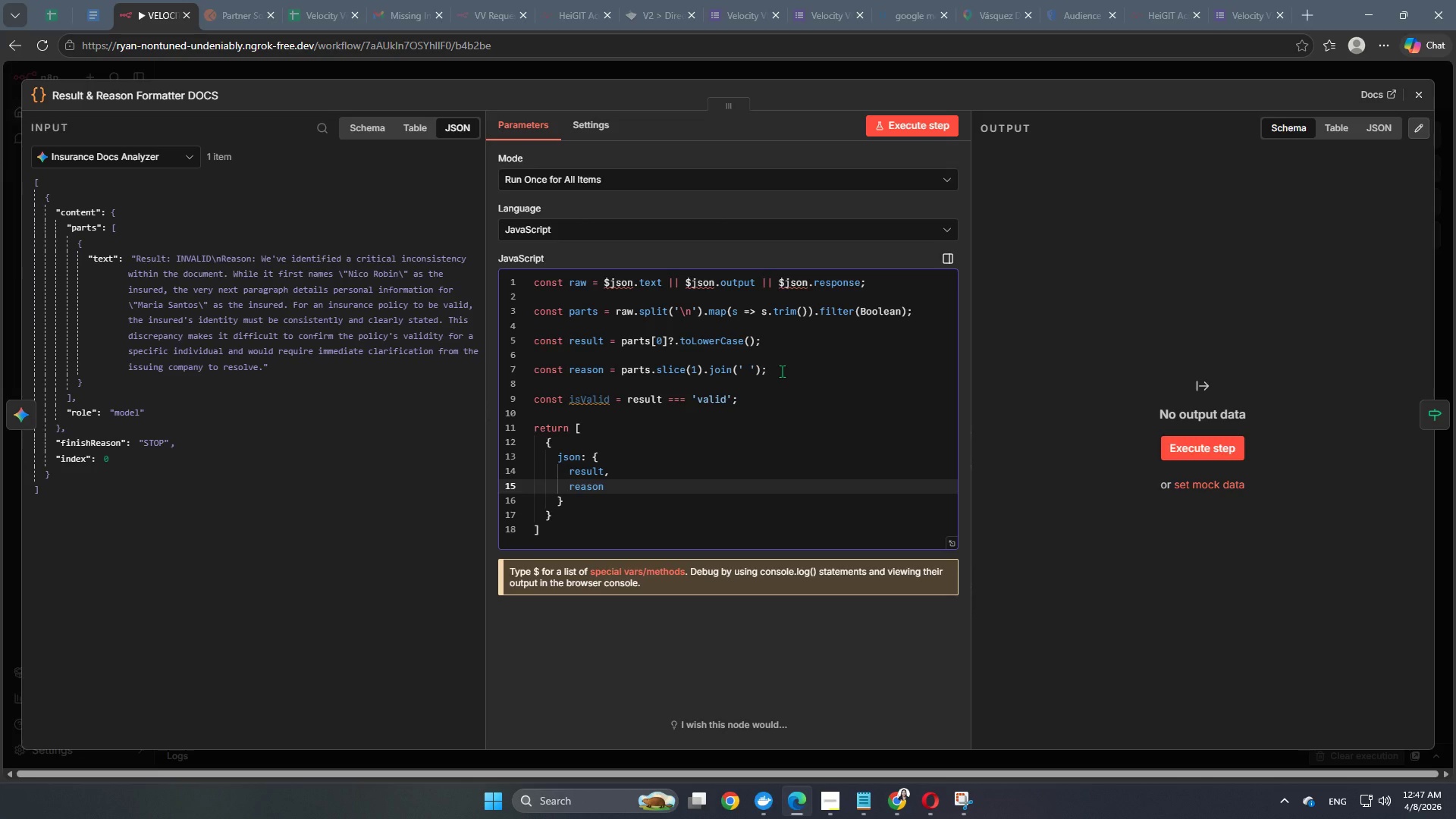 
key(Comma)
 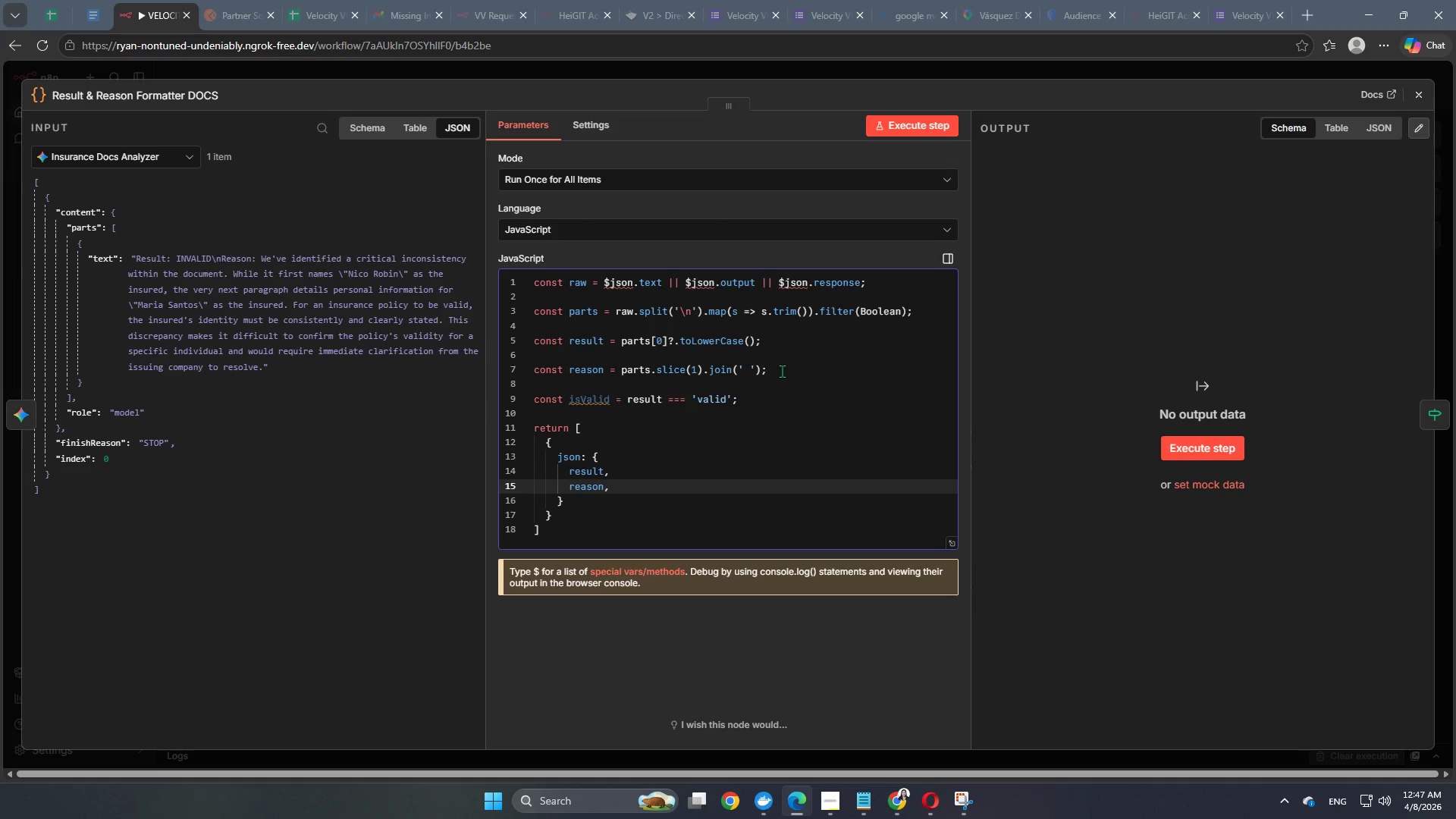 
key(Enter)
 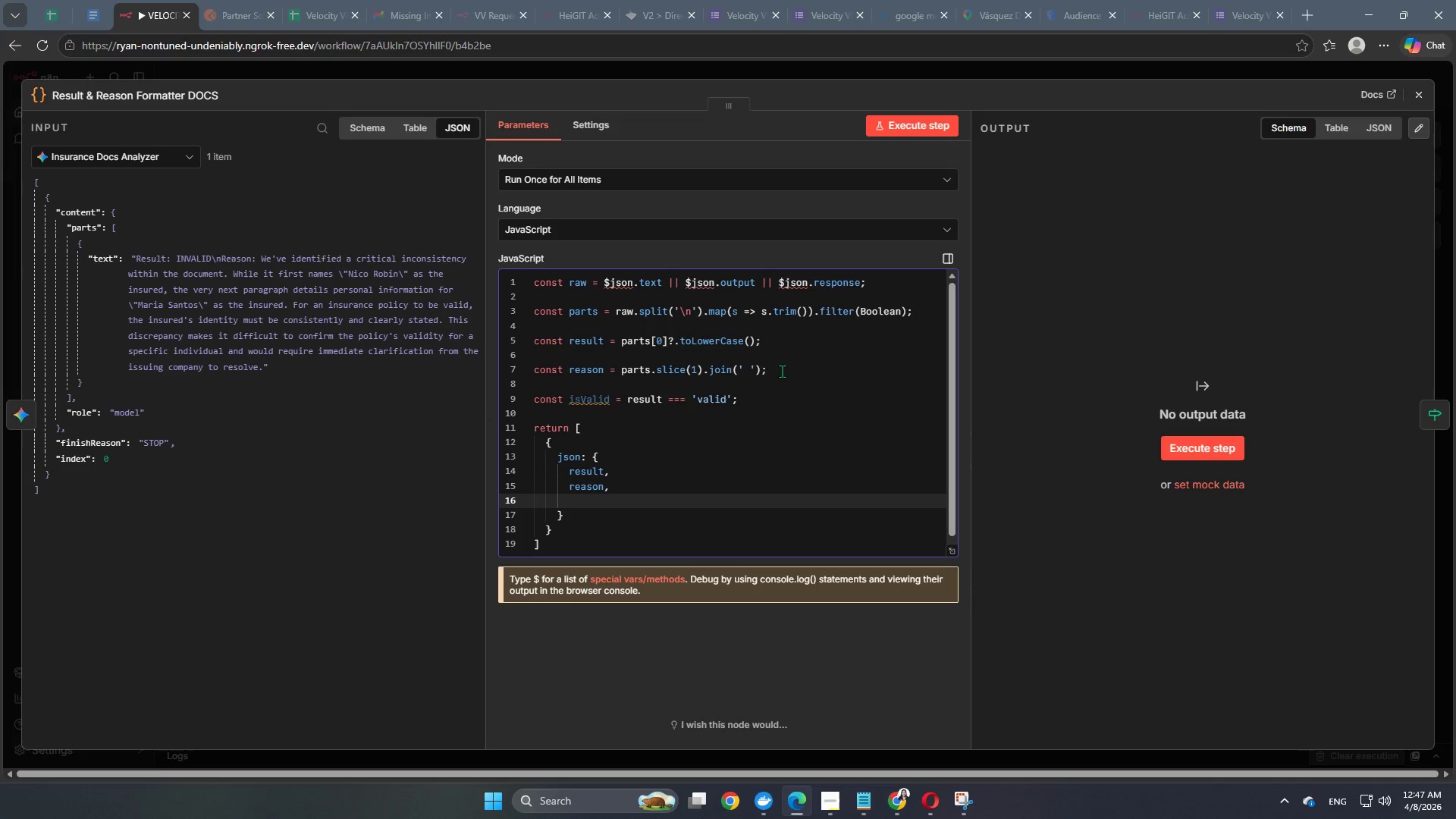 
type(is_valid: is)
 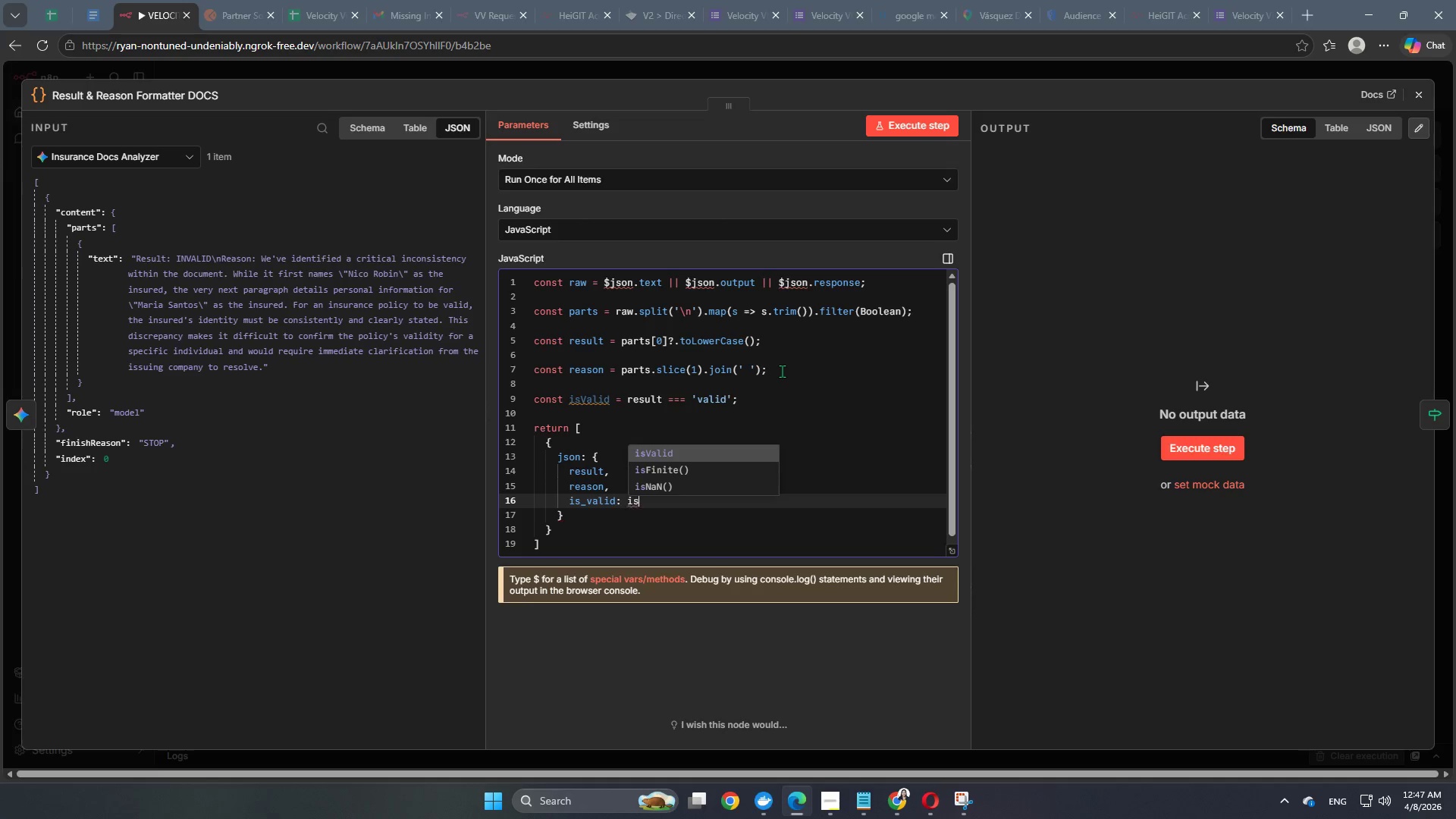 
key(Enter)
 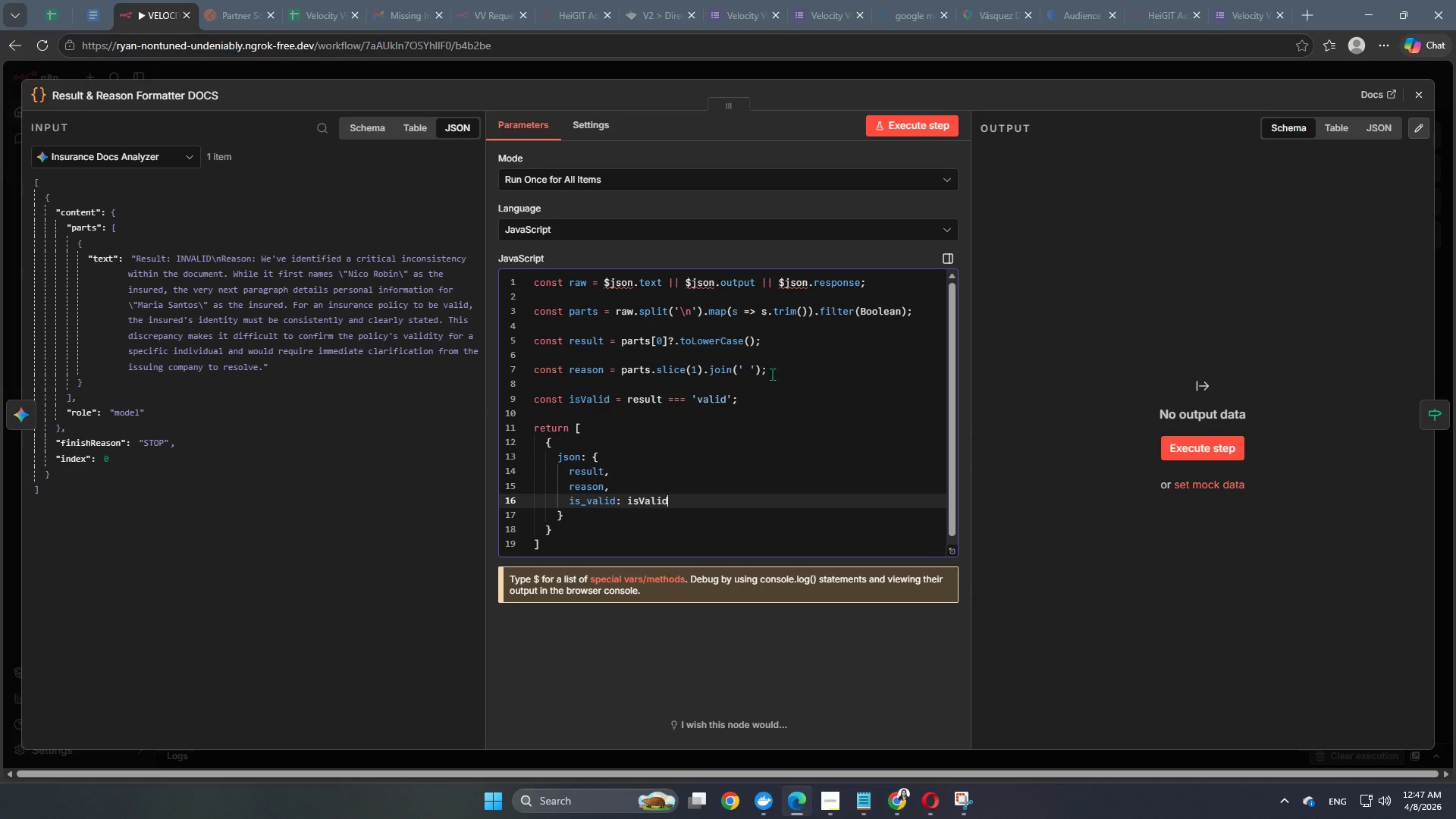 
left_click([545, 549])
 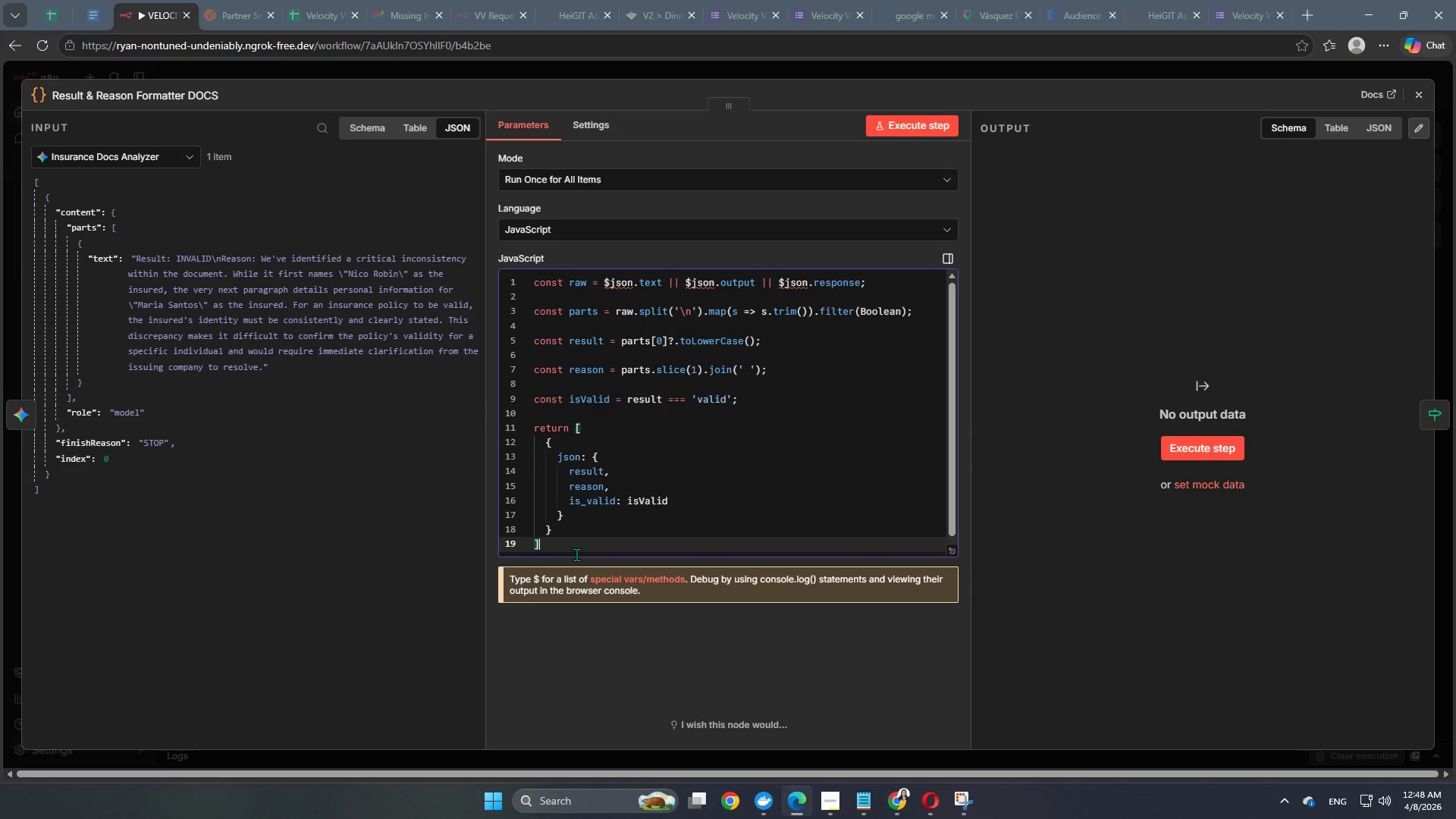 
key(Semicolon)
 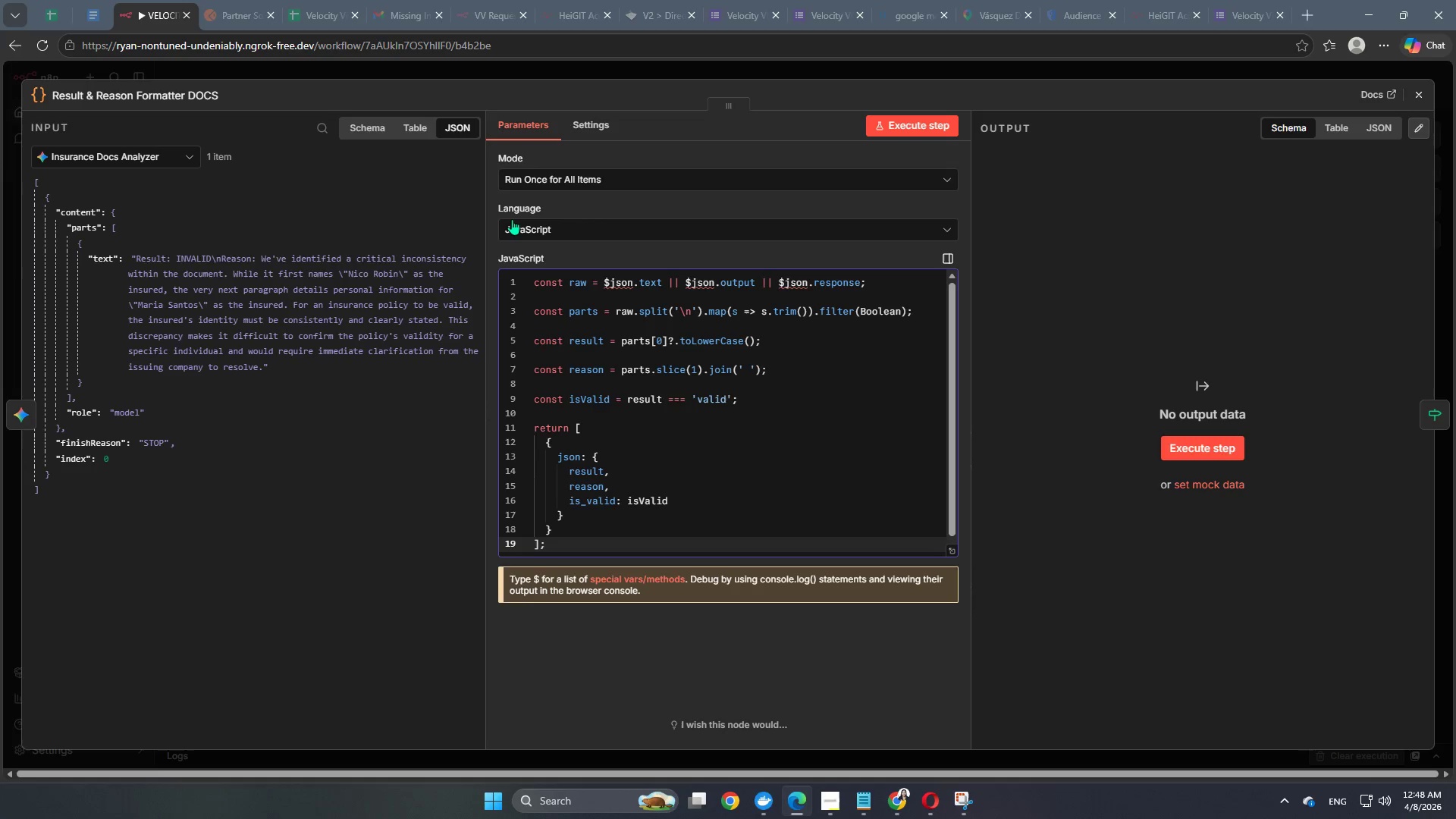 
scroll: coordinate [673, 422], scroll_direction: up, amount: 9.0
 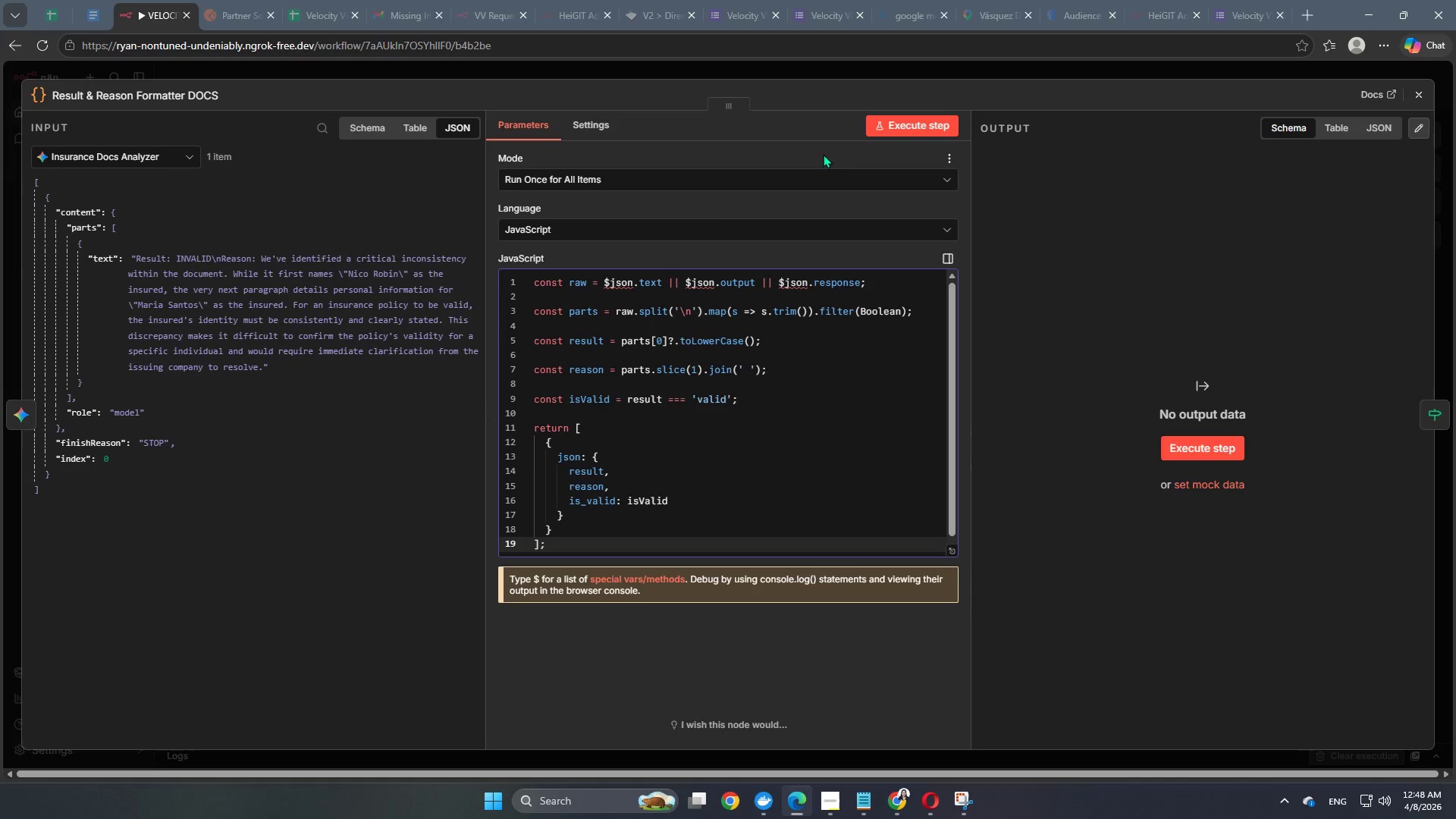 
left_click([918, 127])
 